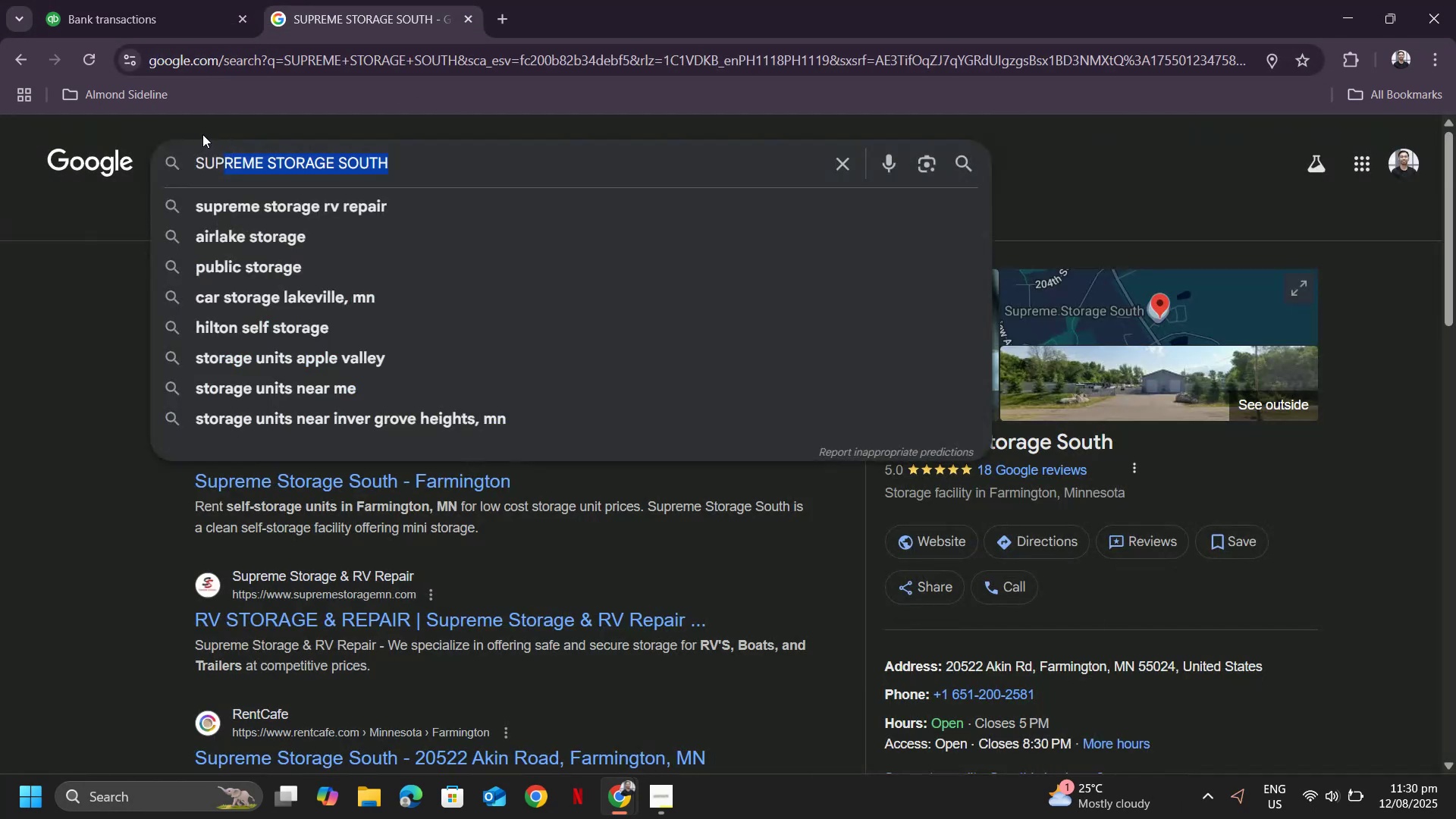 
type(advertiadvertisment vendoir )
key(Backspace)
key(Backspace)
key(Backspace)
type(r for )
 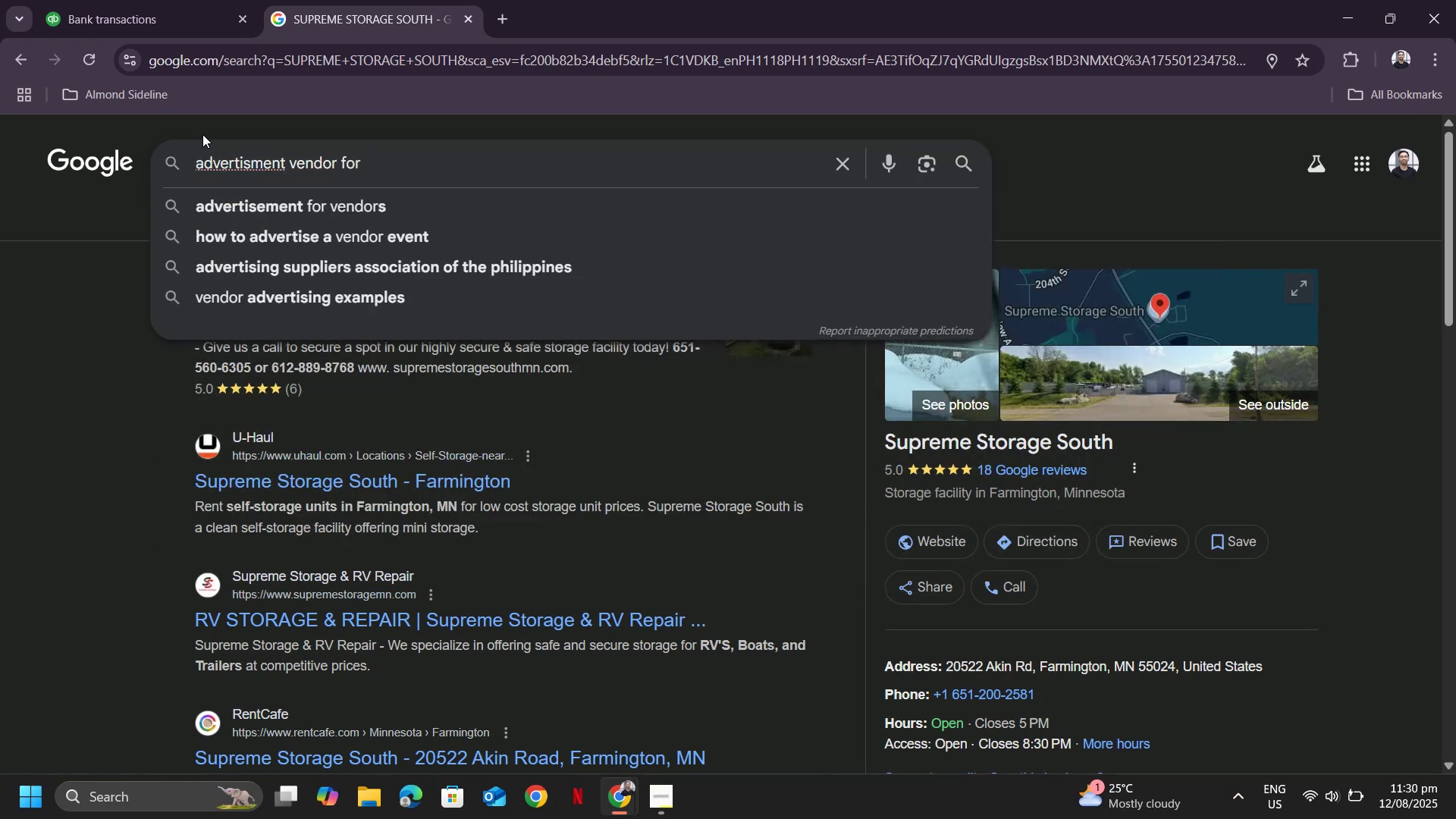 
left_click([104, 17])
 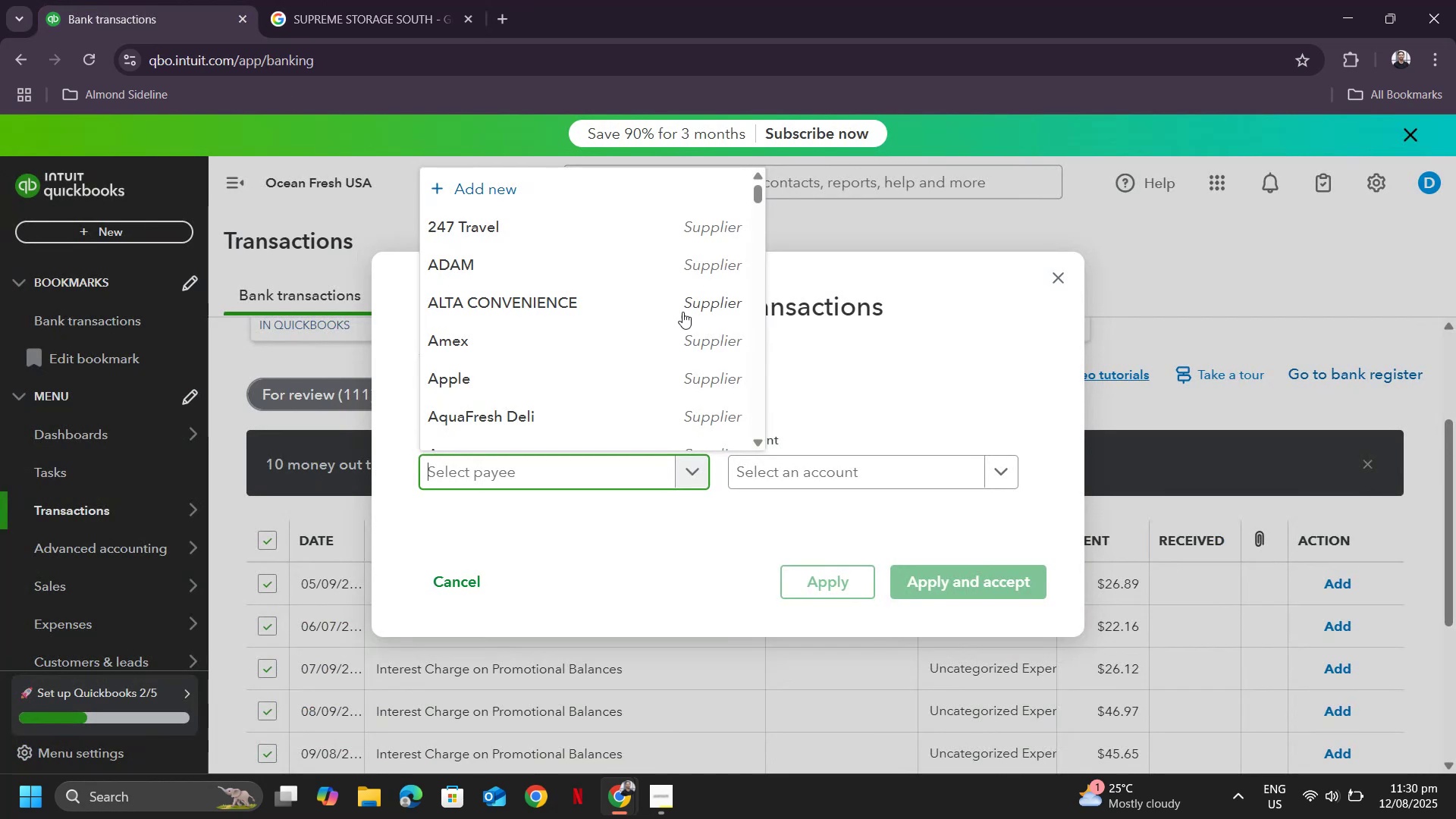 
scroll: coordinate [742, 342], scroll_direction: up, amount: 7.0
 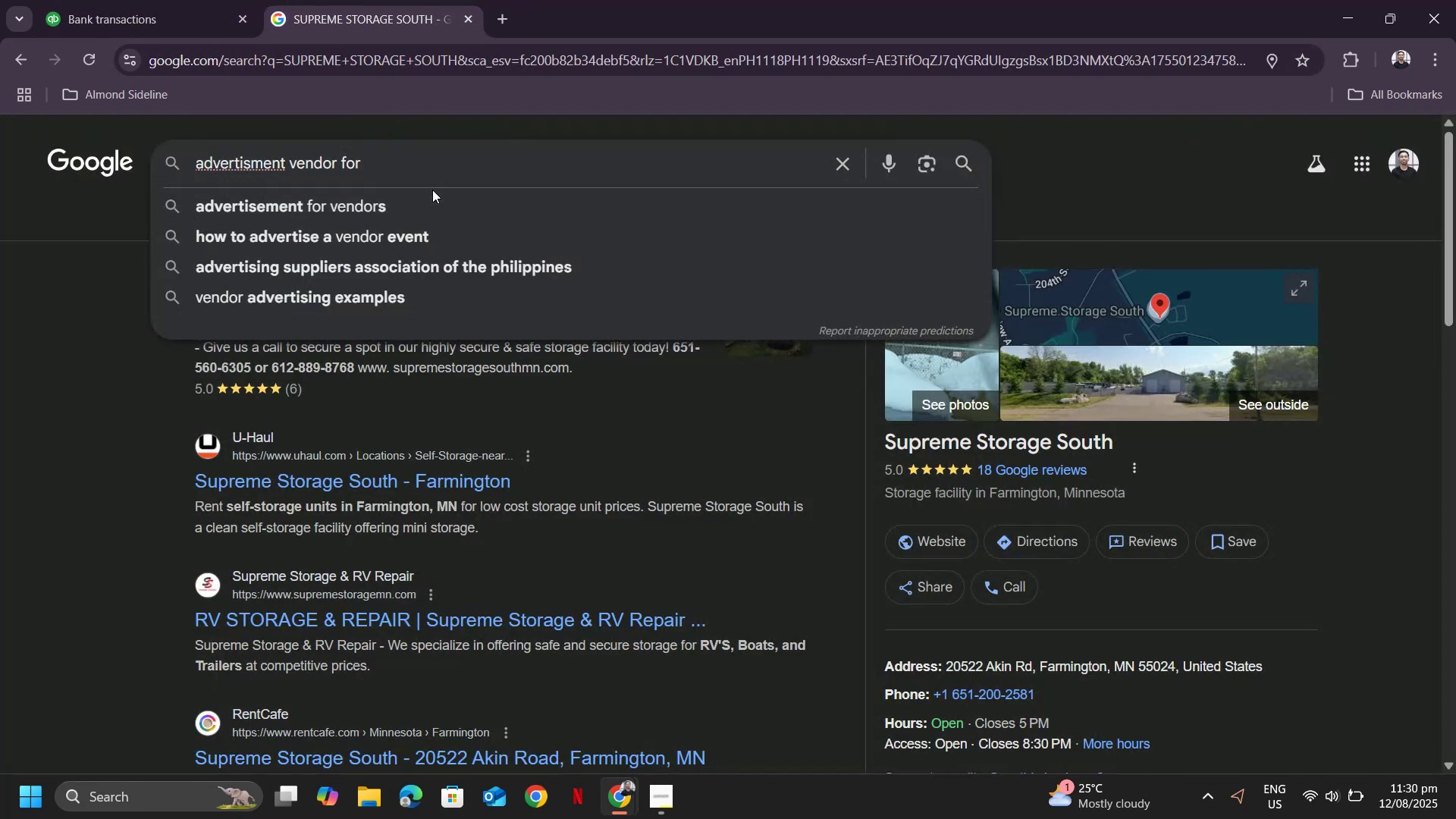 
type(OCean Fresh USA)
 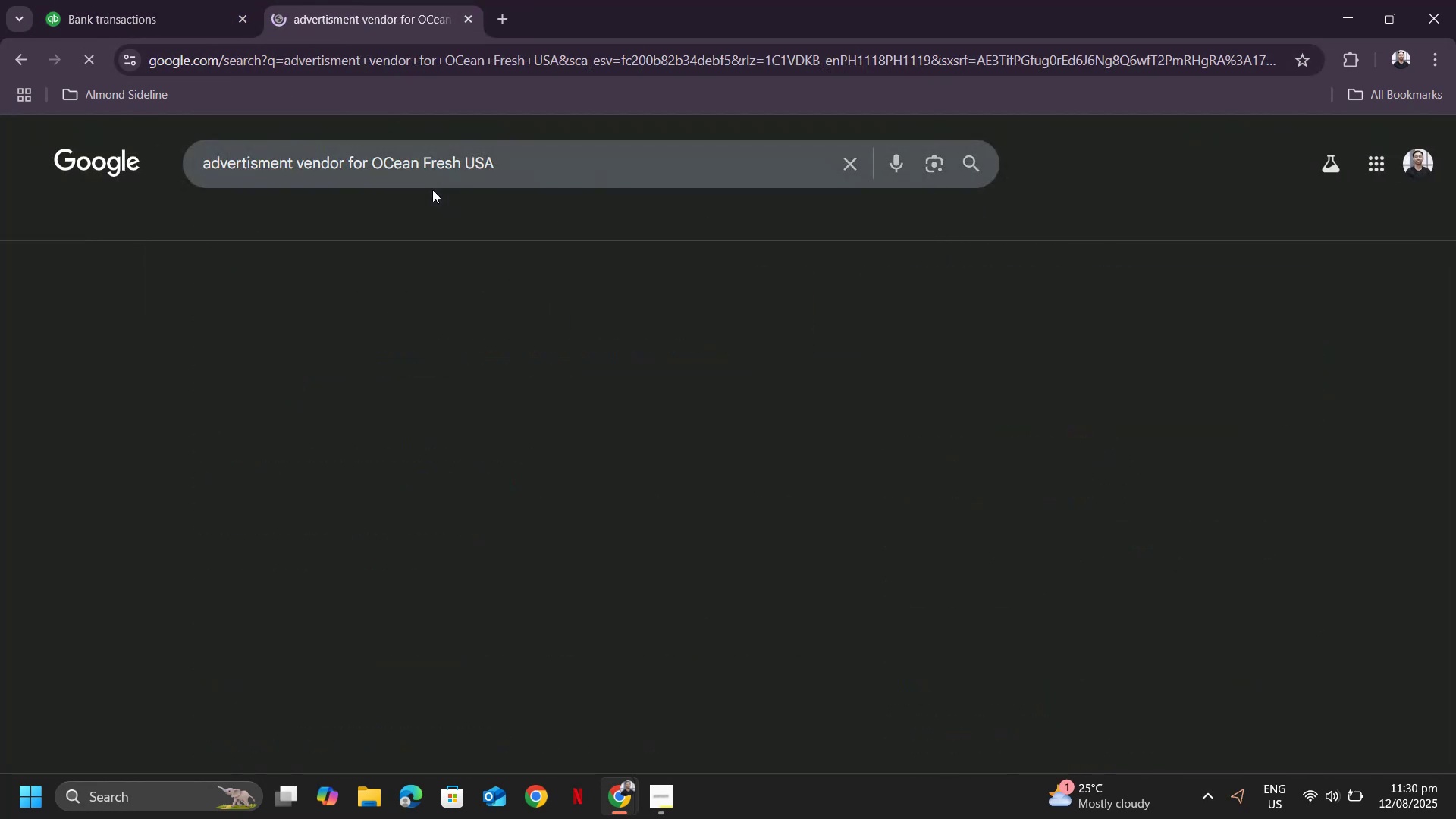 
 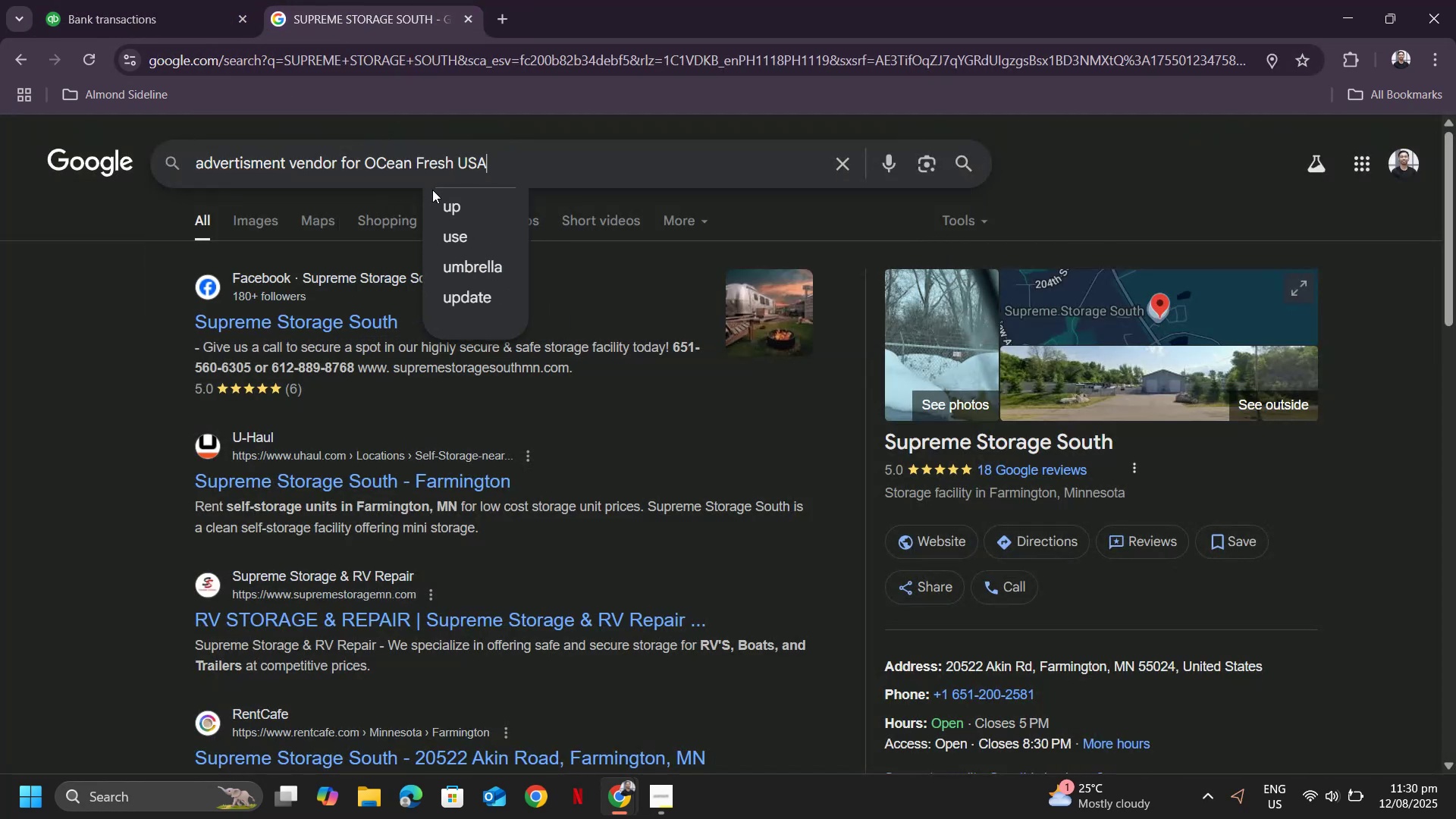 
key(Enter)
 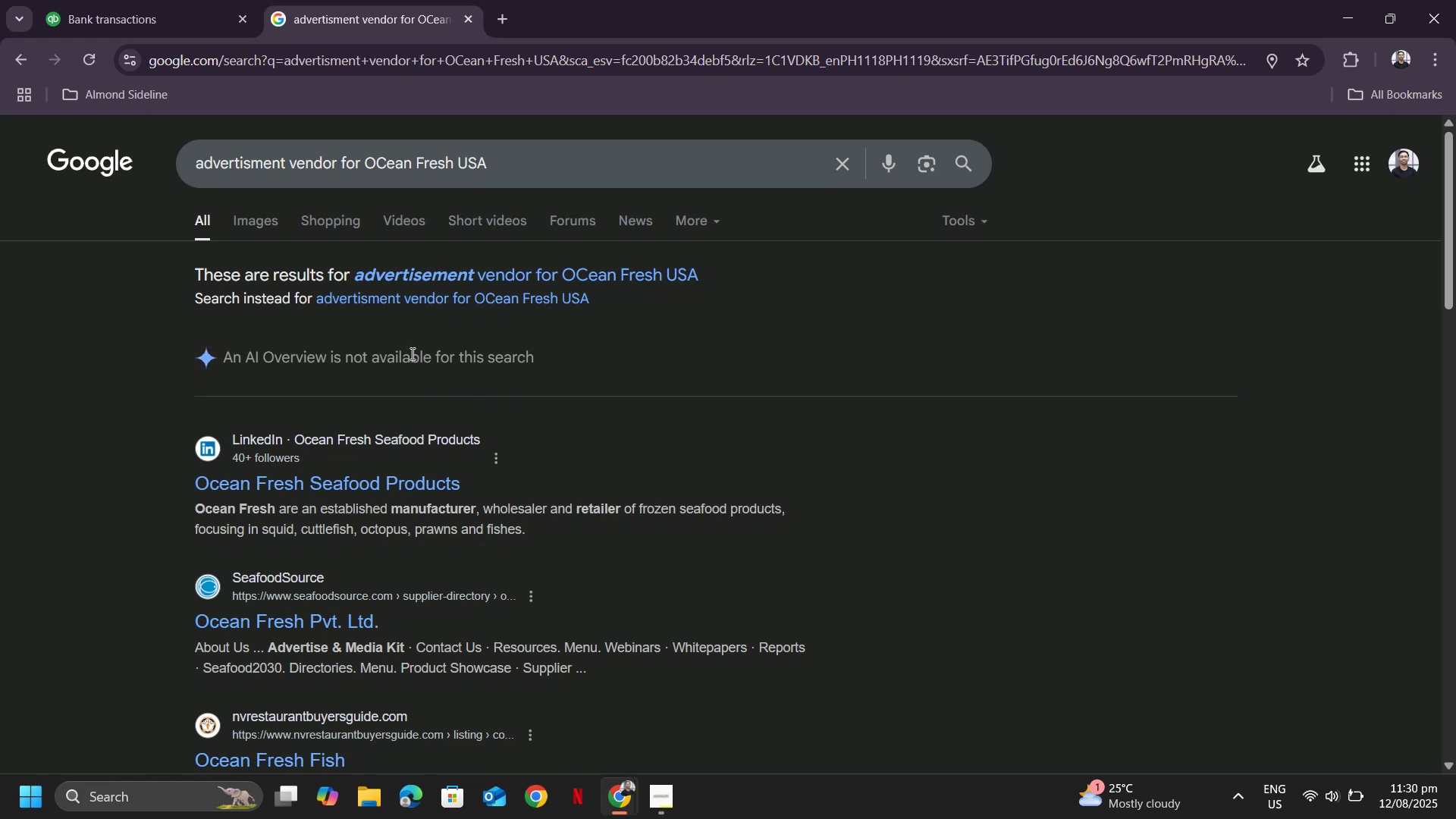 
wait(6.98)
 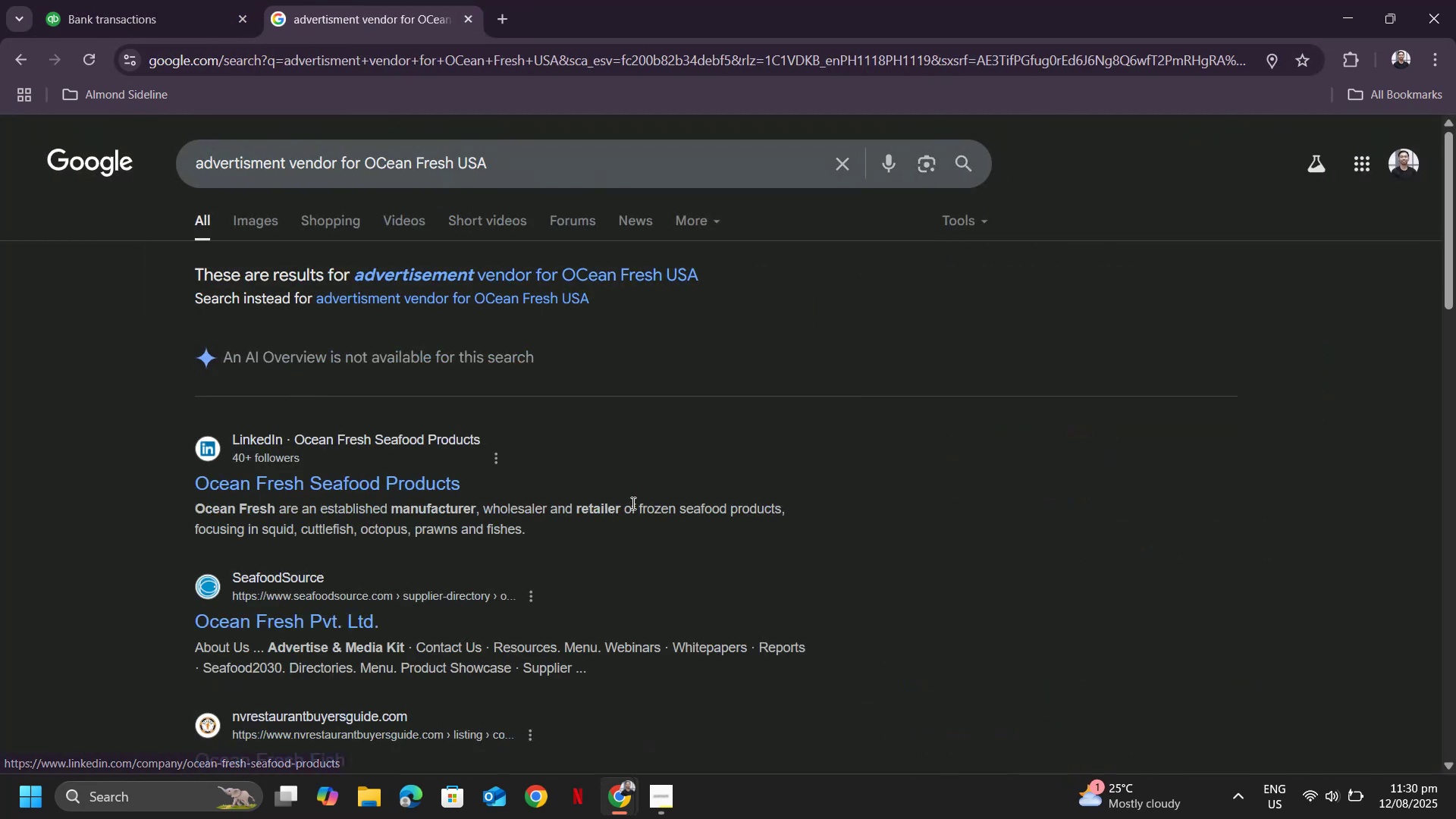 
left_click([200, 164])
 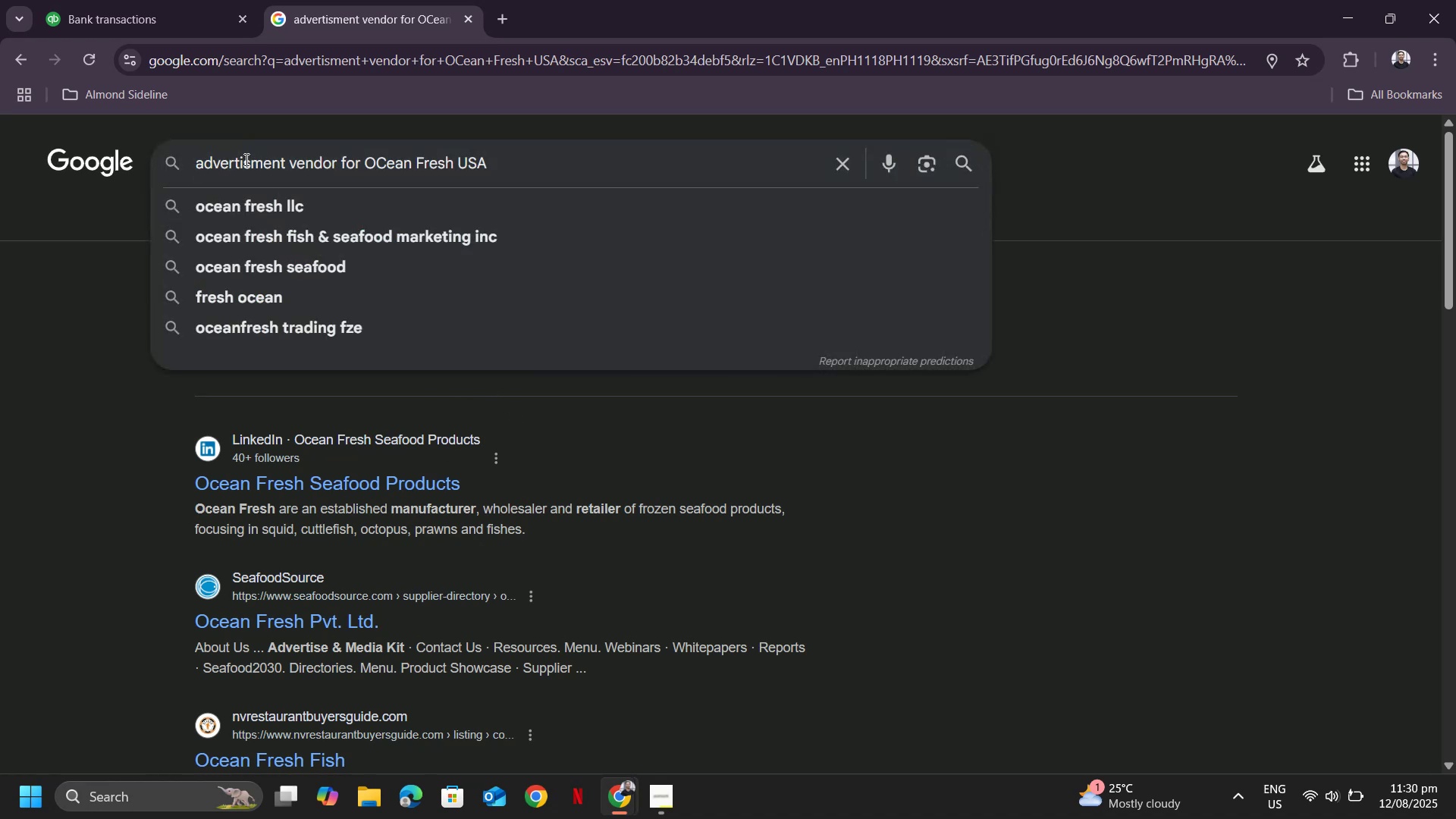 
key(ArrowLeft)
 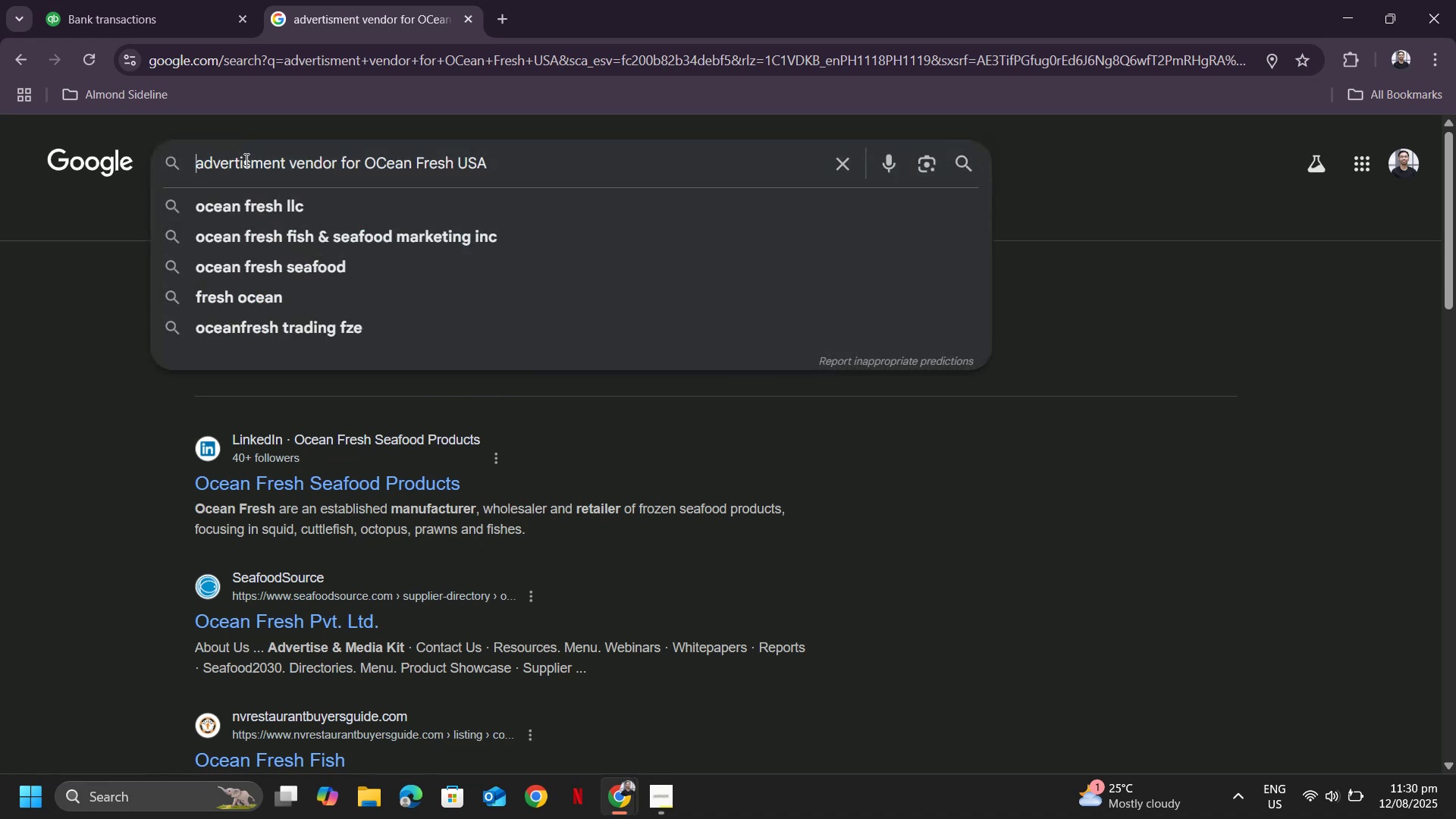 
type(sample )
 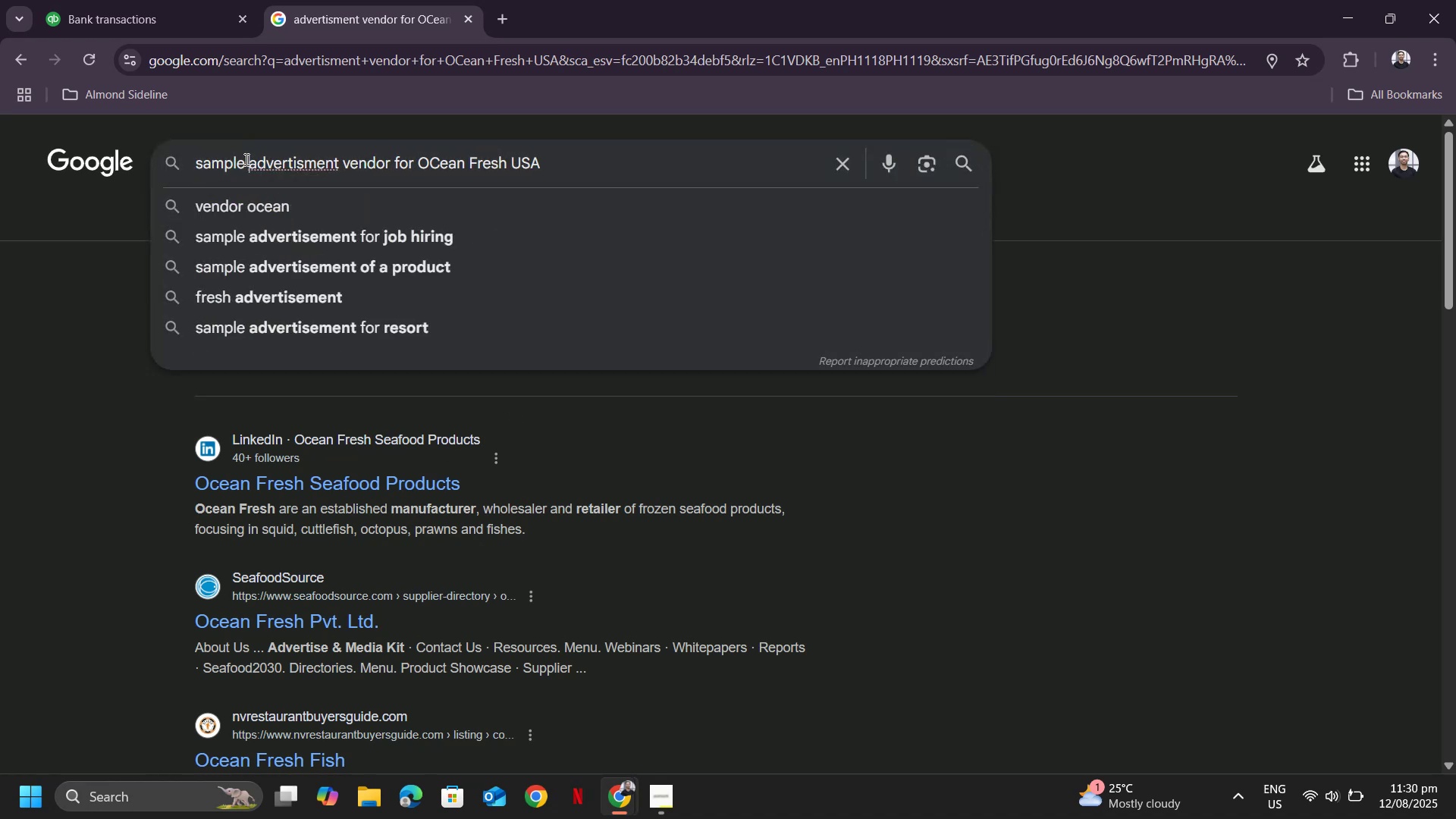 
key(Enter)
 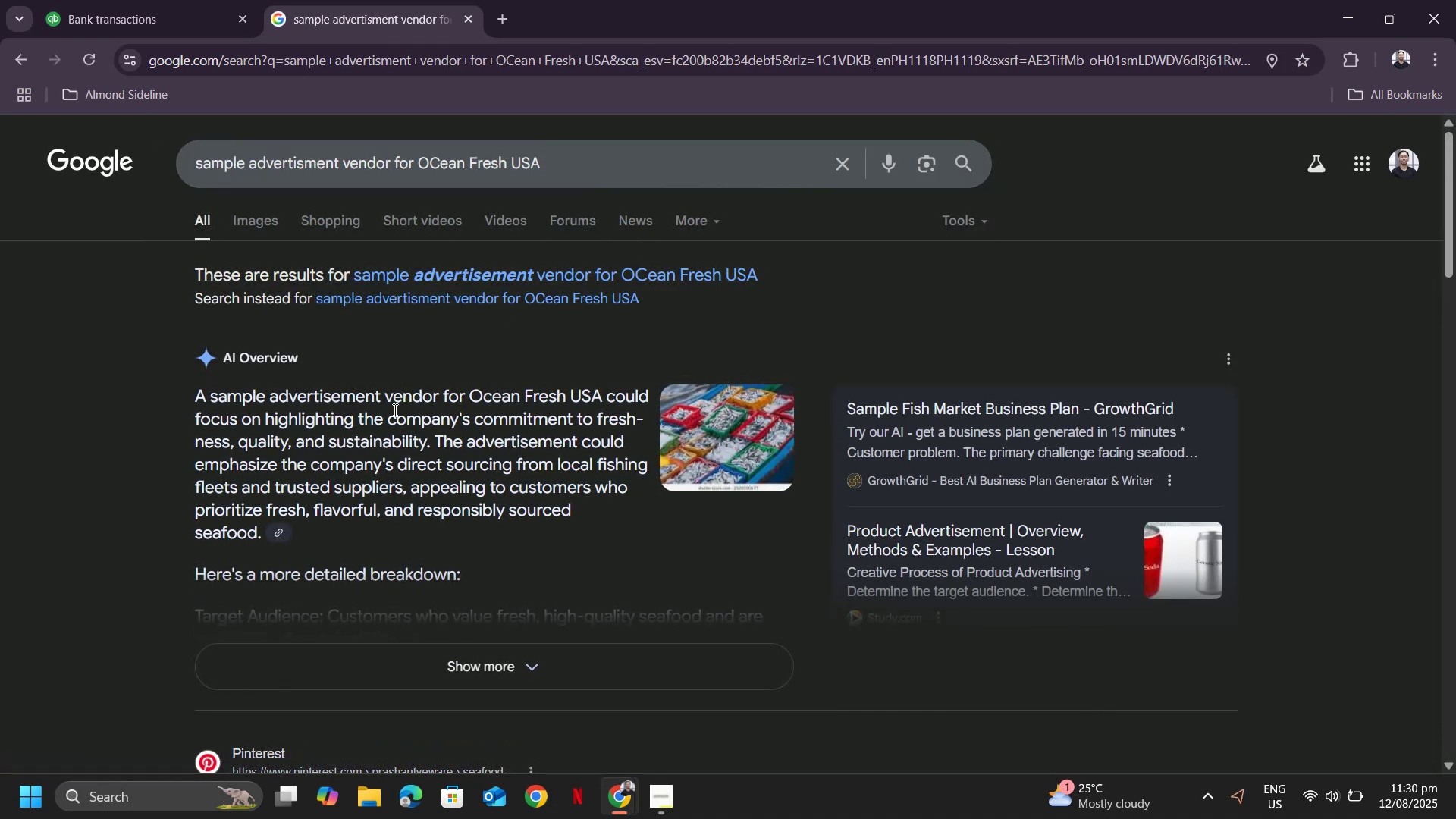 
scroll: coordinate [467, 574], scroll_direction: down, amount: 3.0
 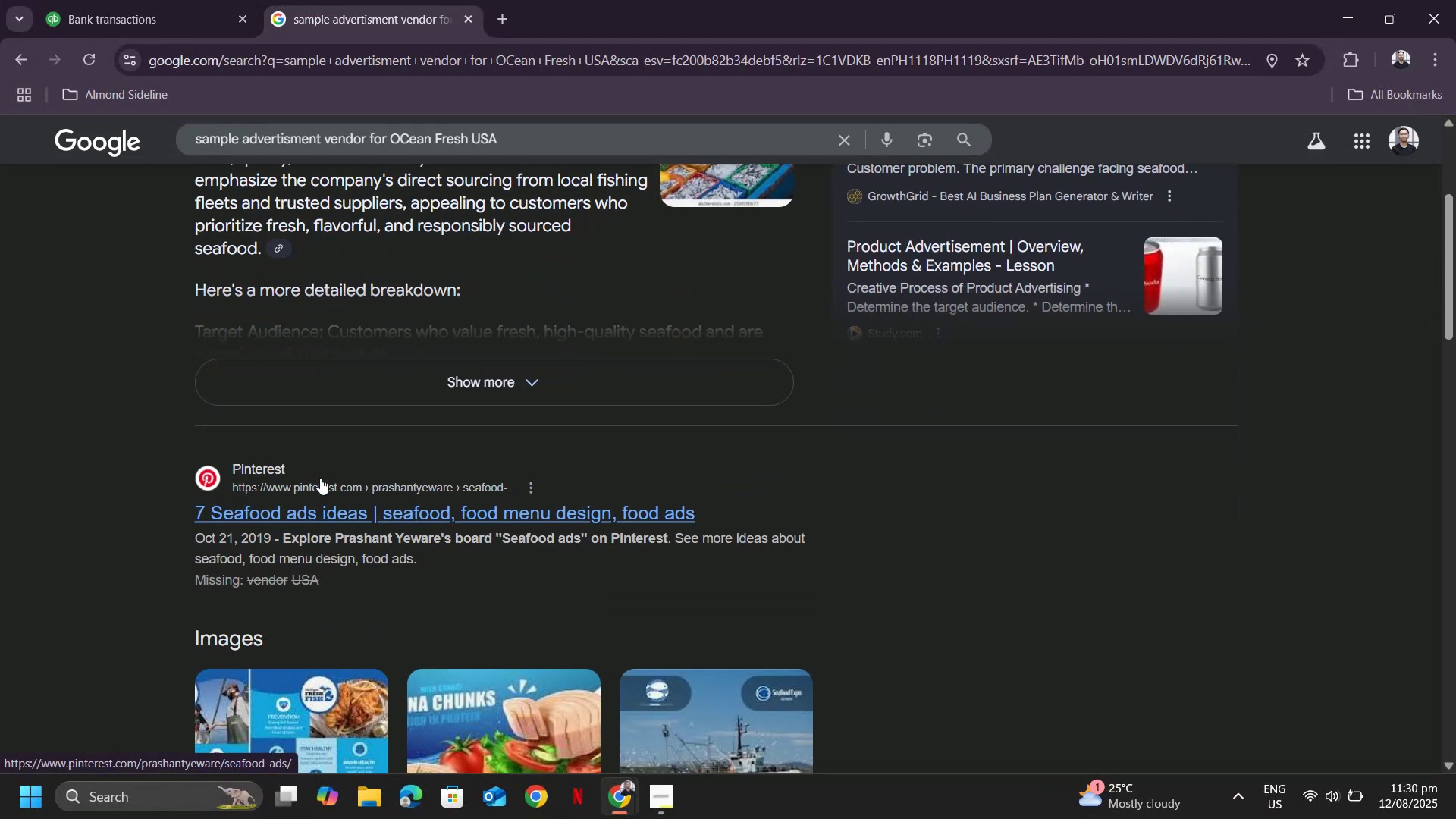 
scroll: coordinate [532, 460], scroll_direction: up, amount: 5.0
 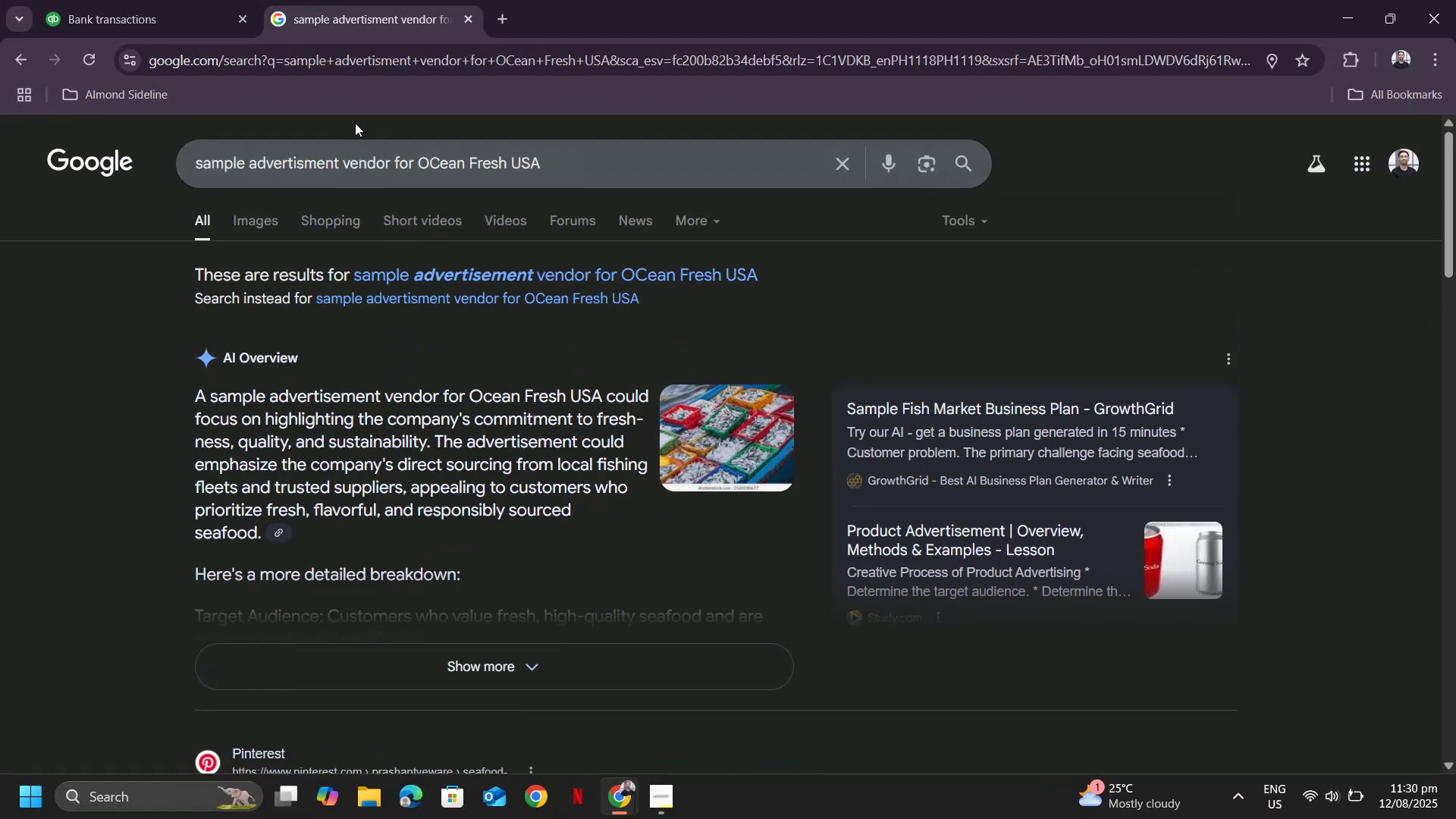 
left_click([155, 11])
 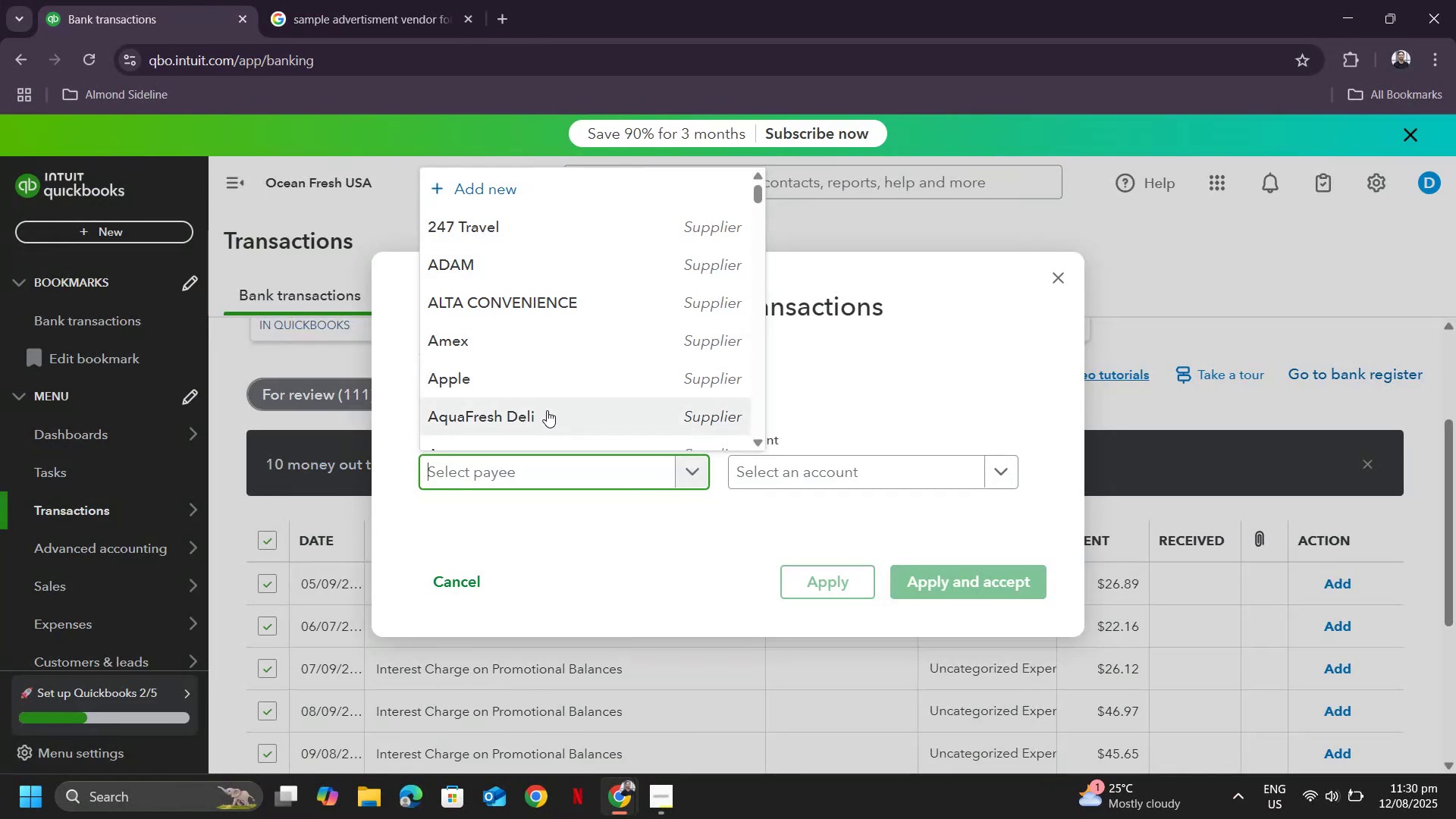 
scroll: coordinate [533, 405], scroll_direction: down, amount: 59.0
 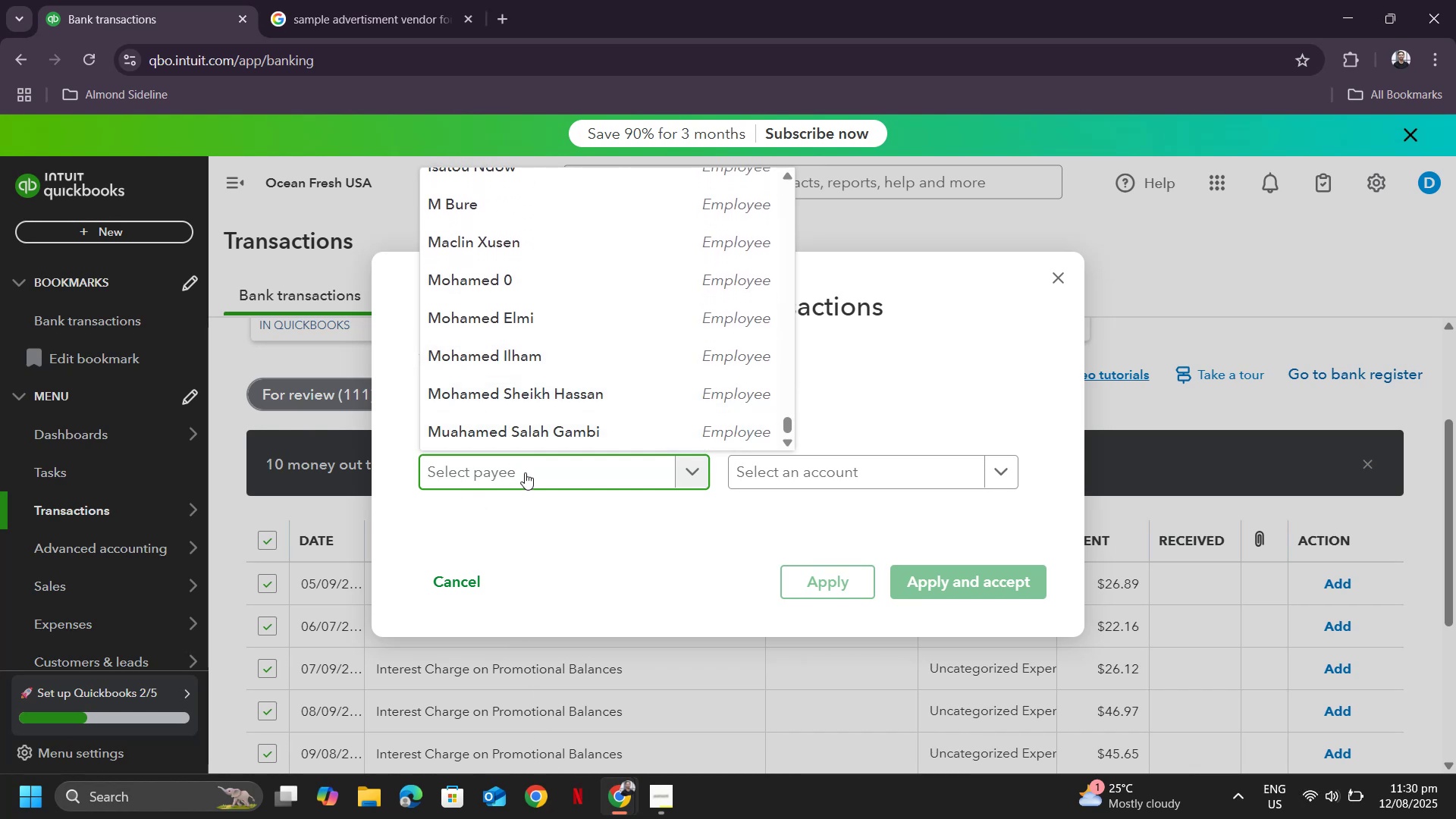 
left_click([525, 472])
 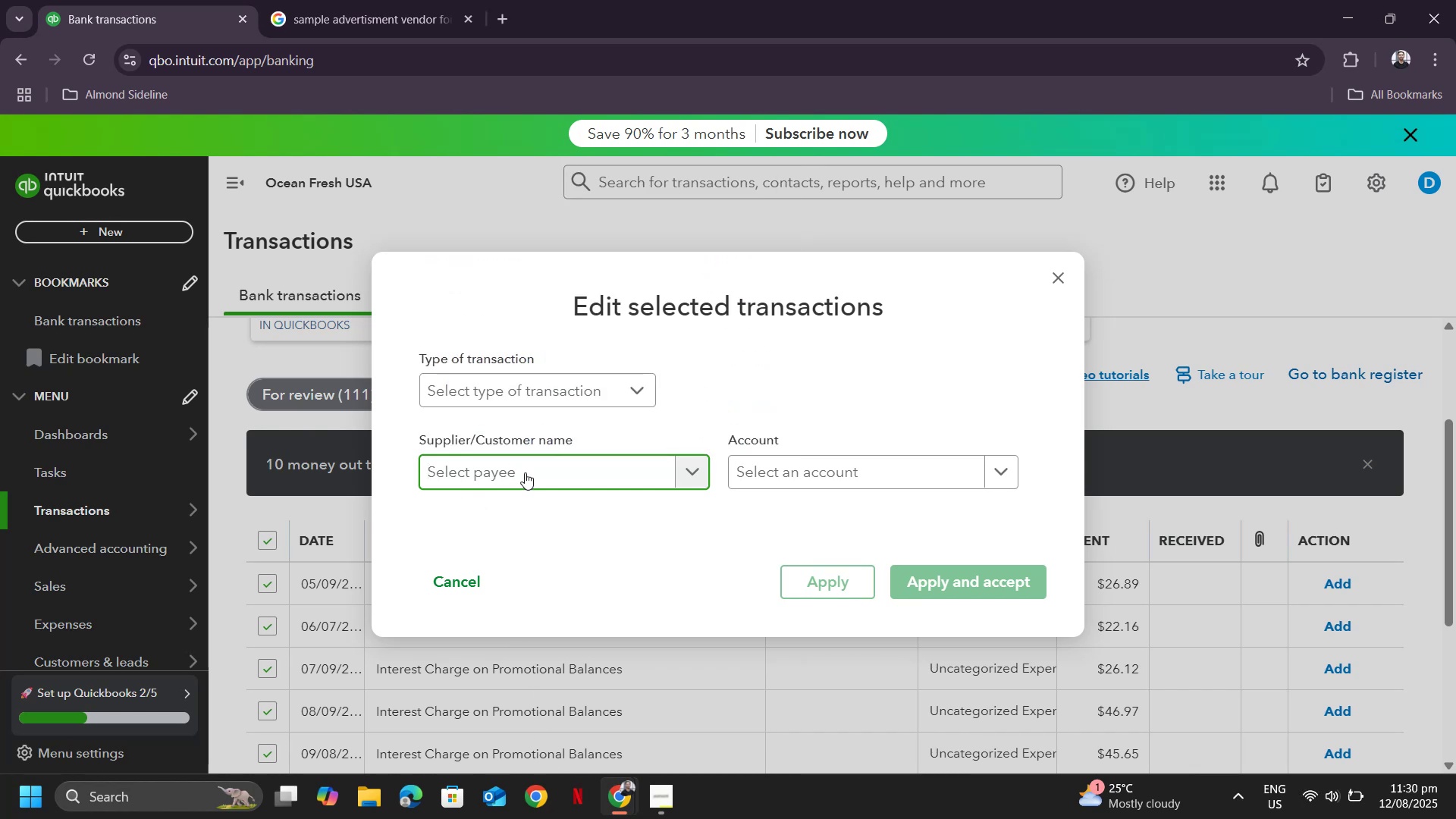 
type(Ade)
key(Backspace)
type(s)
 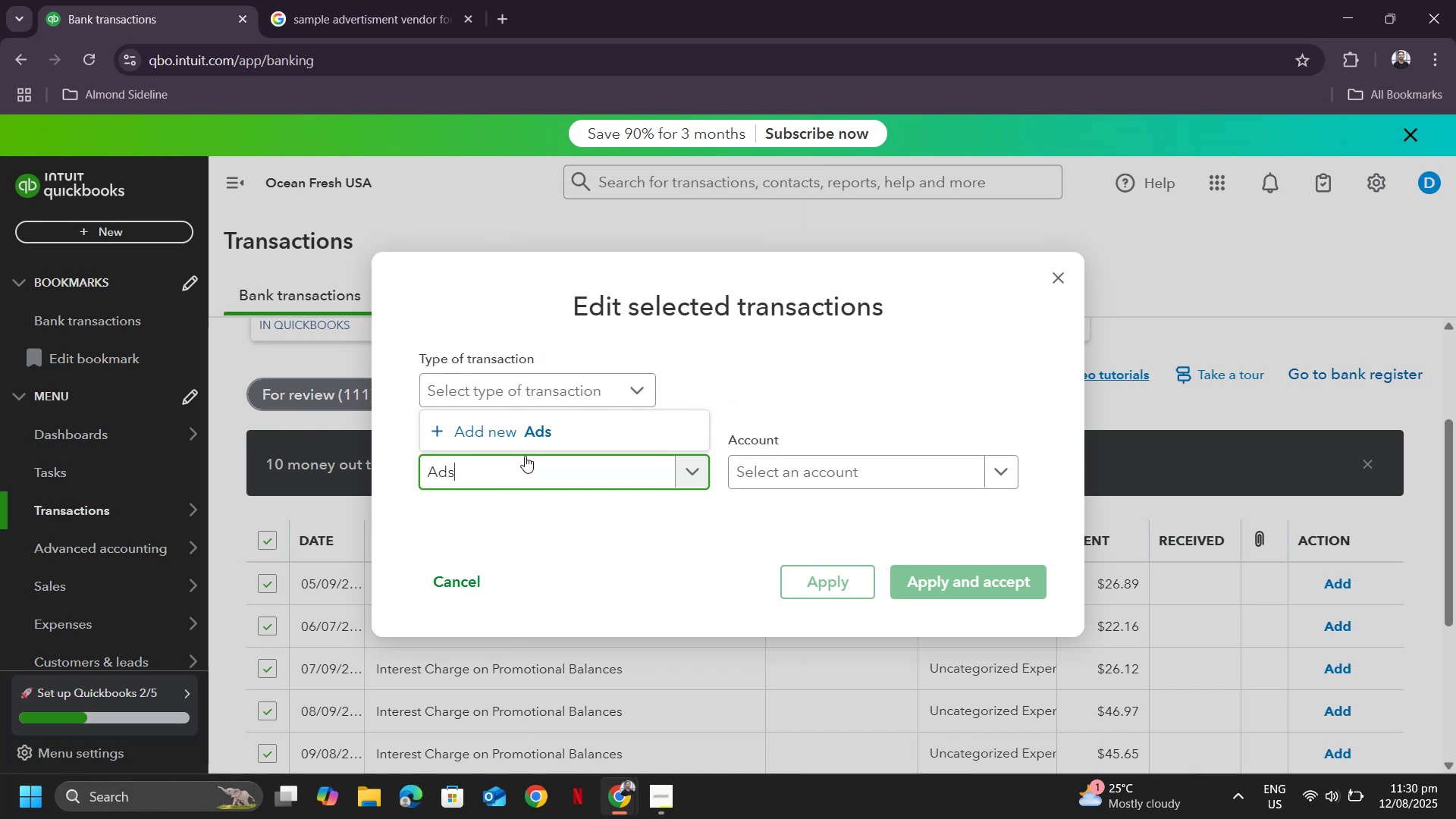 
left_click([522, 425])
 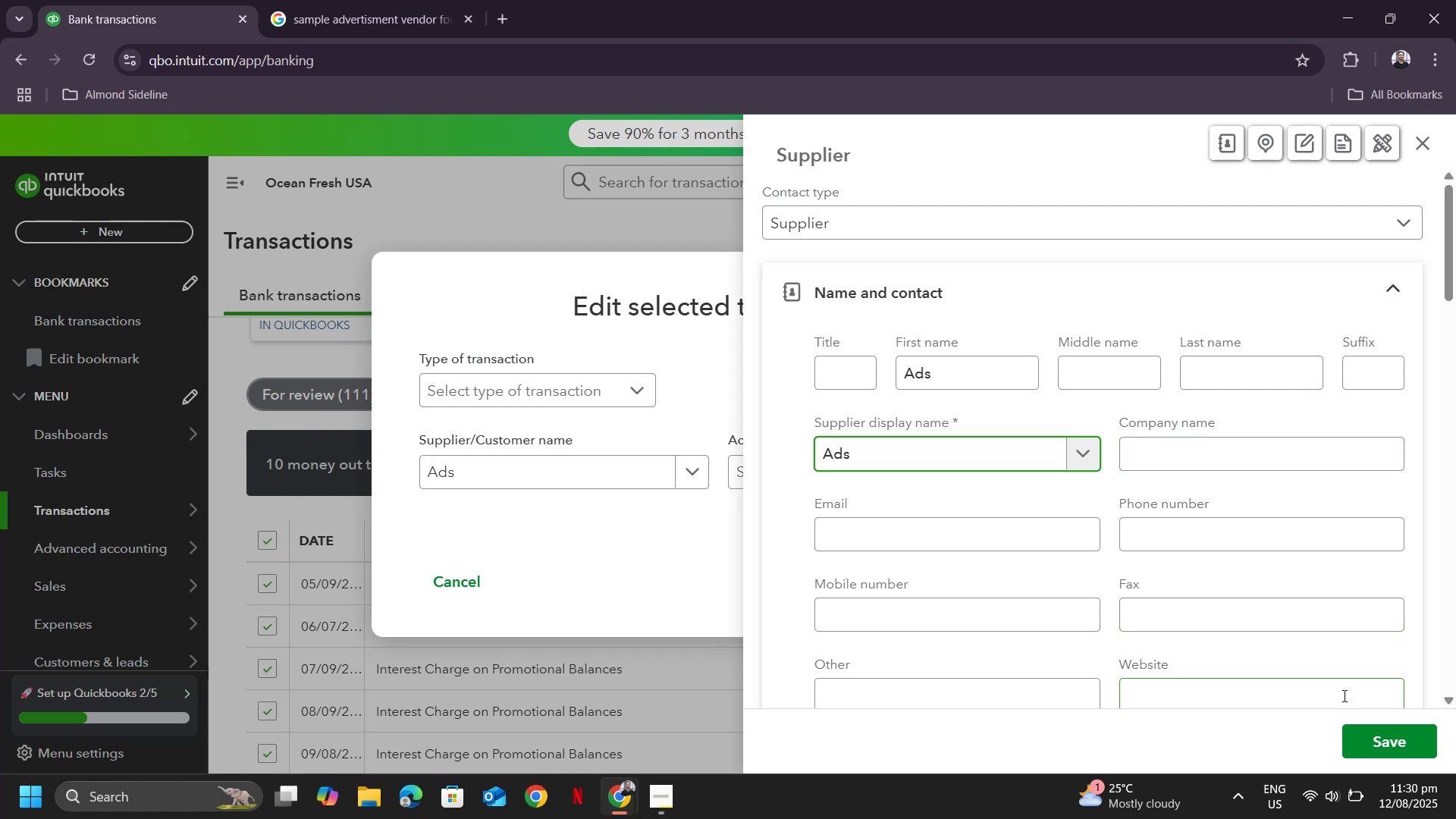 
left_click([1381, 751])
 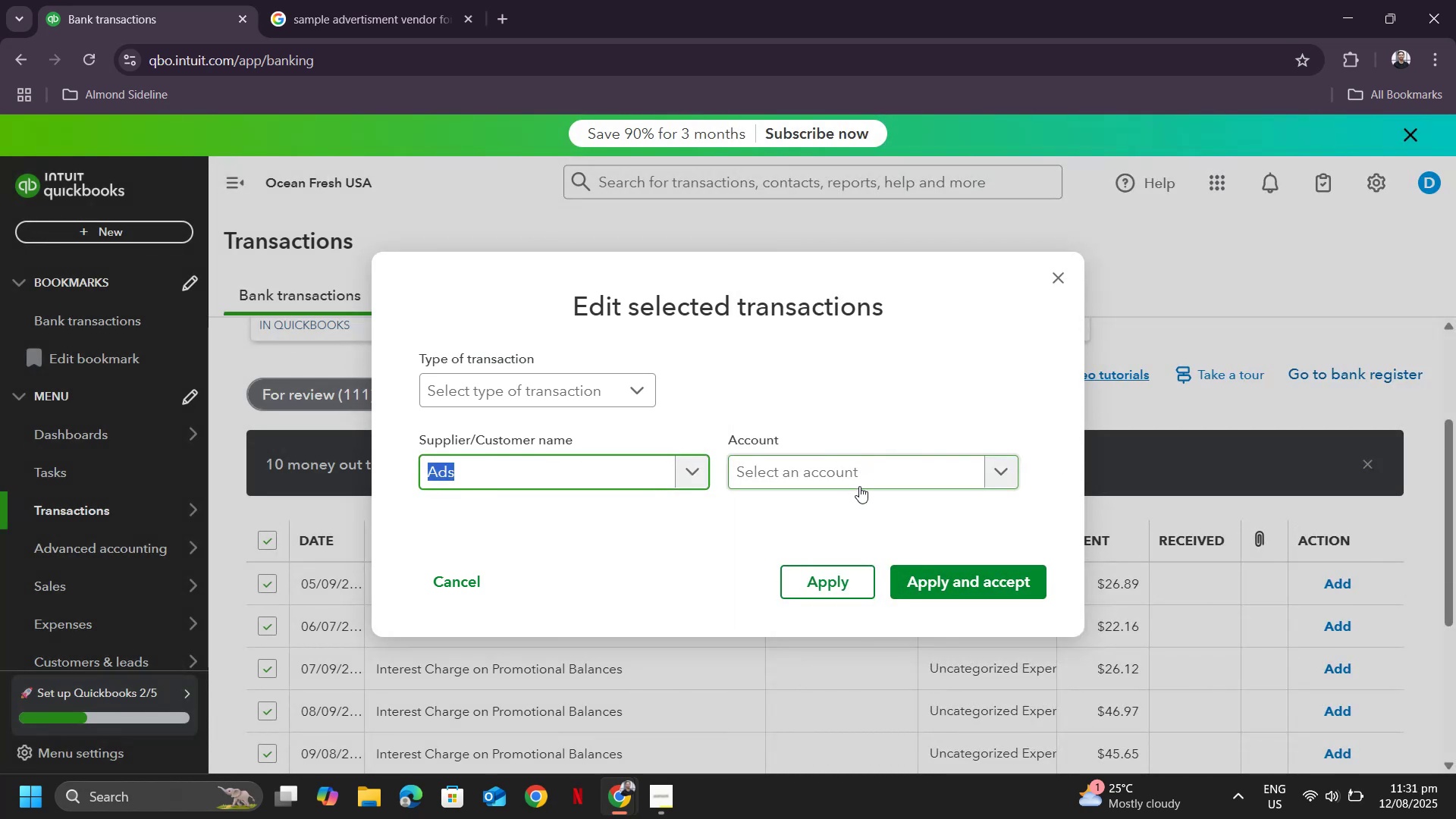 
left_click([859, 481])
 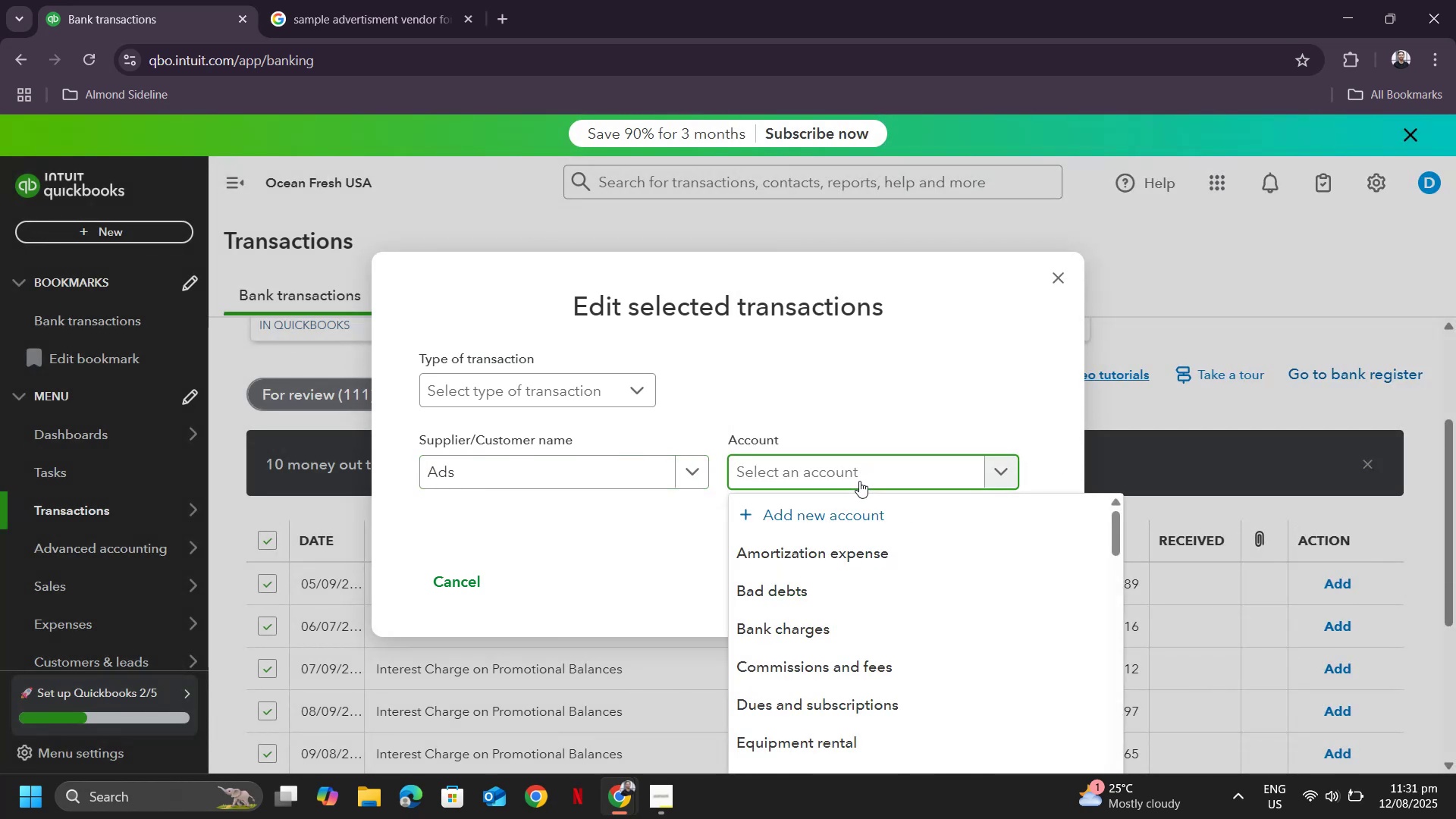 
type(adver)
 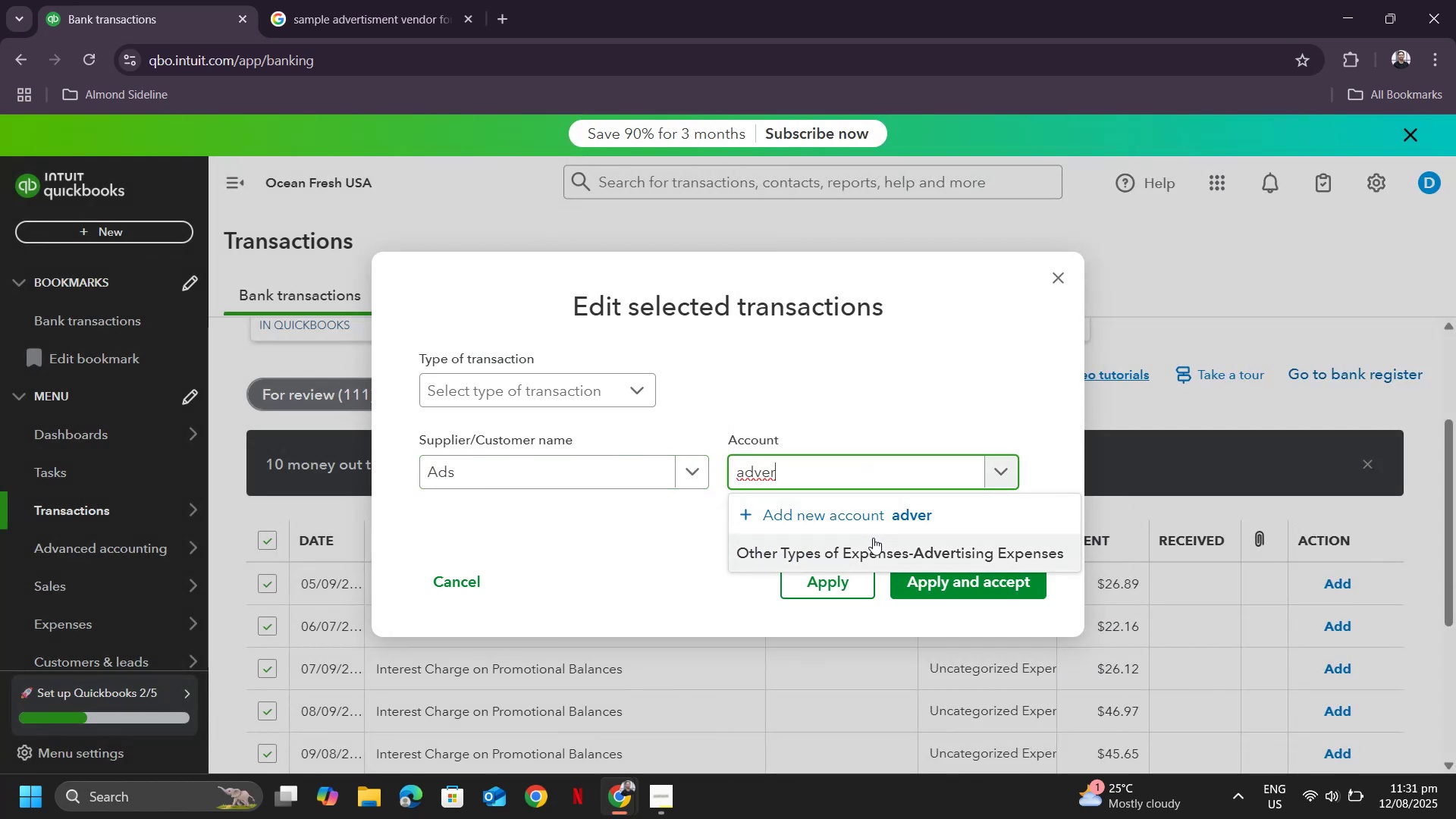 
left_click([871, 553])
 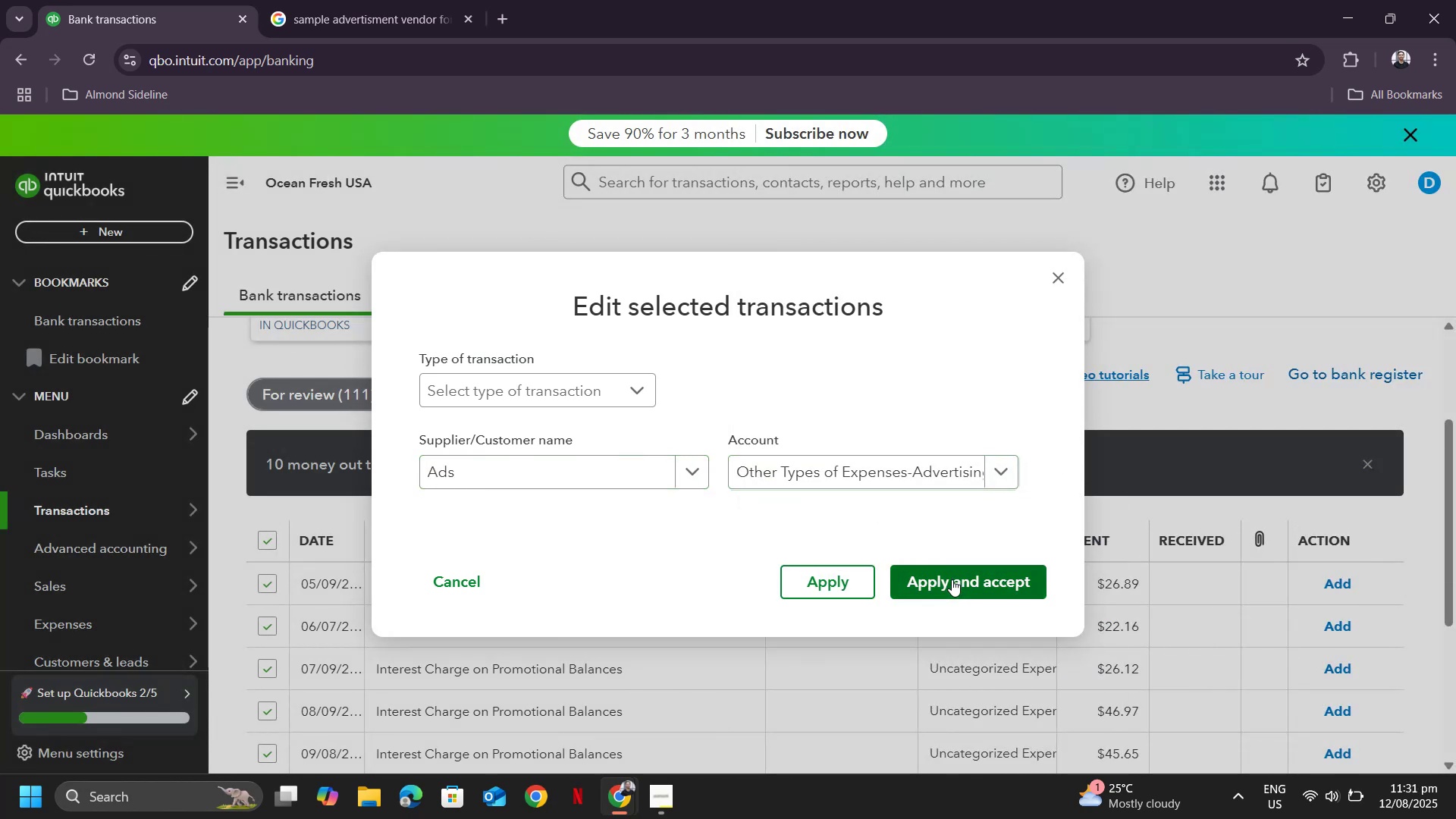 
left_click([952, 579])
 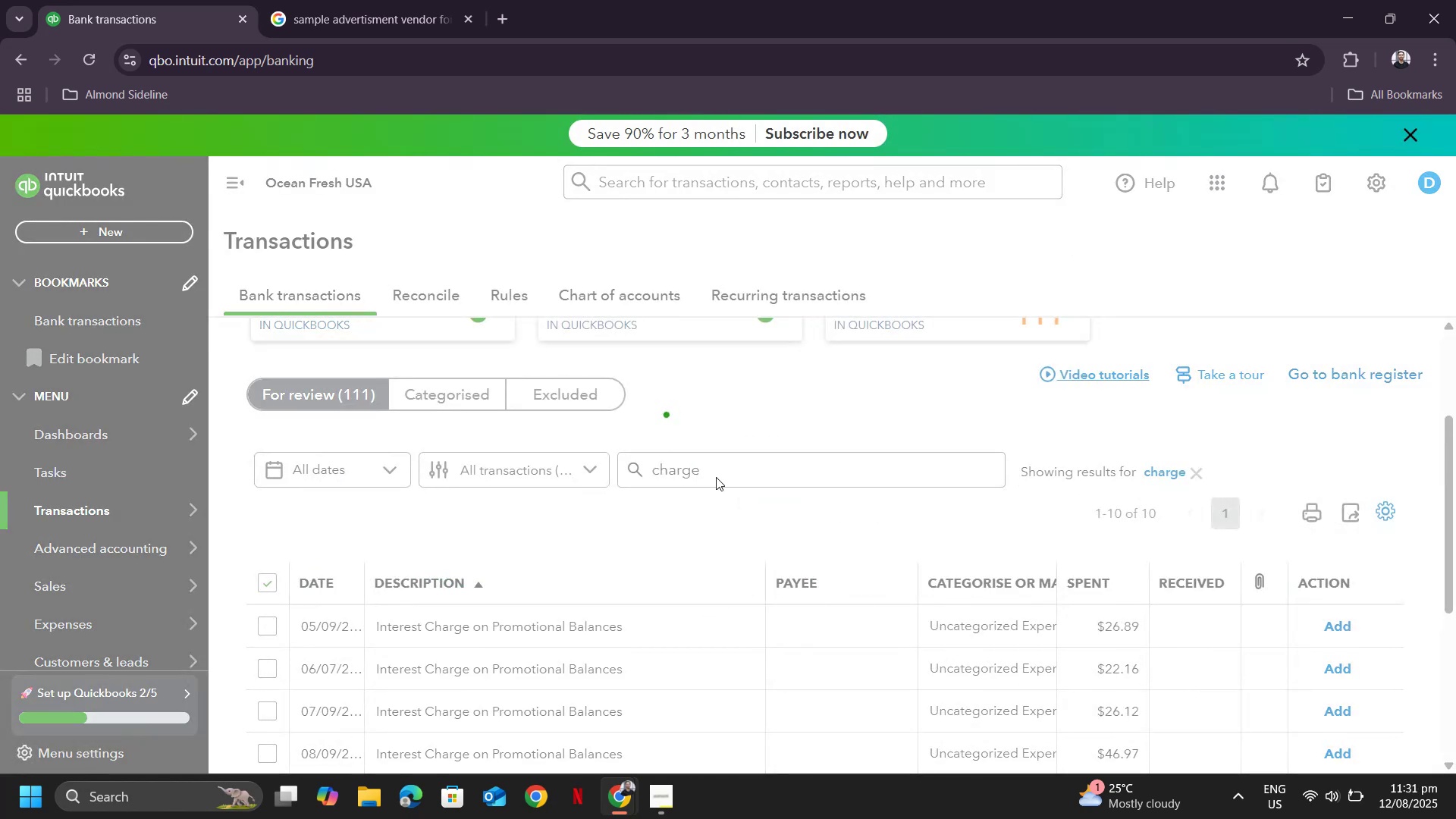 
scroll: coordinate [642, 552], scroll_direction: down, amount: 9.0
 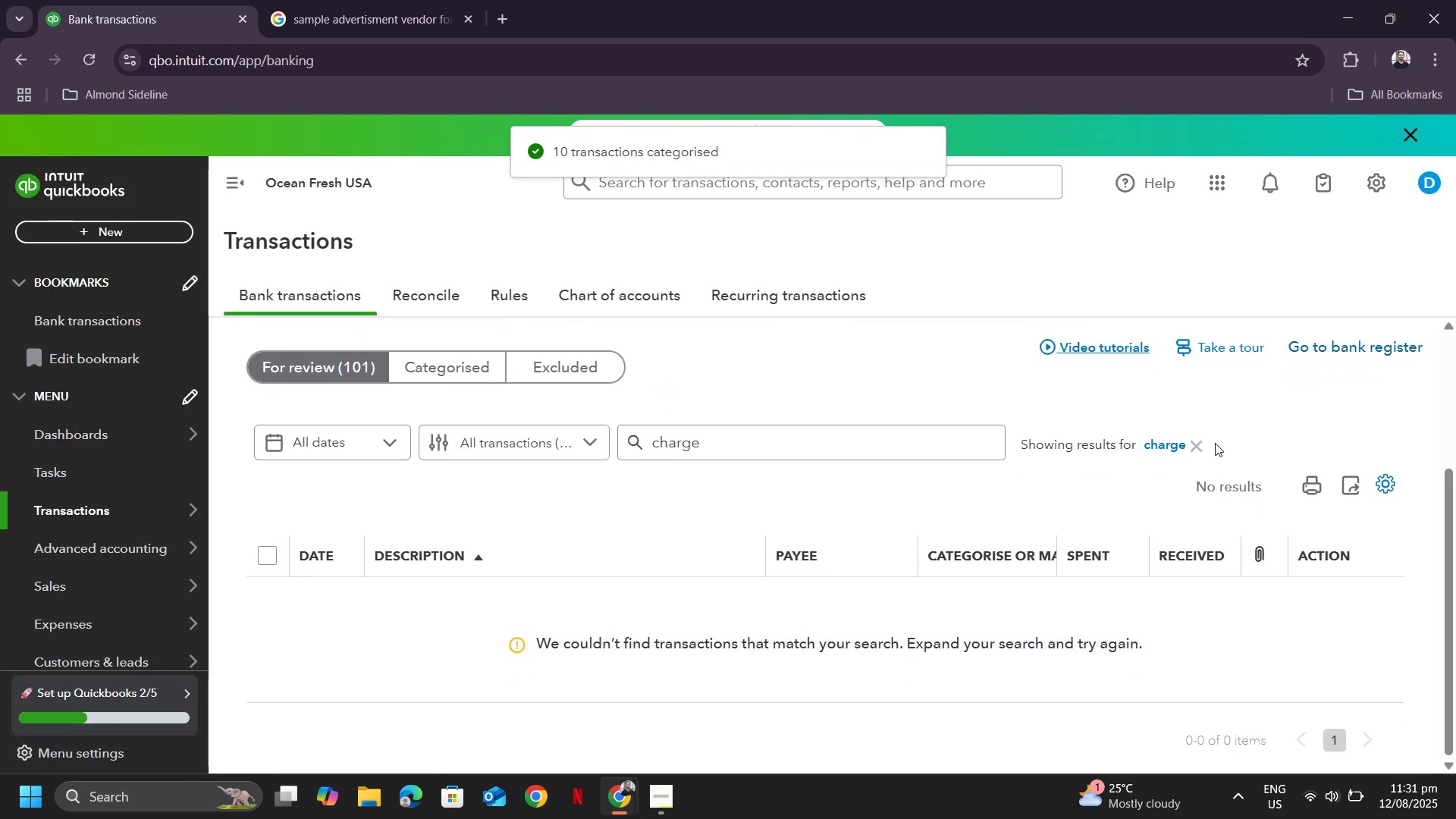 
left_click([1194, 443])
 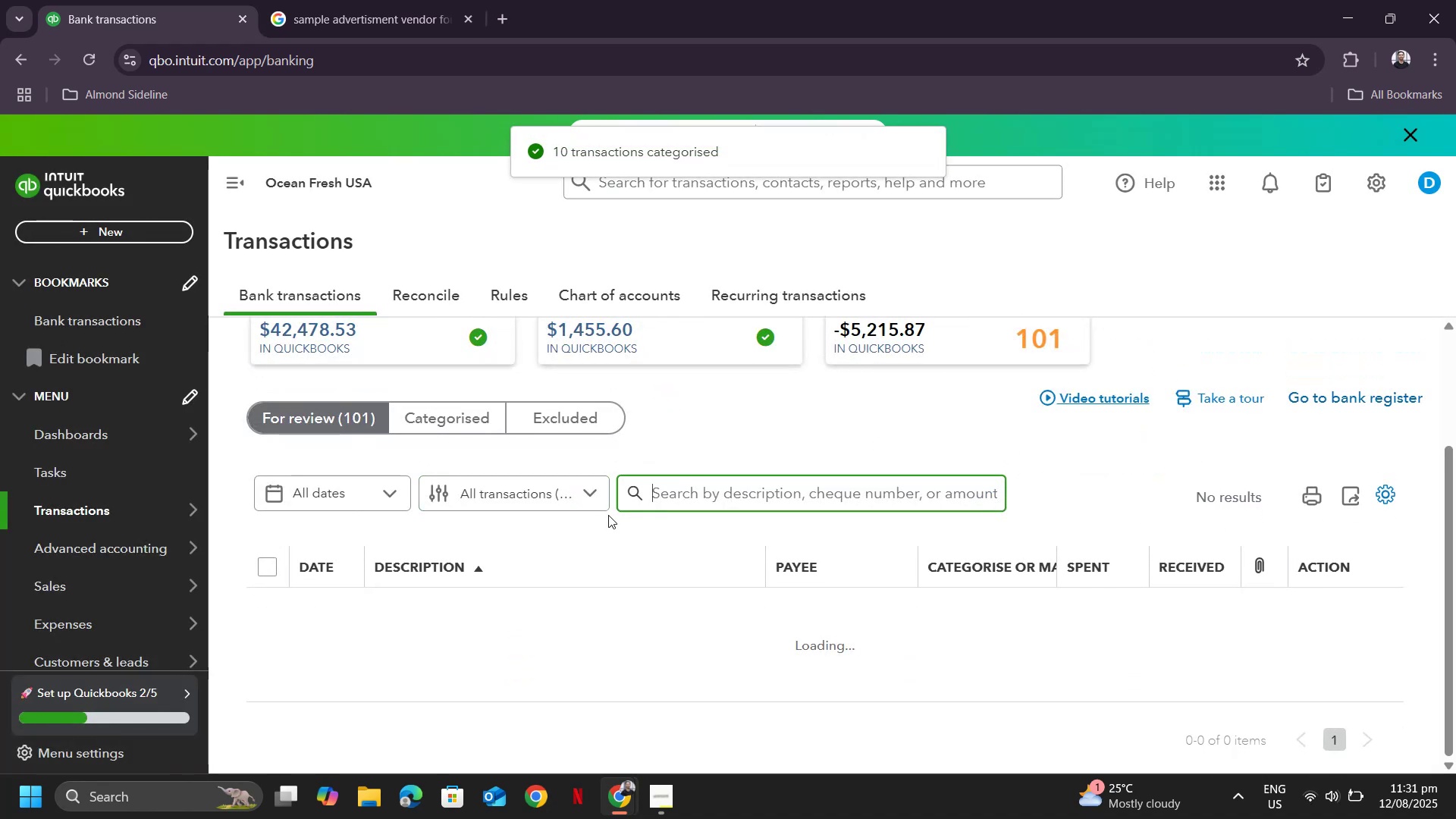 
scroll: coordinate [748, 529], scroll_direction: down, amount: 7.0
 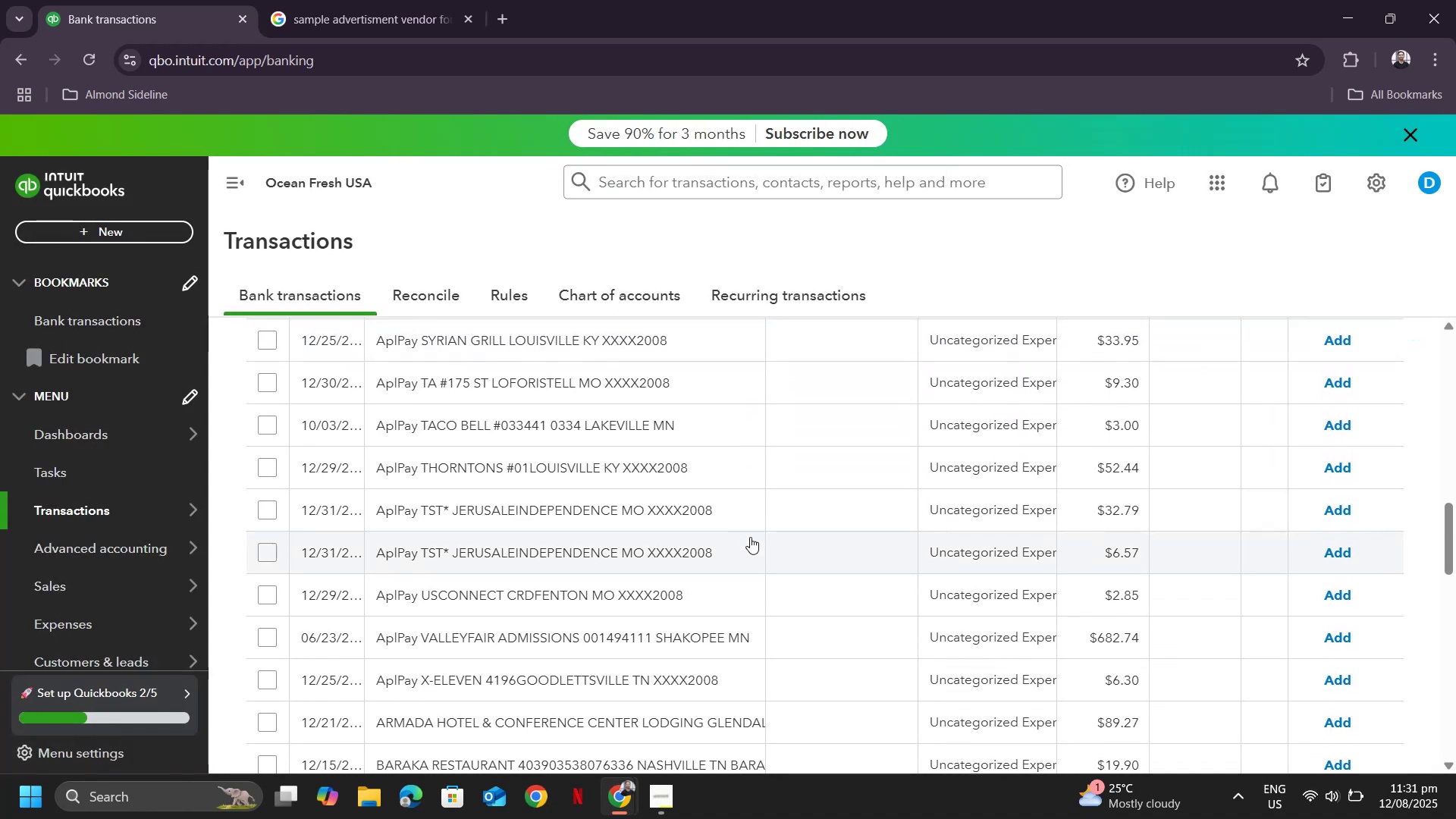 
scroll: coordinate [786, 490], scroll_direction: up, amount: 11.0
 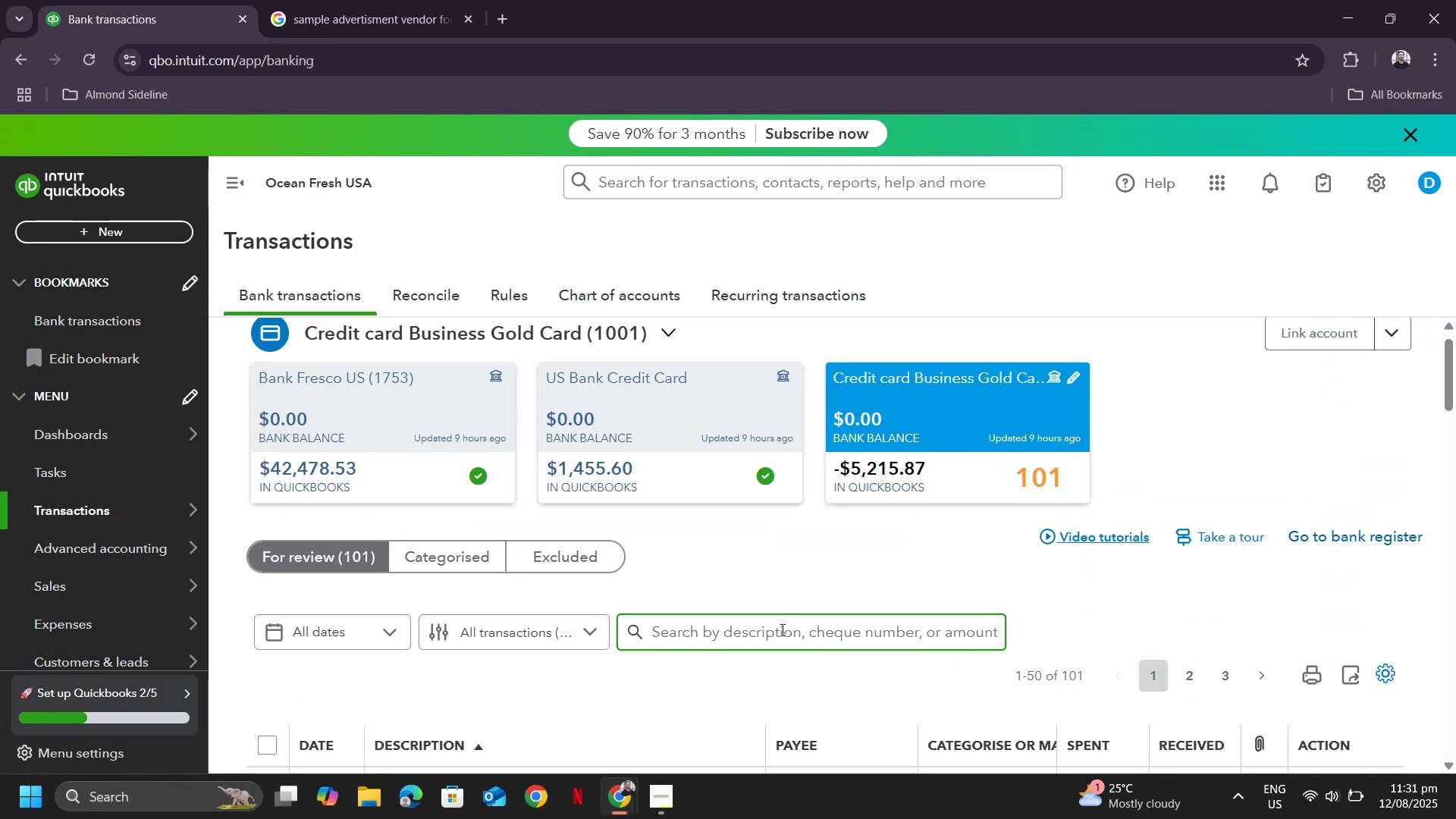 
left_click([780, 635])
 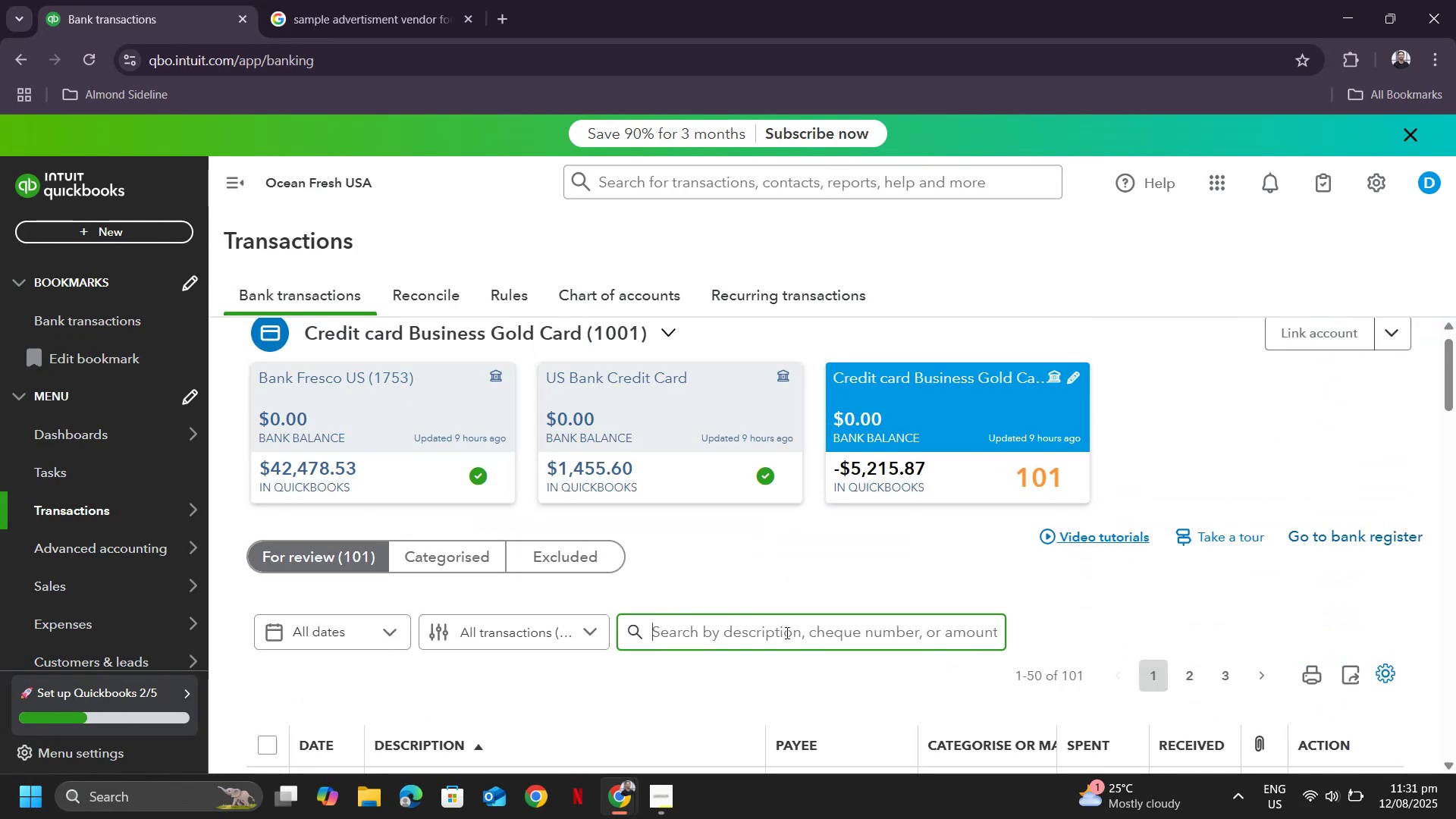 
type(thornton)
key(NumpadEnter)
 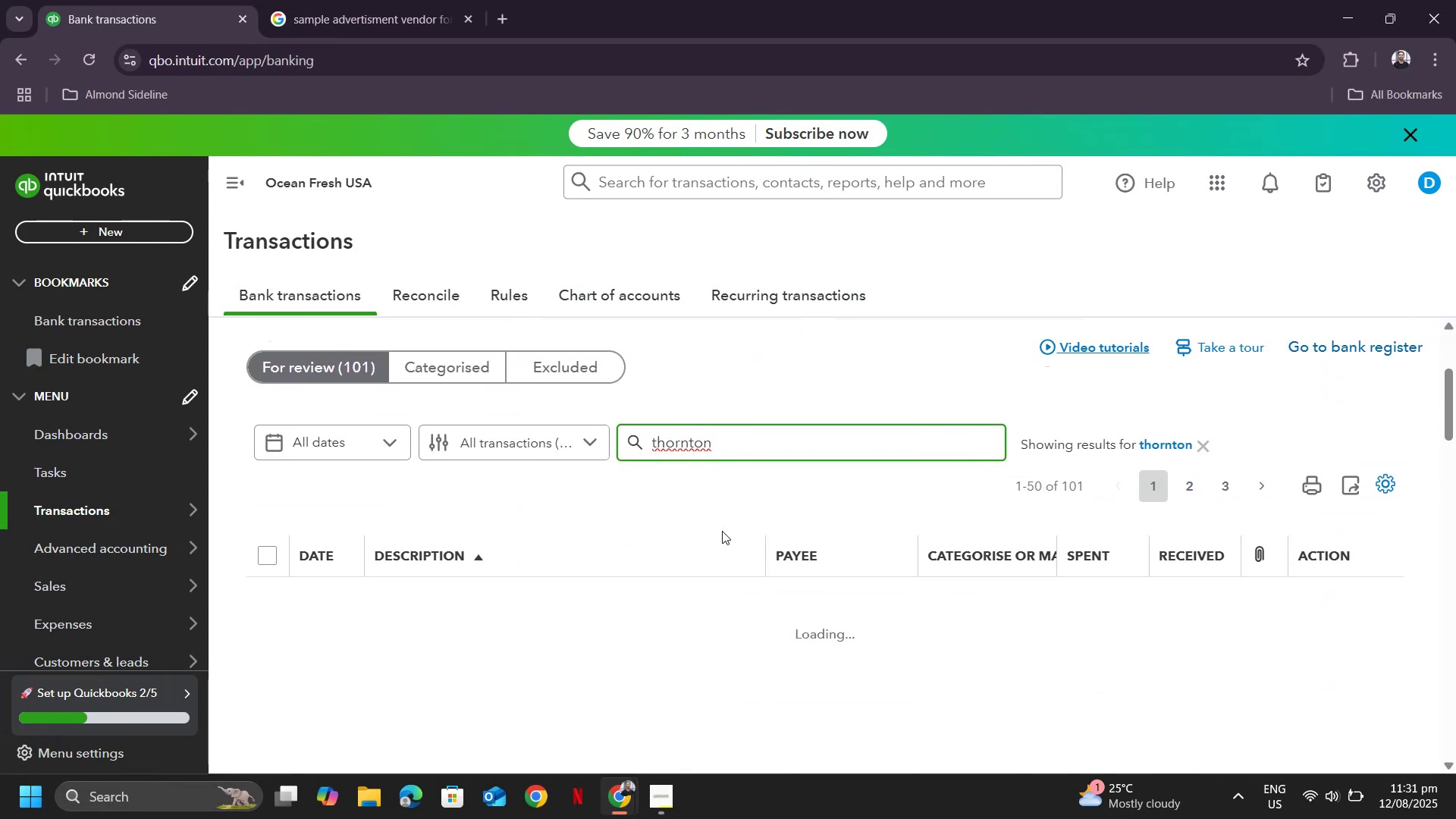 
scroll: coordinate [610, 681], scroll_direction: down, amount: 2.0
 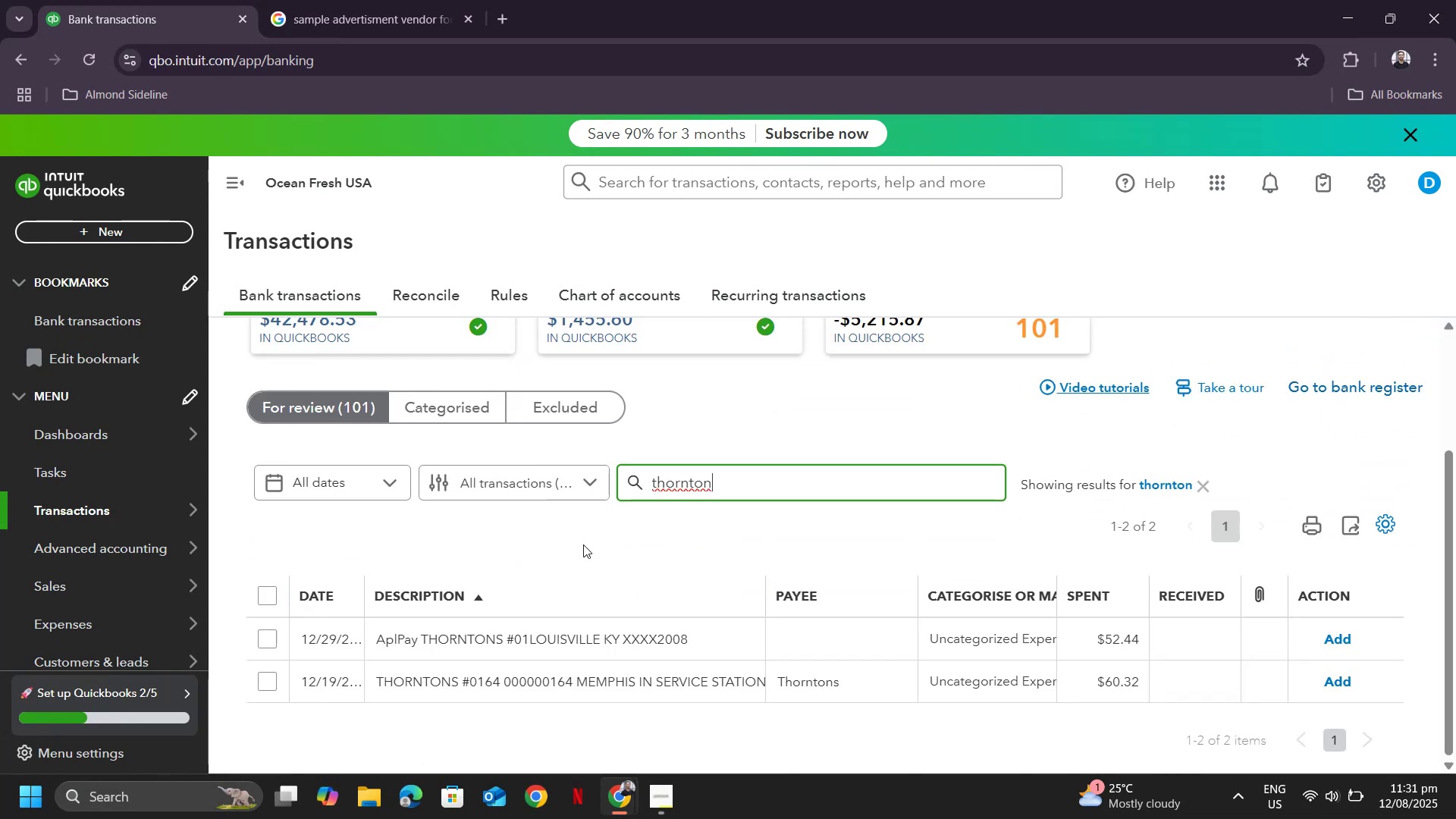 
key(Alt+Tab)
 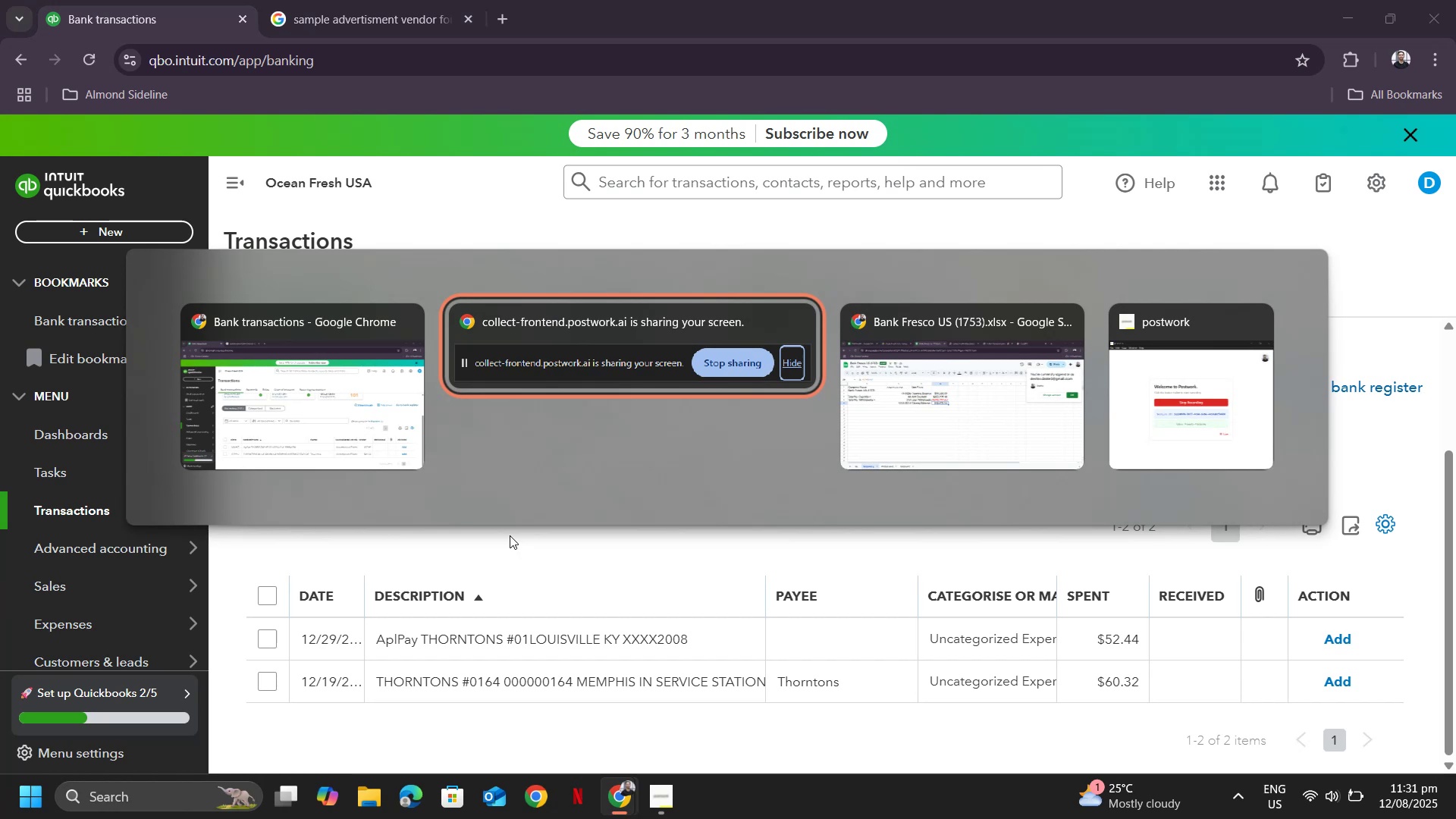 
key(Alt+Tab)
 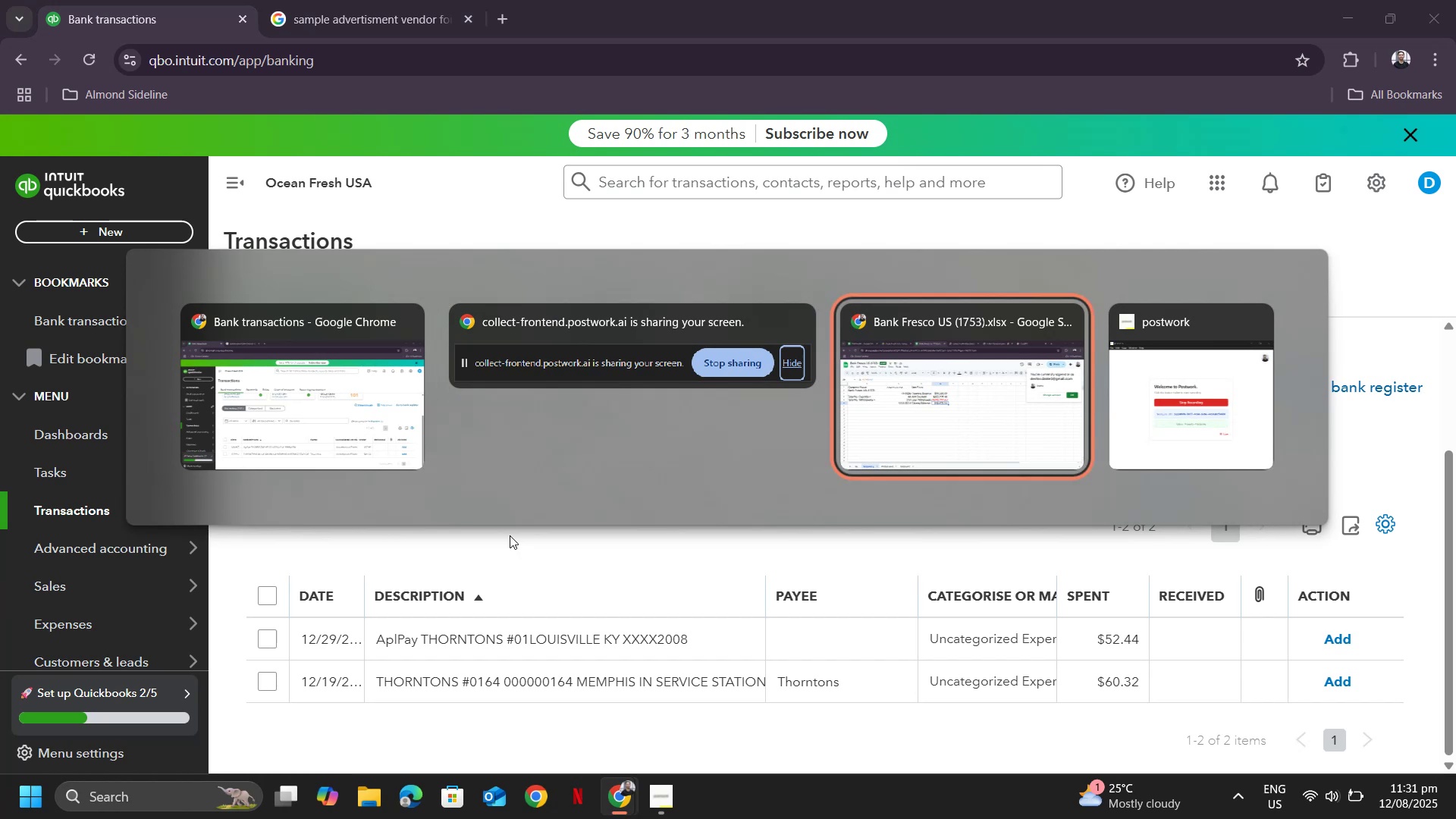 
key(Alt+Tab)
 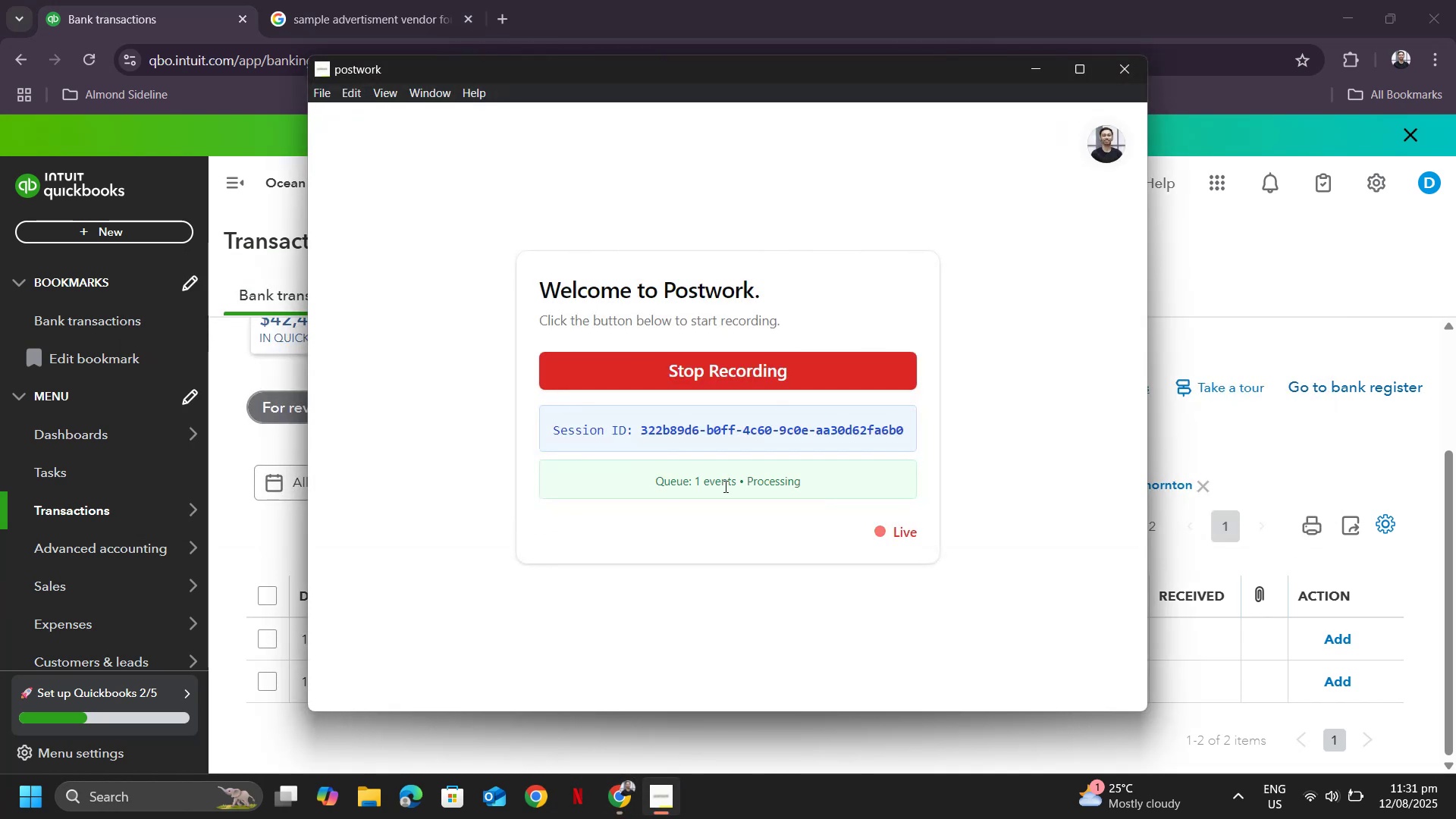 
key(Alt+Tab)
 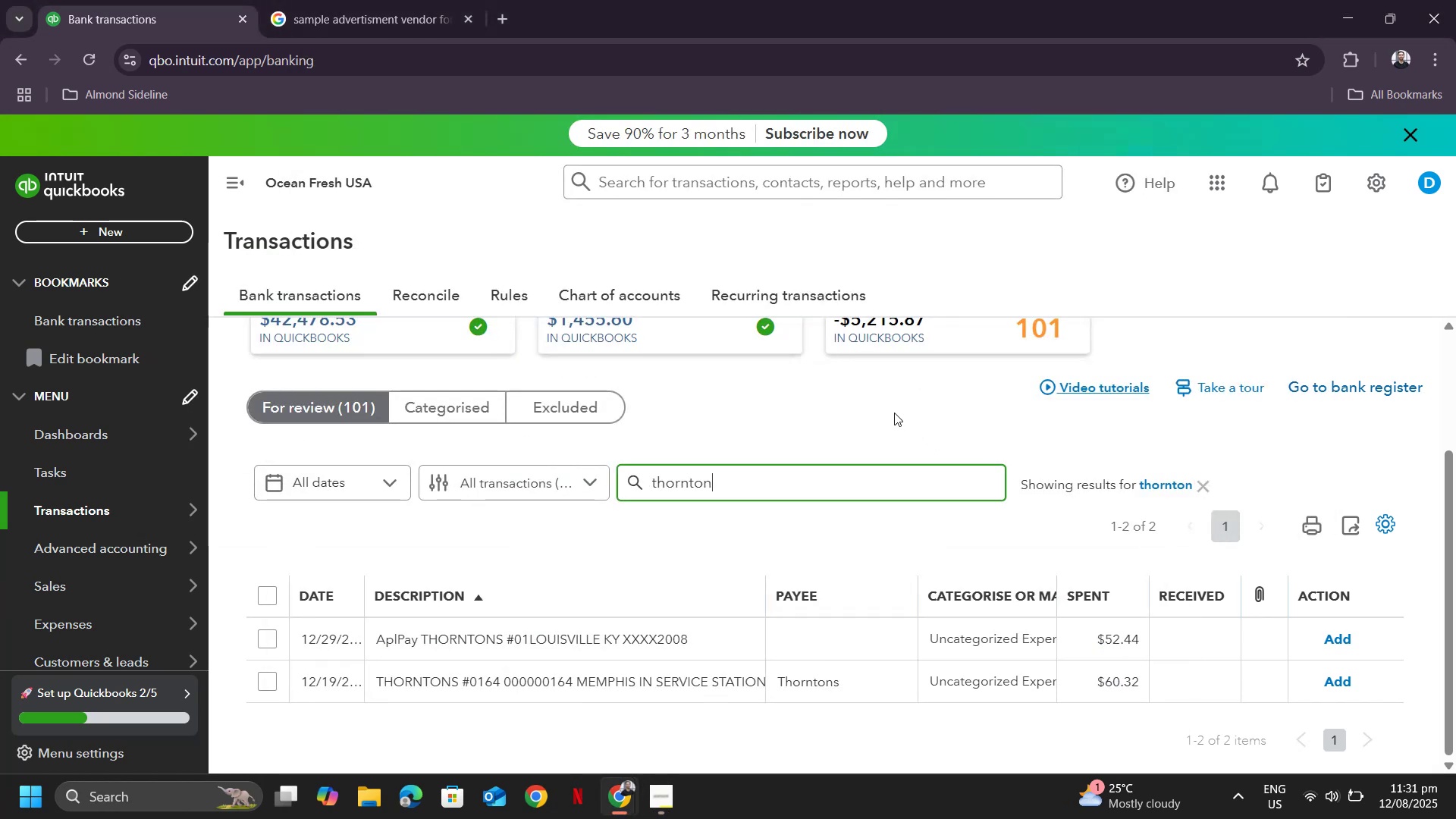 
key(Alt+Tab)
 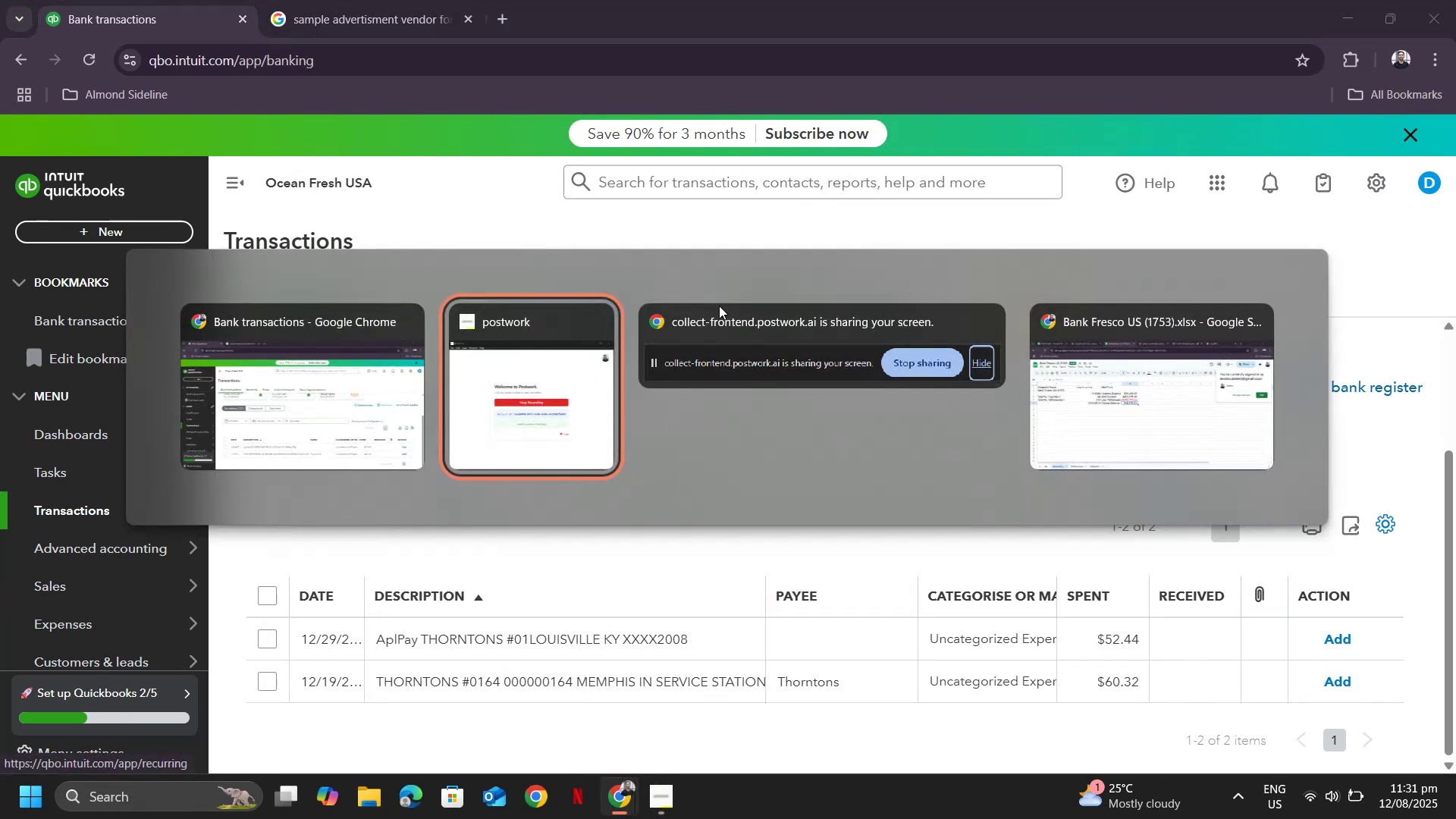 
key(Alt+Tab)
 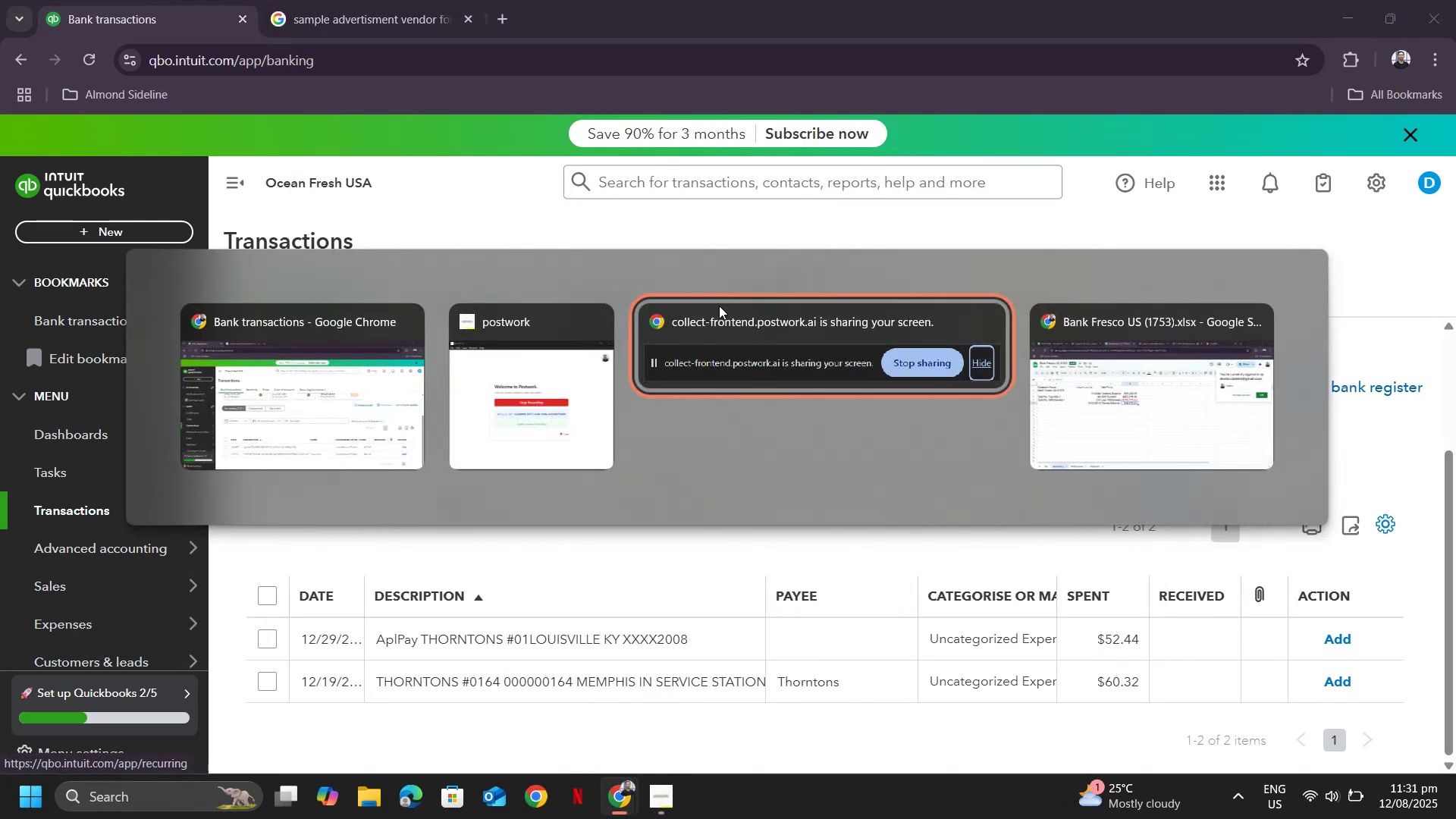 
key(Alt+Tab)
 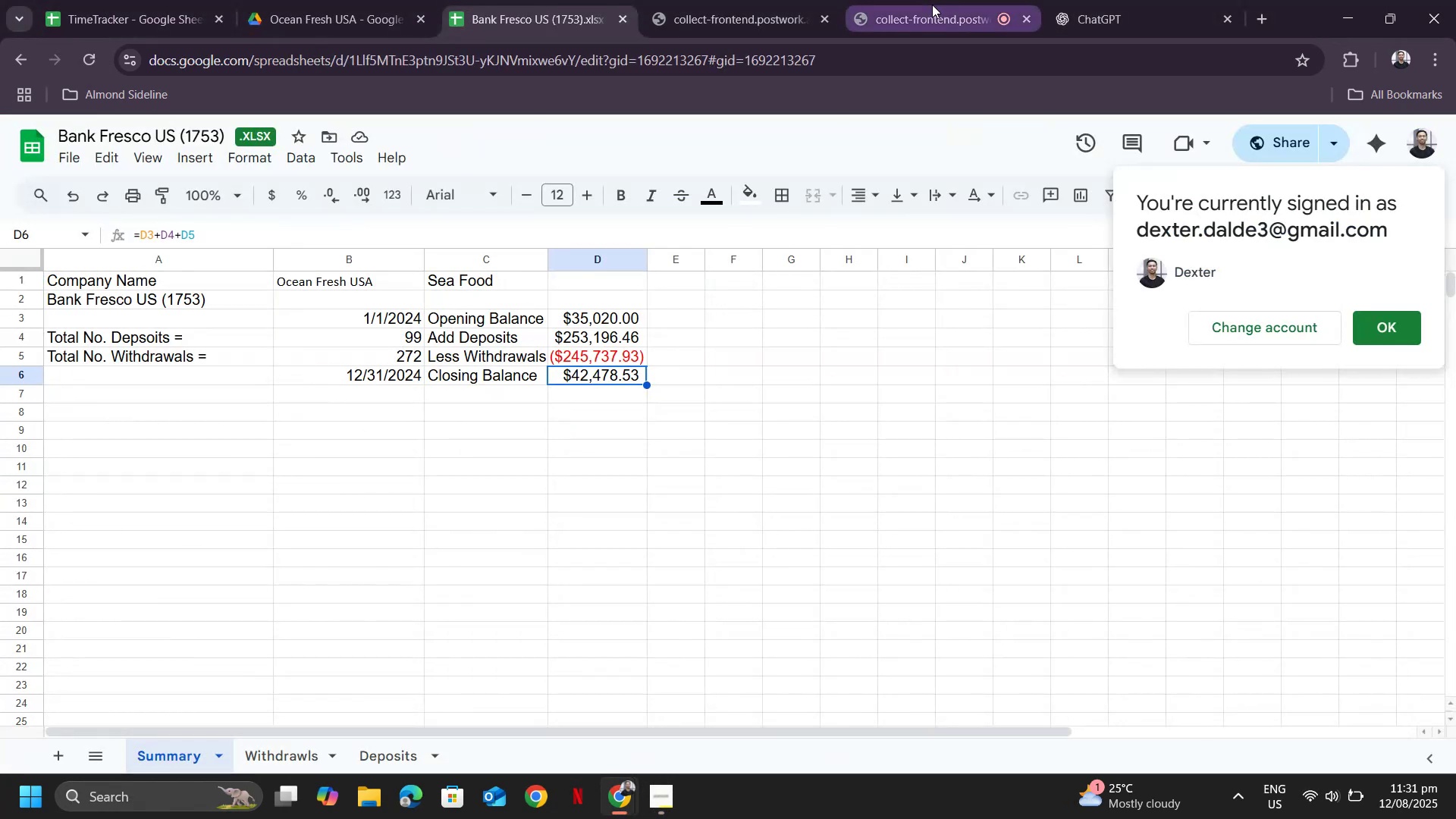 
left_click([931, 6])
 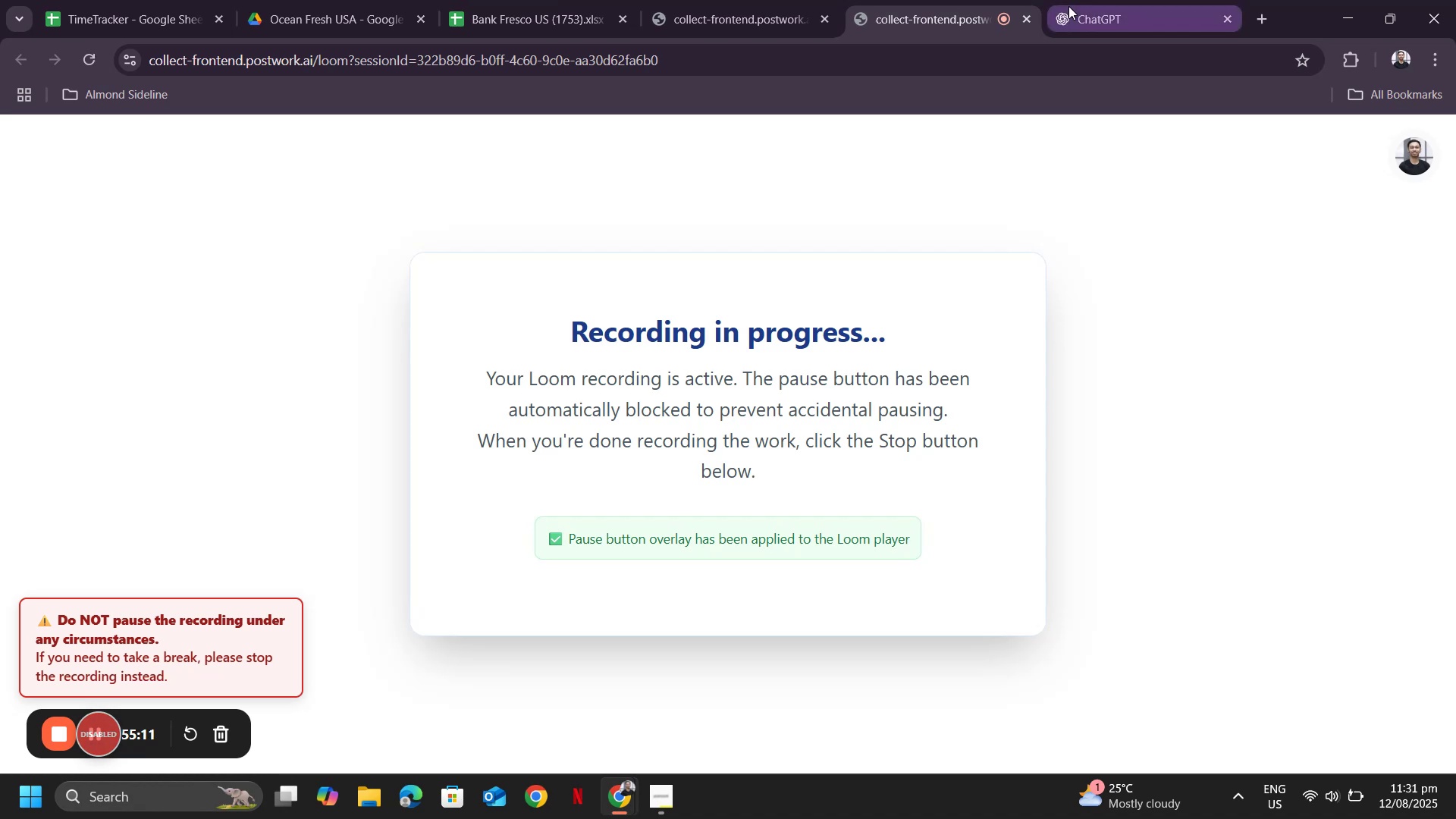 
key(Alt+AltLeft)
 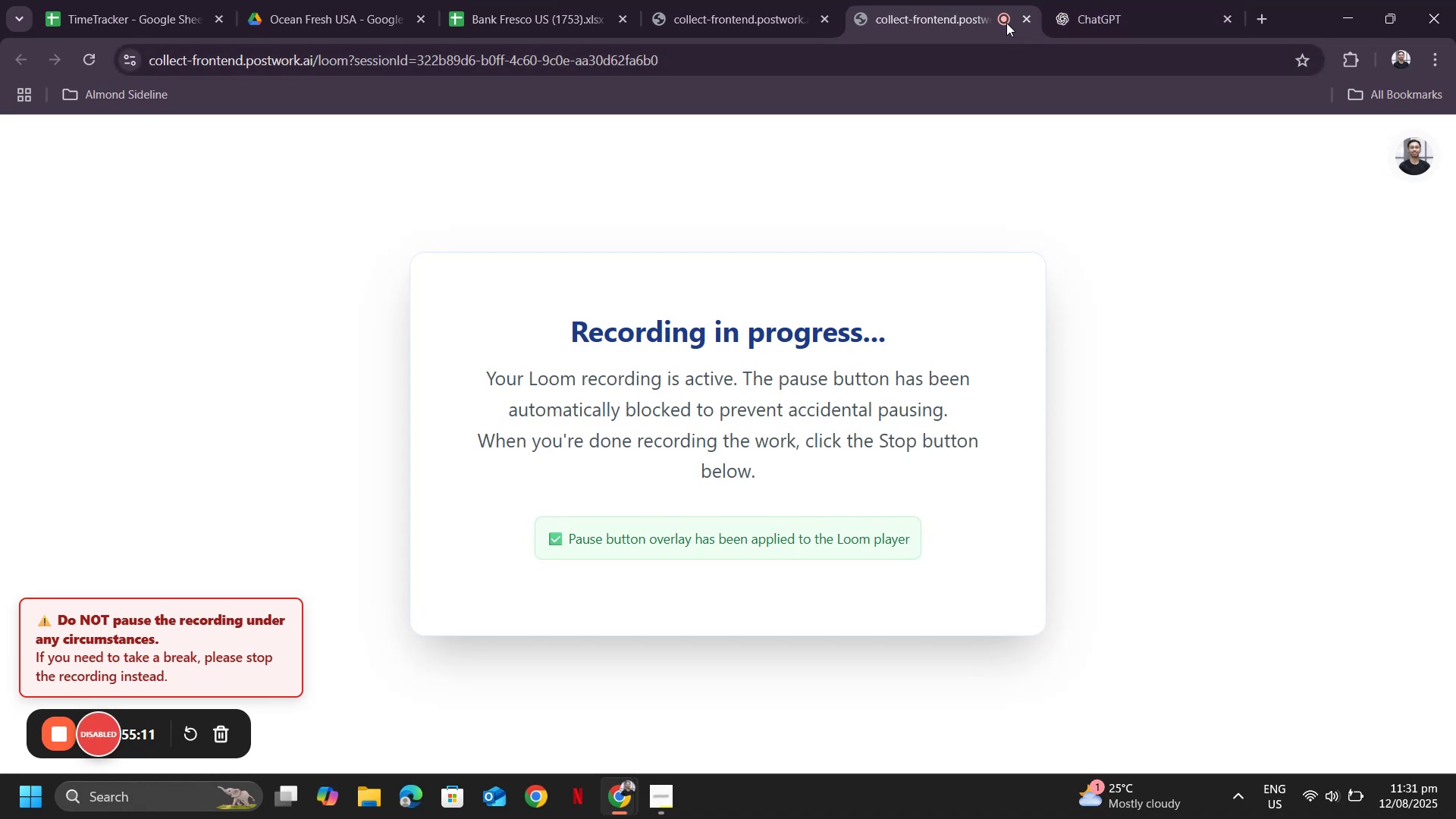 
key(Alt+Tab)
 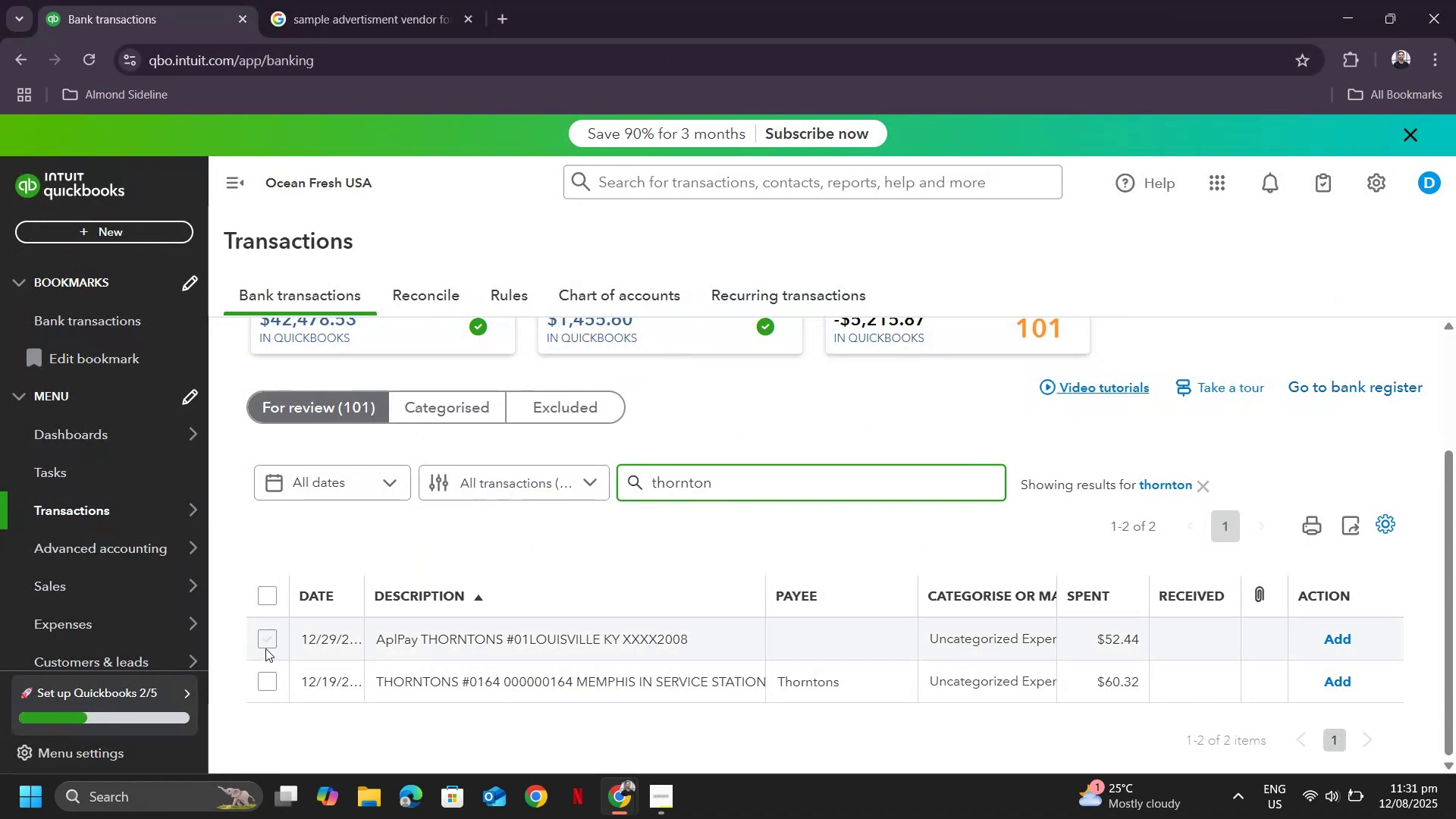 
left_click([263, 643])
 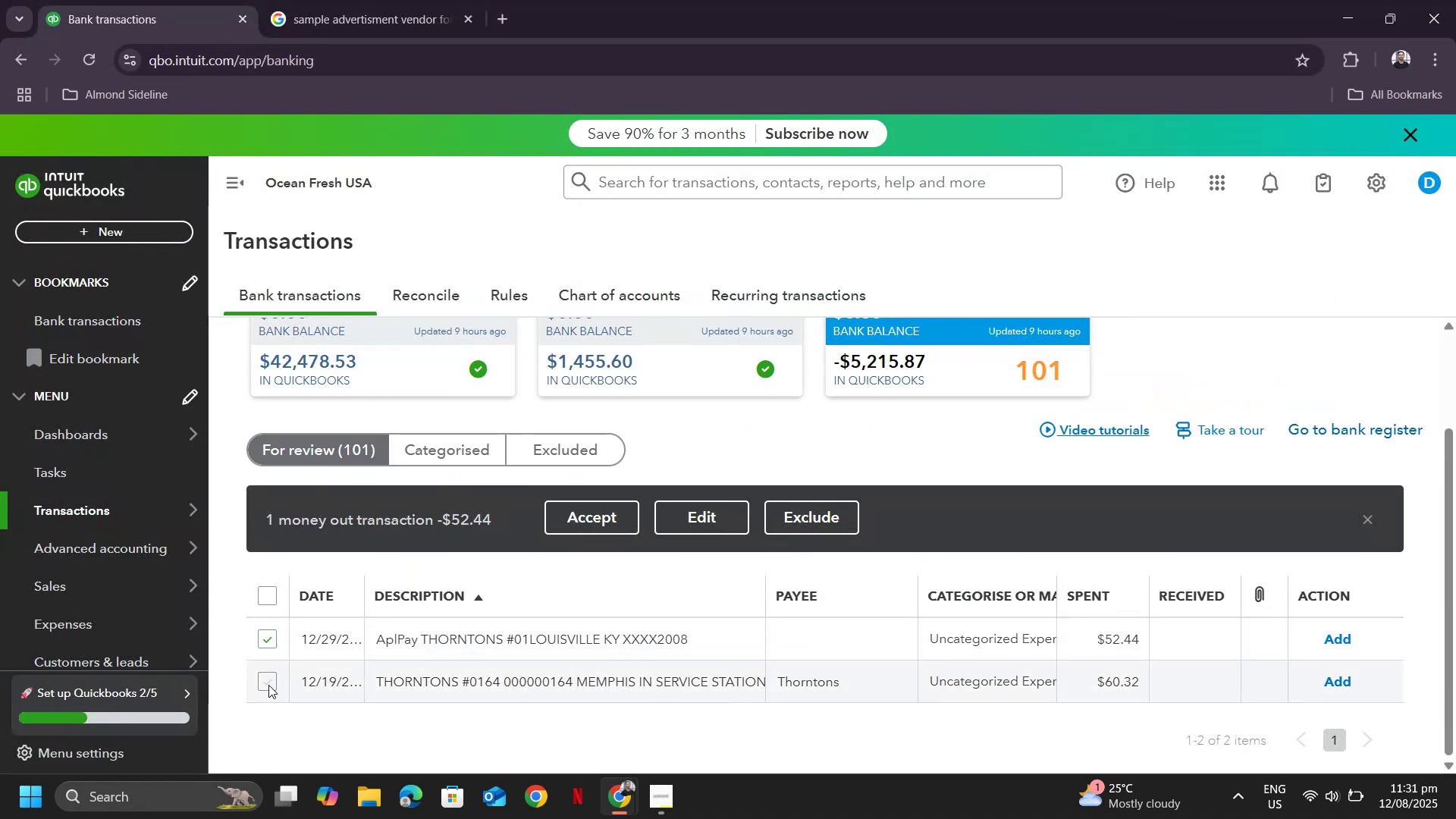 
left_click([268, 685])
 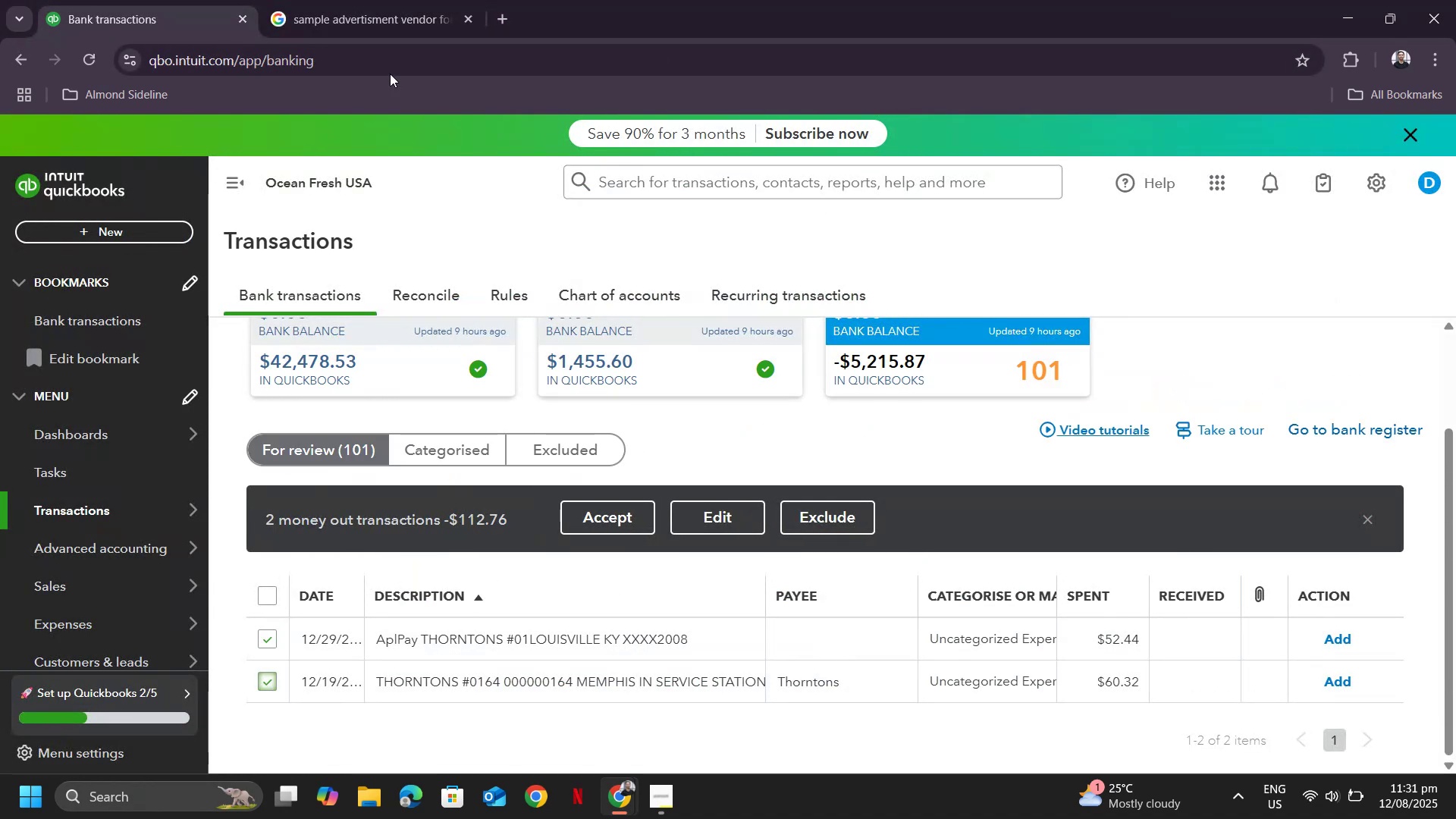 
left_click([393, 9])
 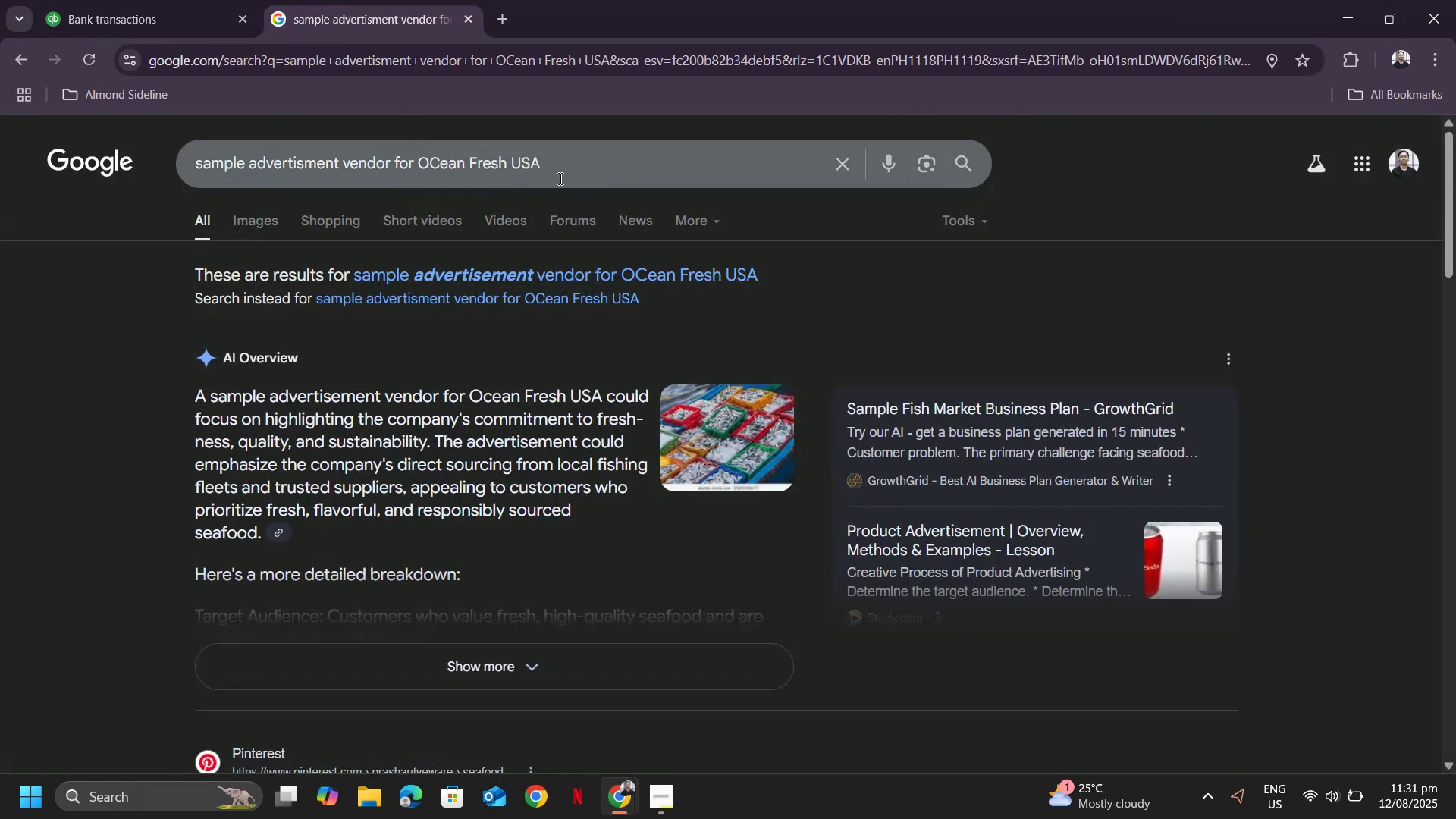 
left_click([559, 178])
 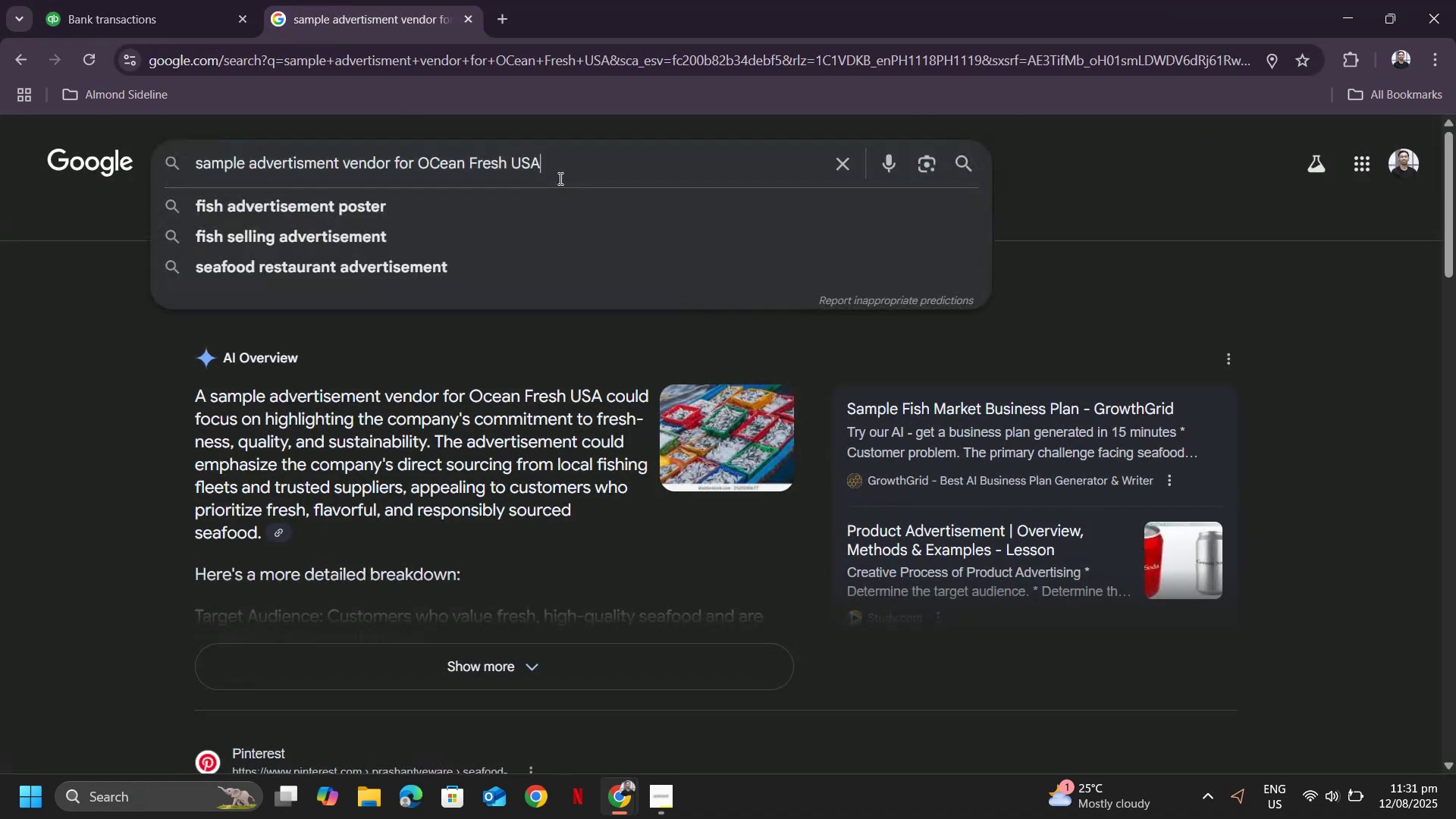 
key(Control+ControlLeft)
 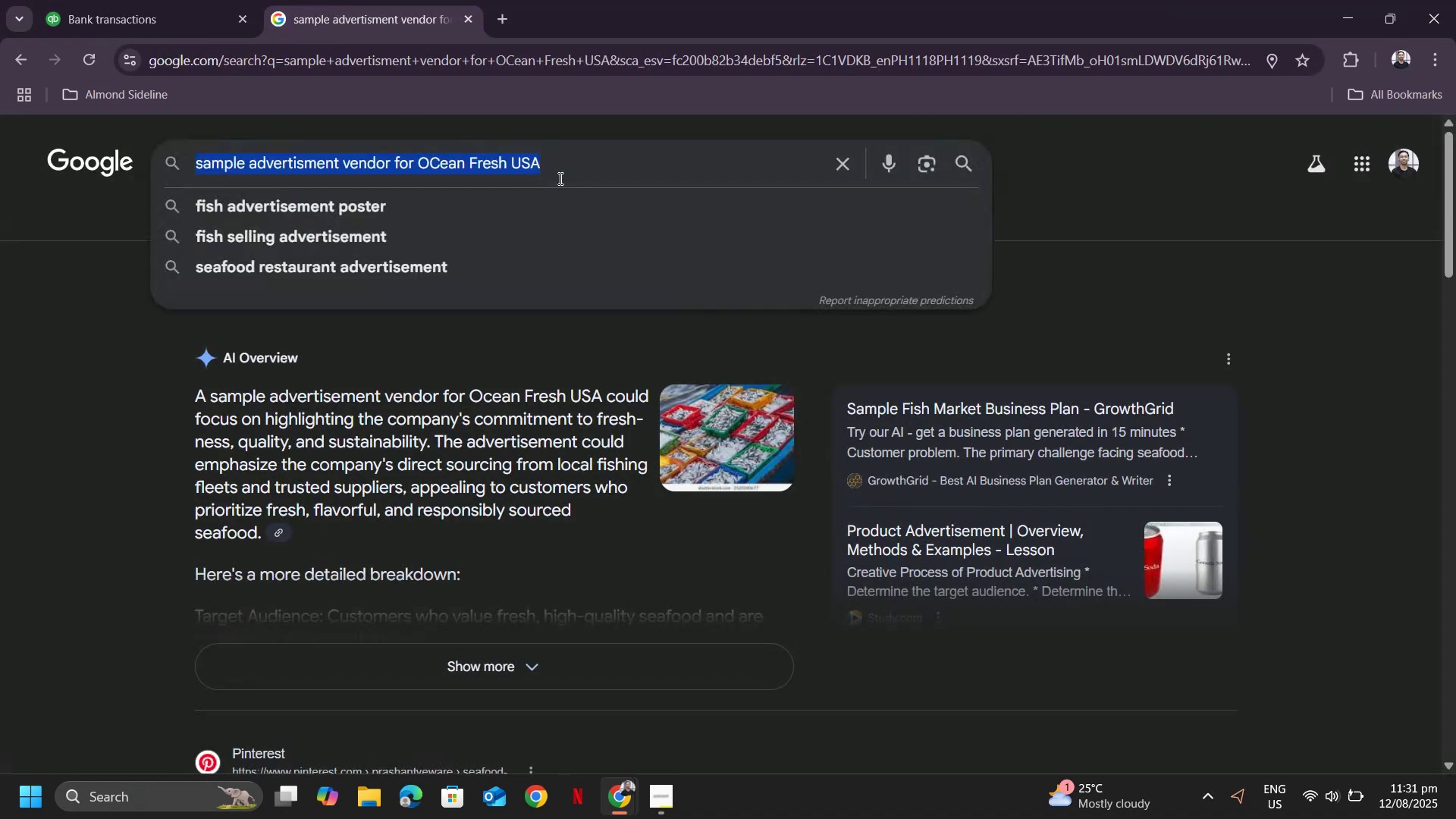 
key(Control+A)
 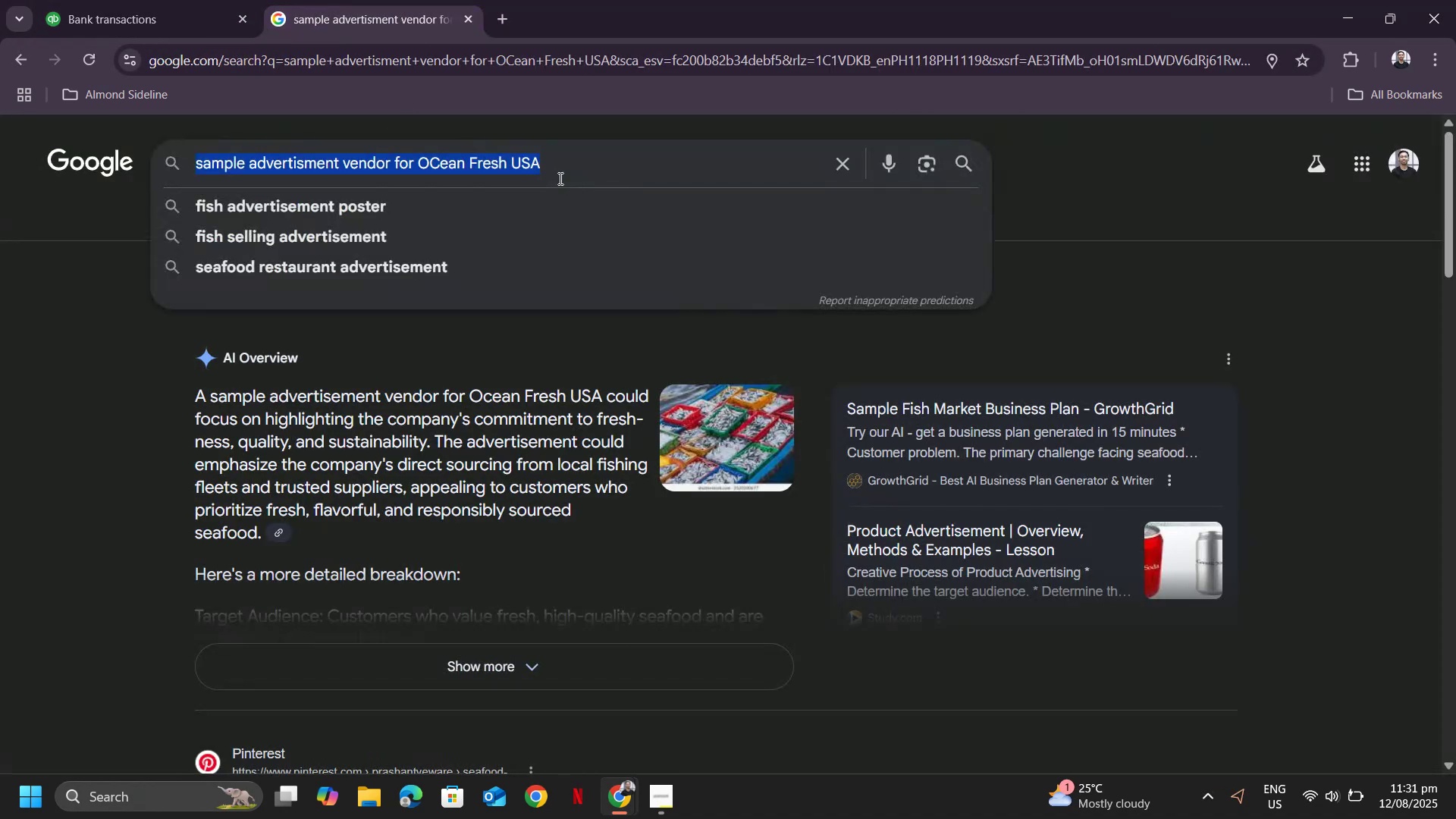 
type(thorn)
 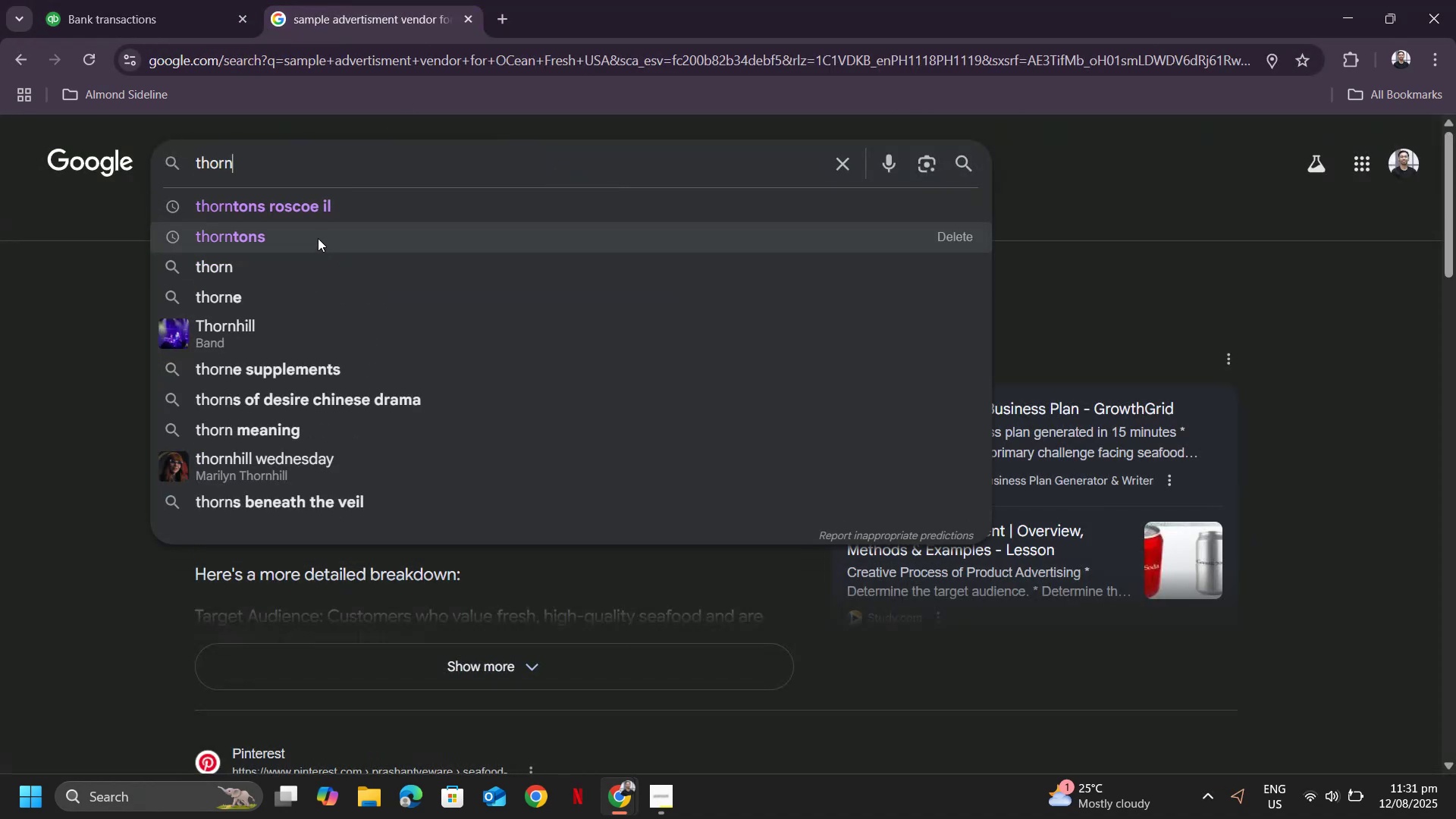 
left_click([312, 218])
 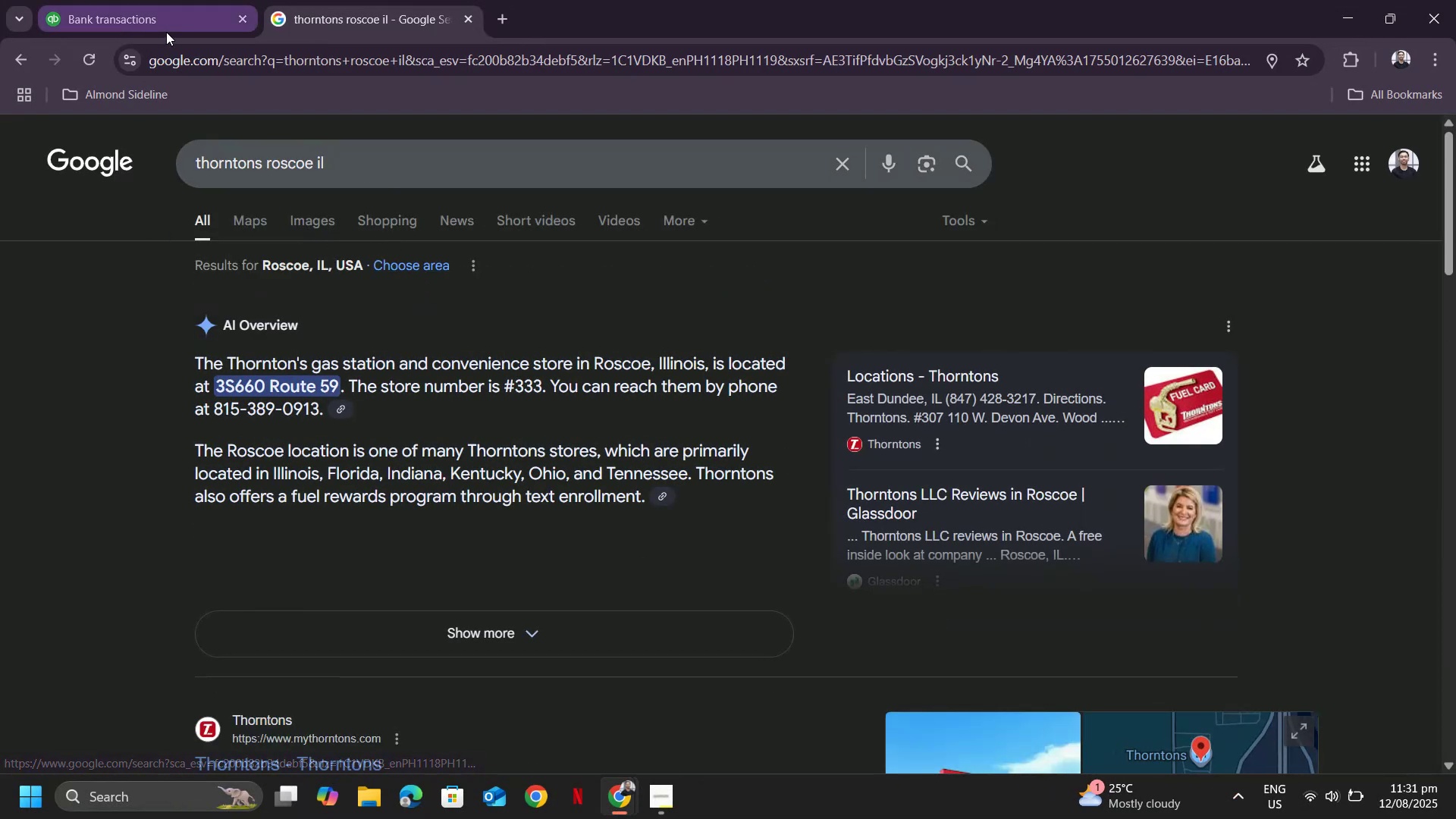 
left_click([108, 15])
 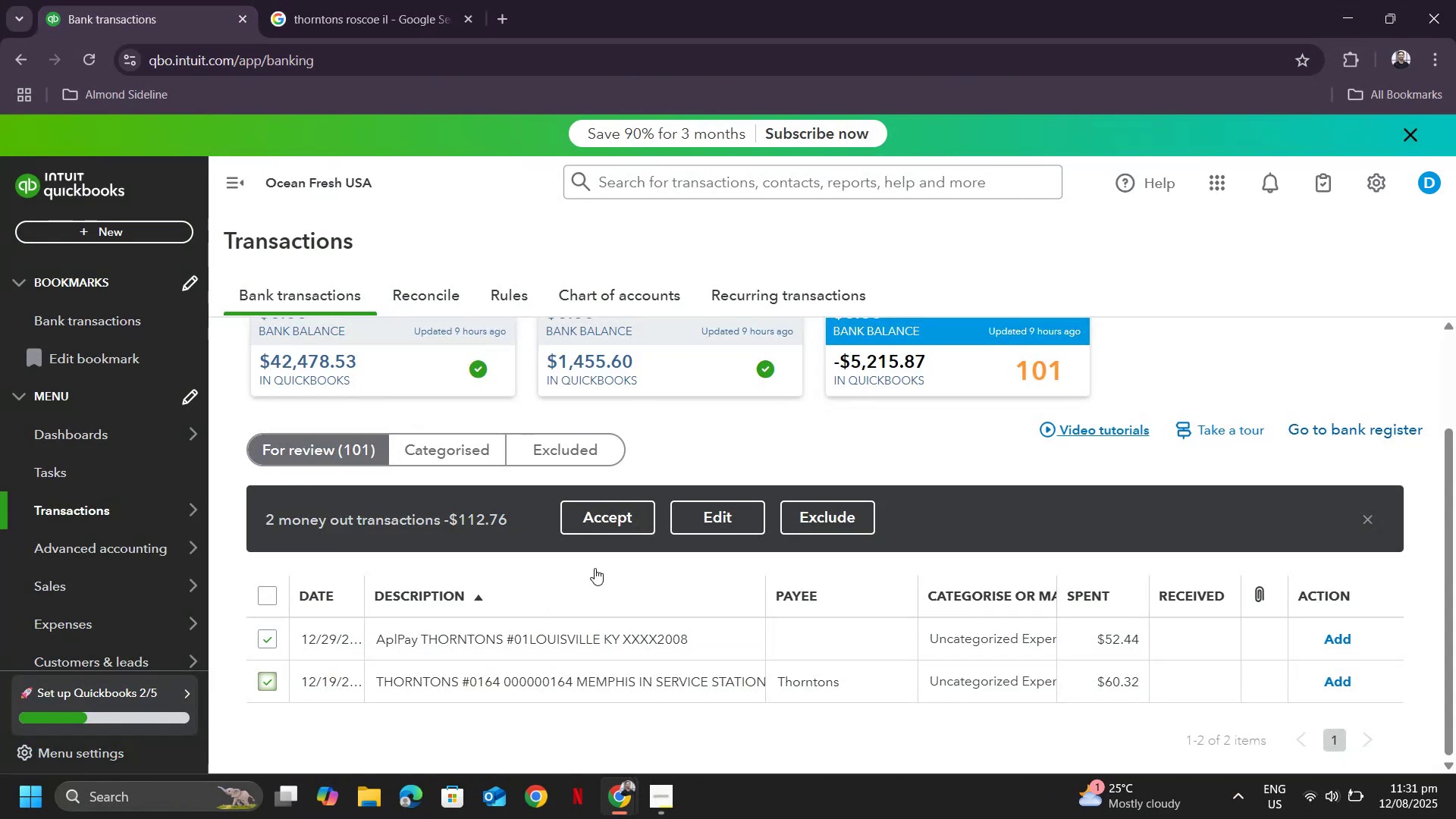 
left_click([721, 507])
 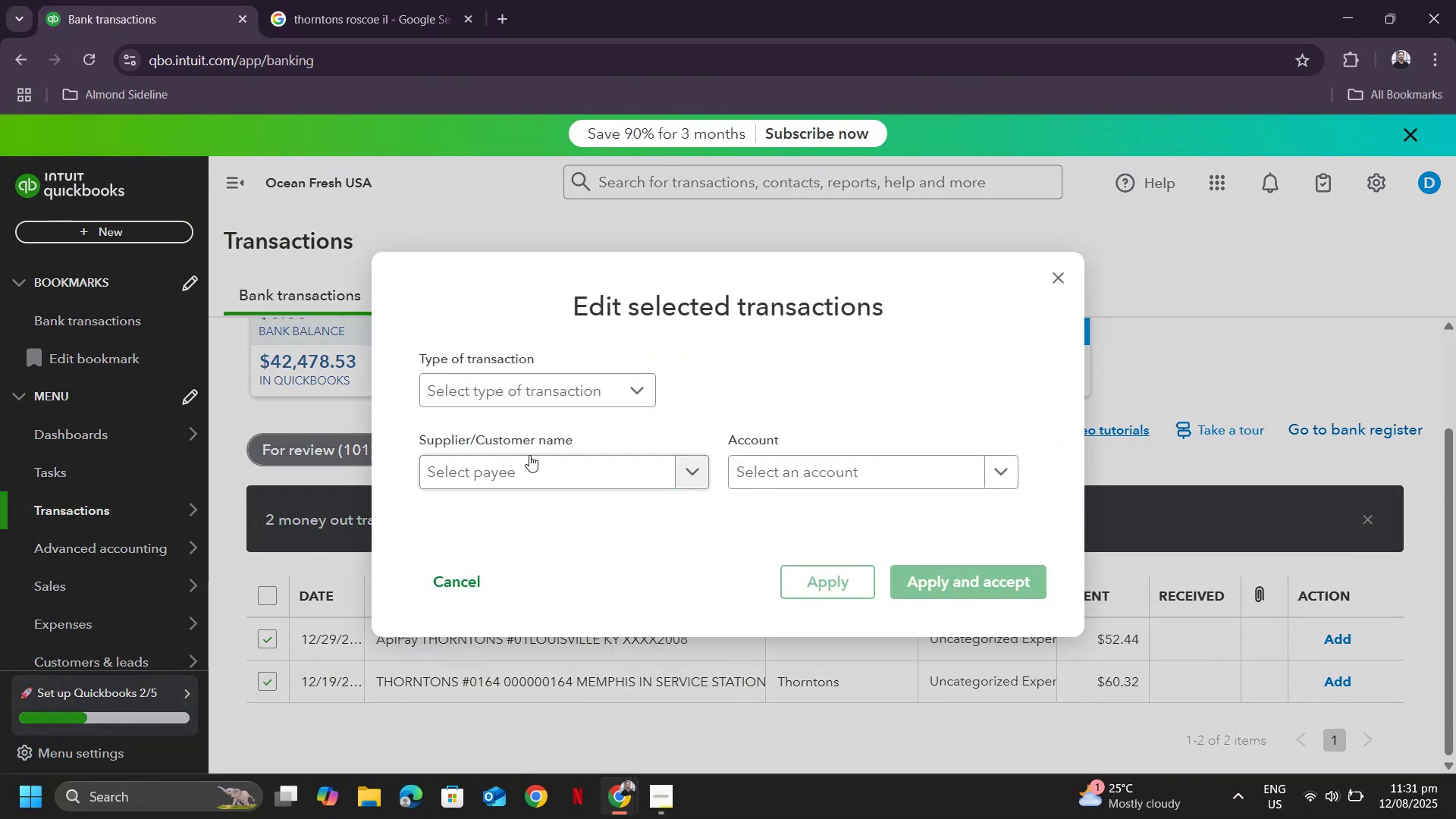 
left_click([529, 455])
 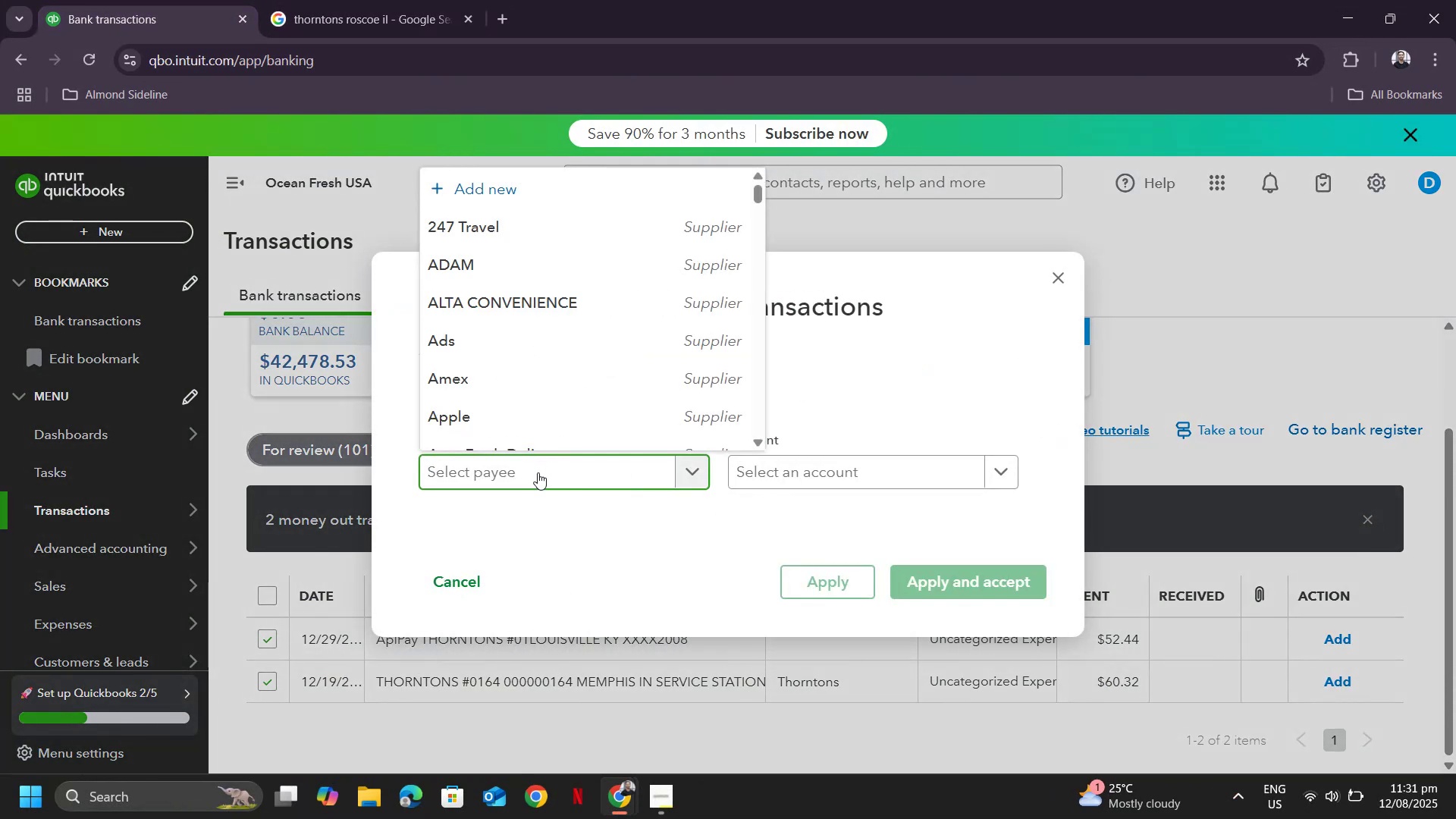 
type(thorn)
 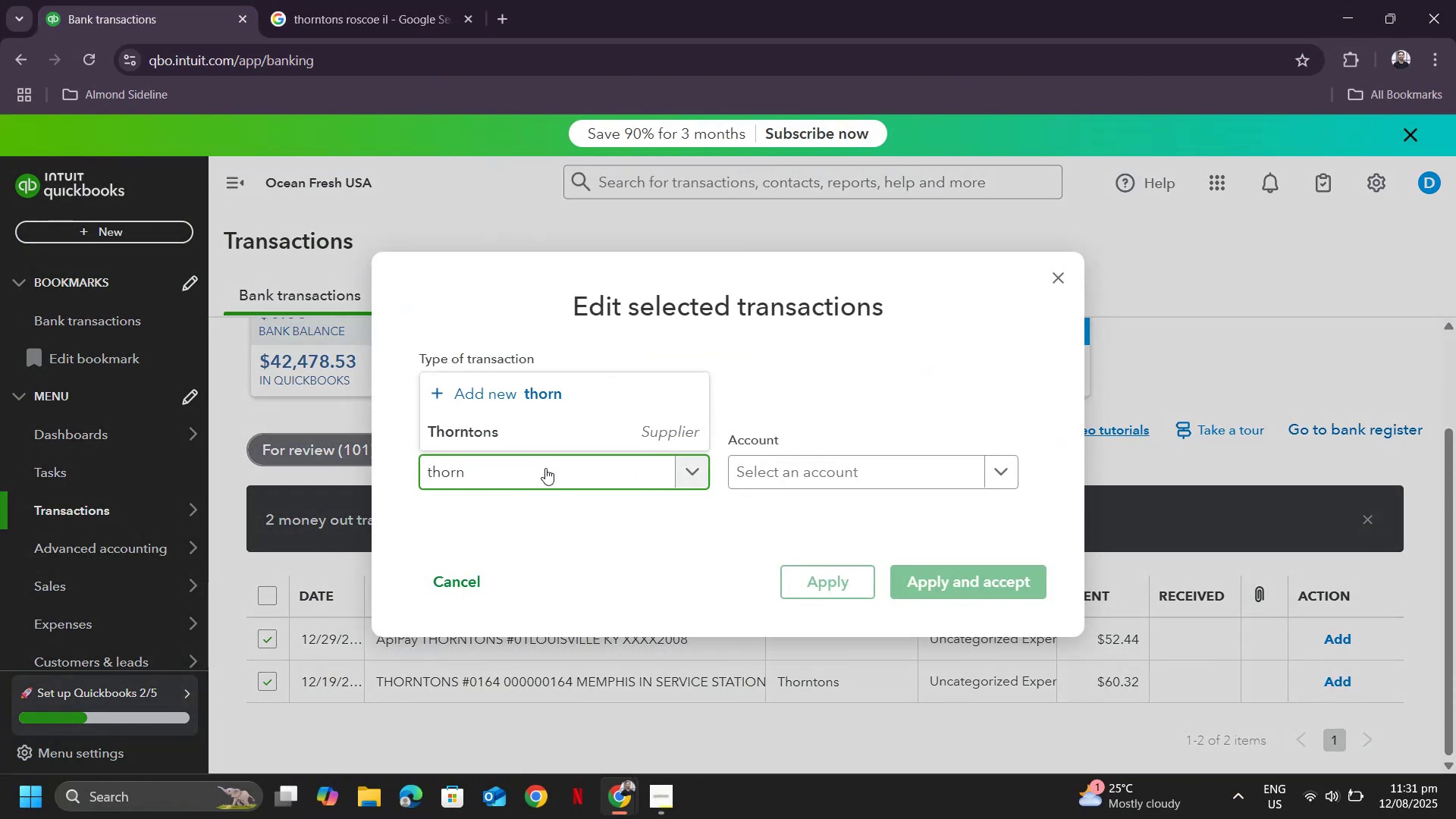 
left_click([519, 433])
 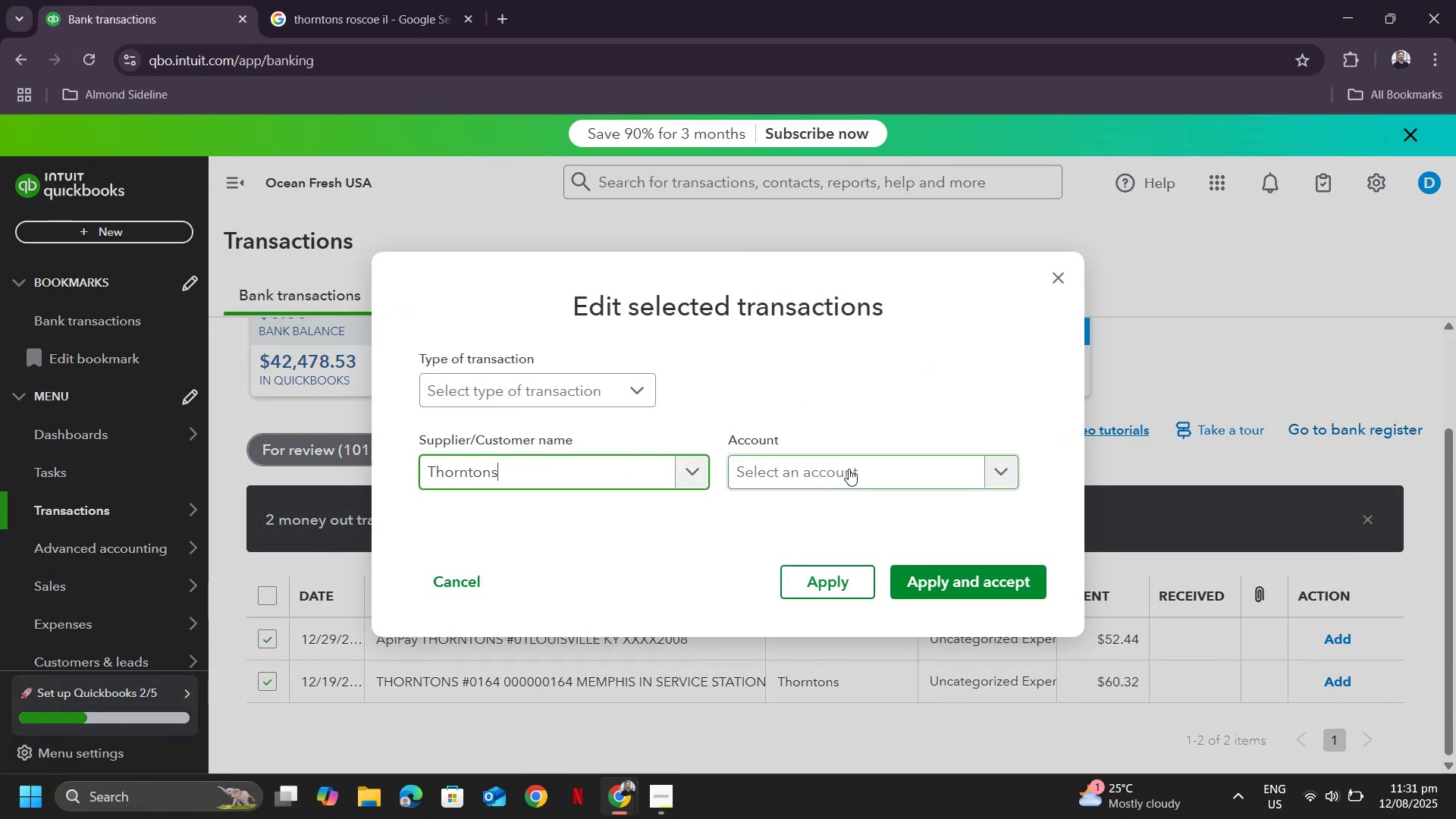 
double_click([849, 469])
 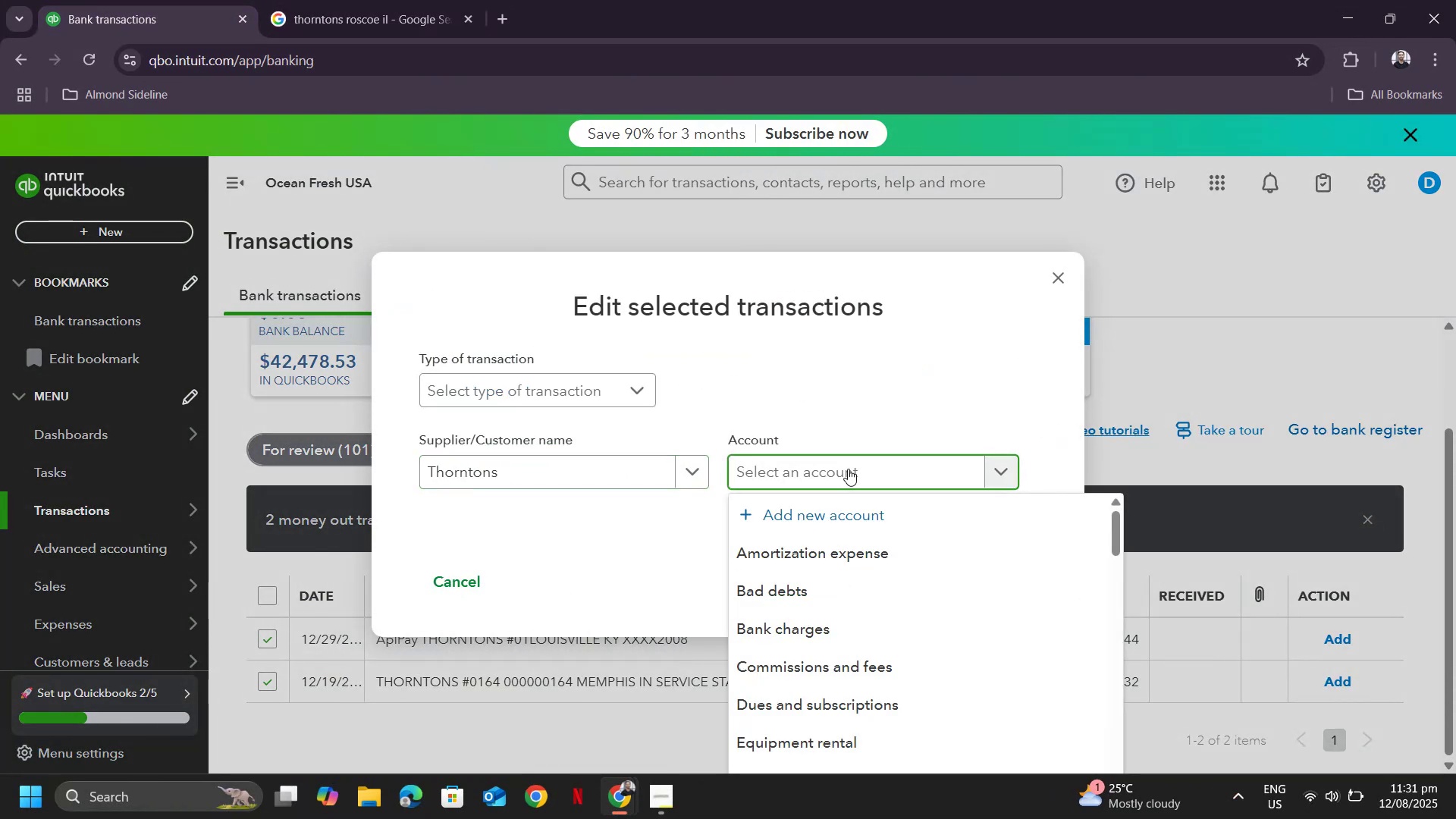 
type(tra)
 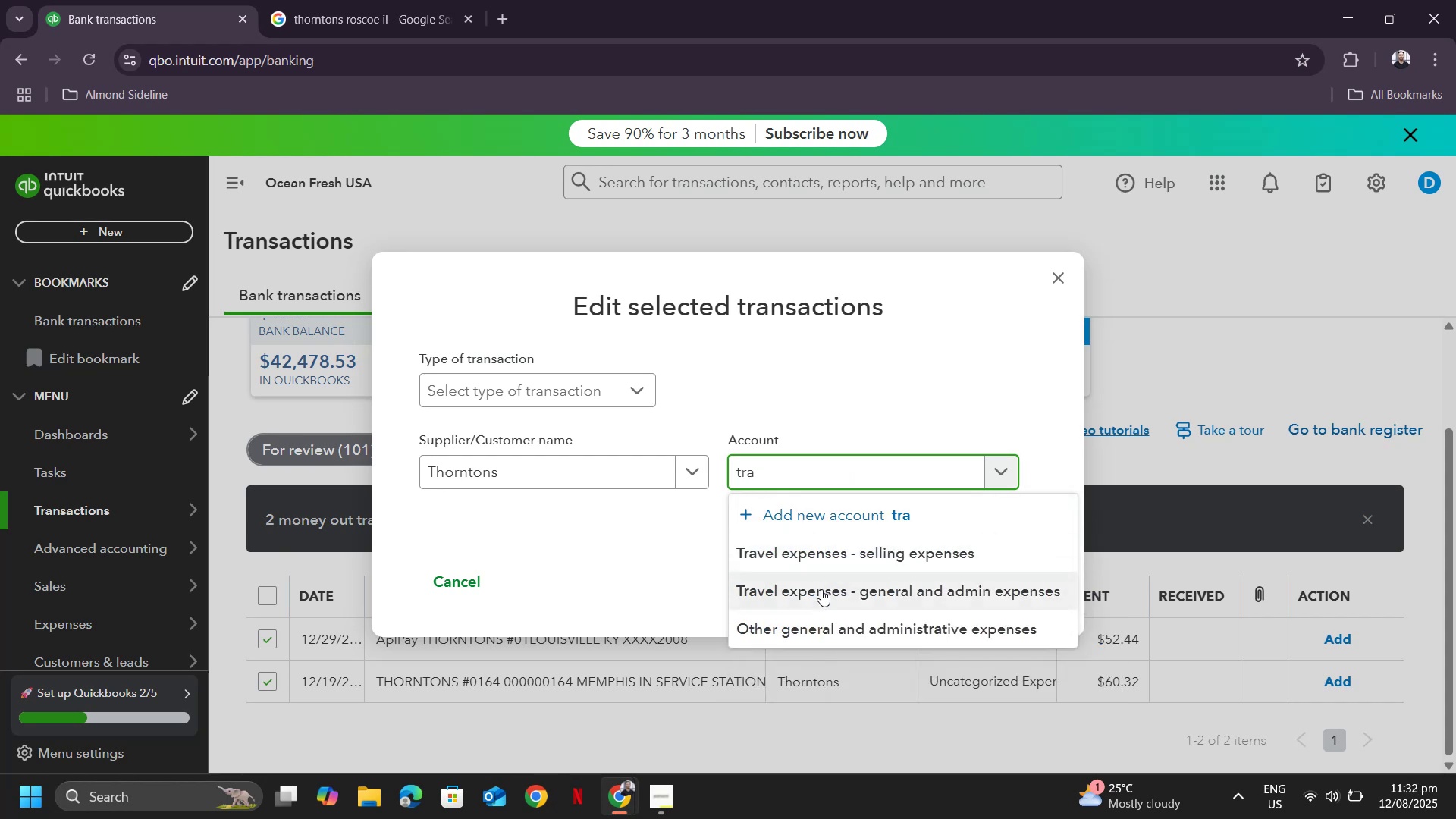 
left_click([821, 592])
 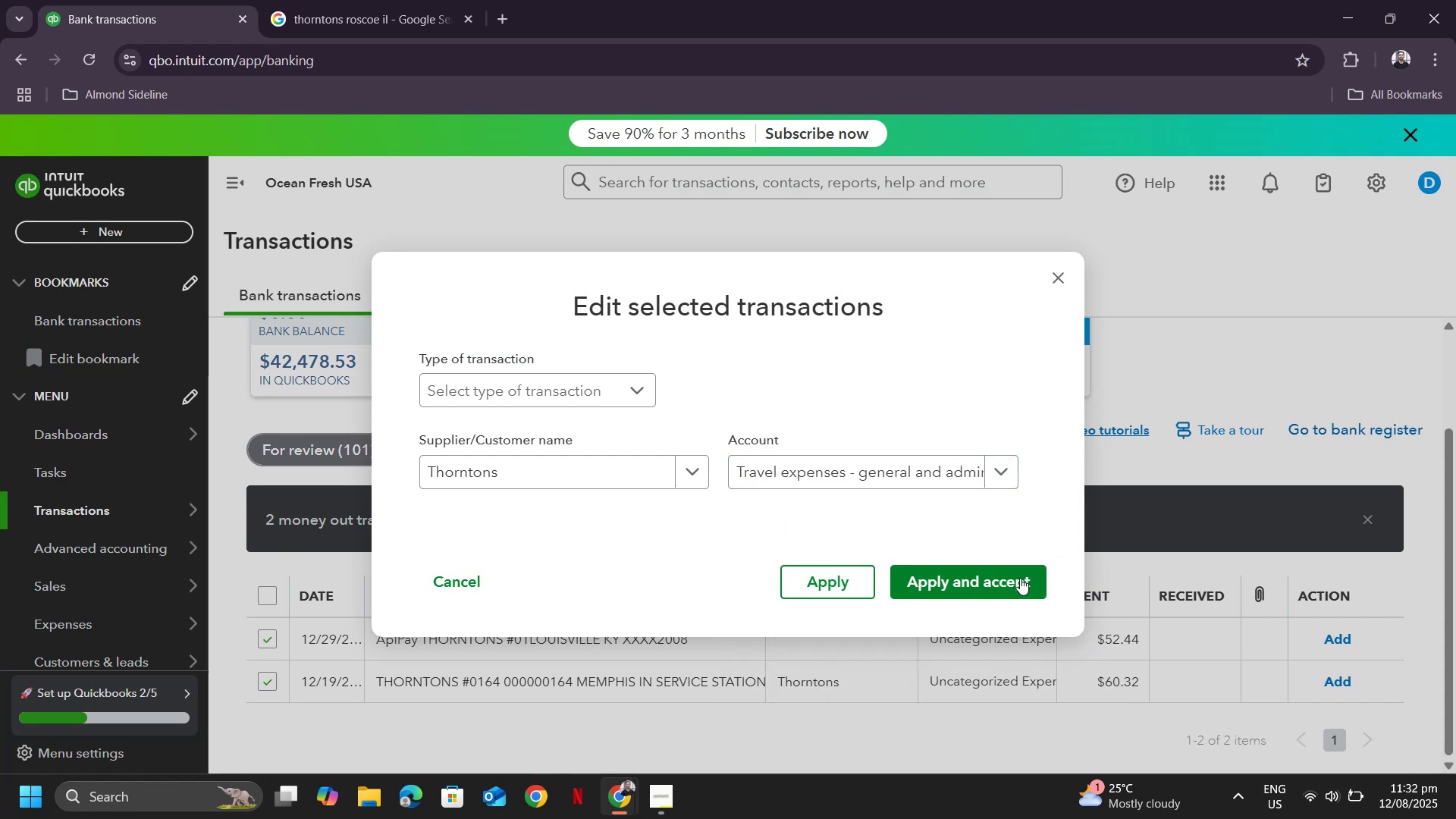 
left_click([990, 582])
 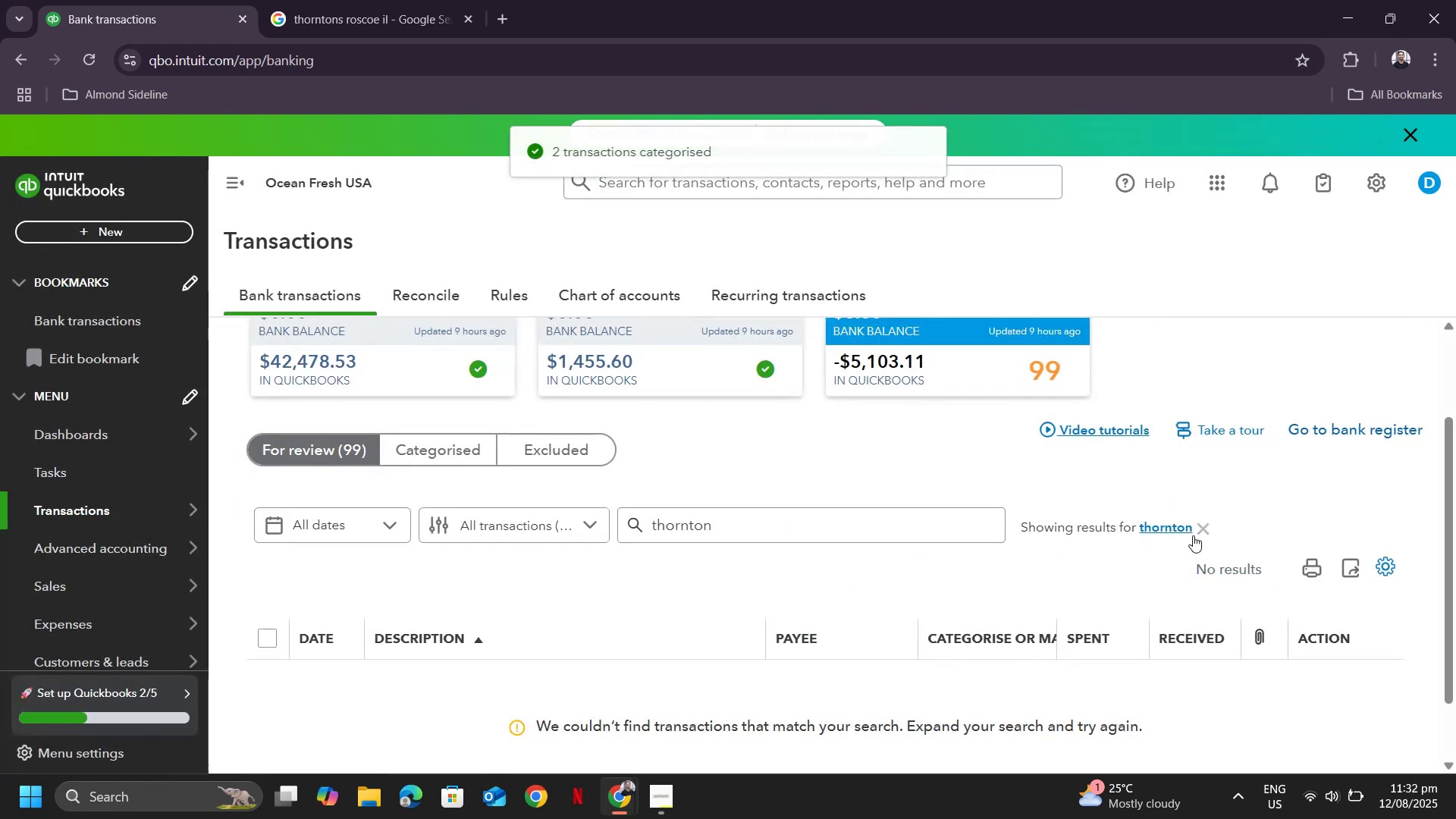 
scroll: coordinate [1193, 535], scroll_direction: down, amount: 2.0
 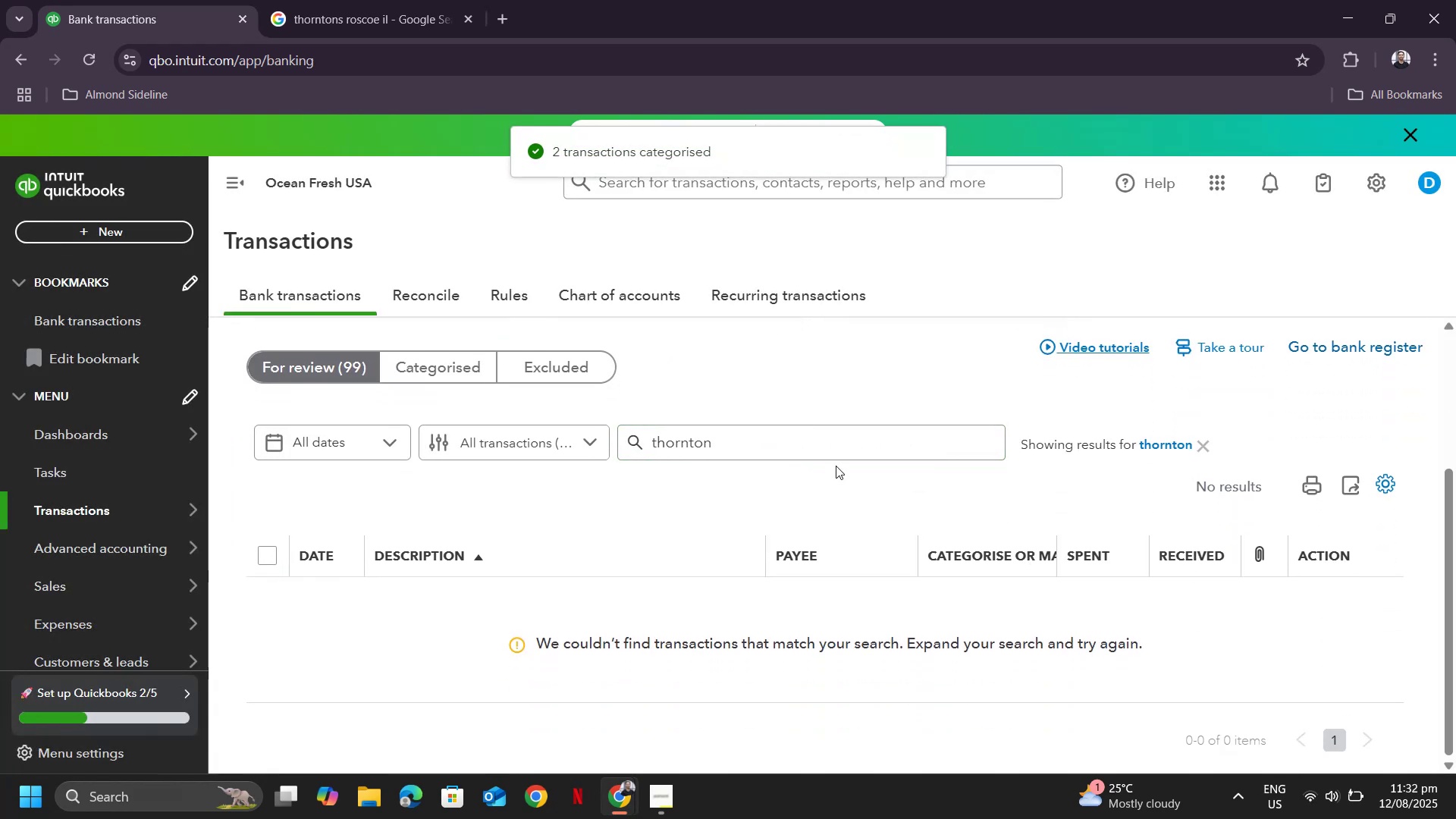 
scroll: coordinate [981, 460], scroll_direction: up, amount: 6.0
 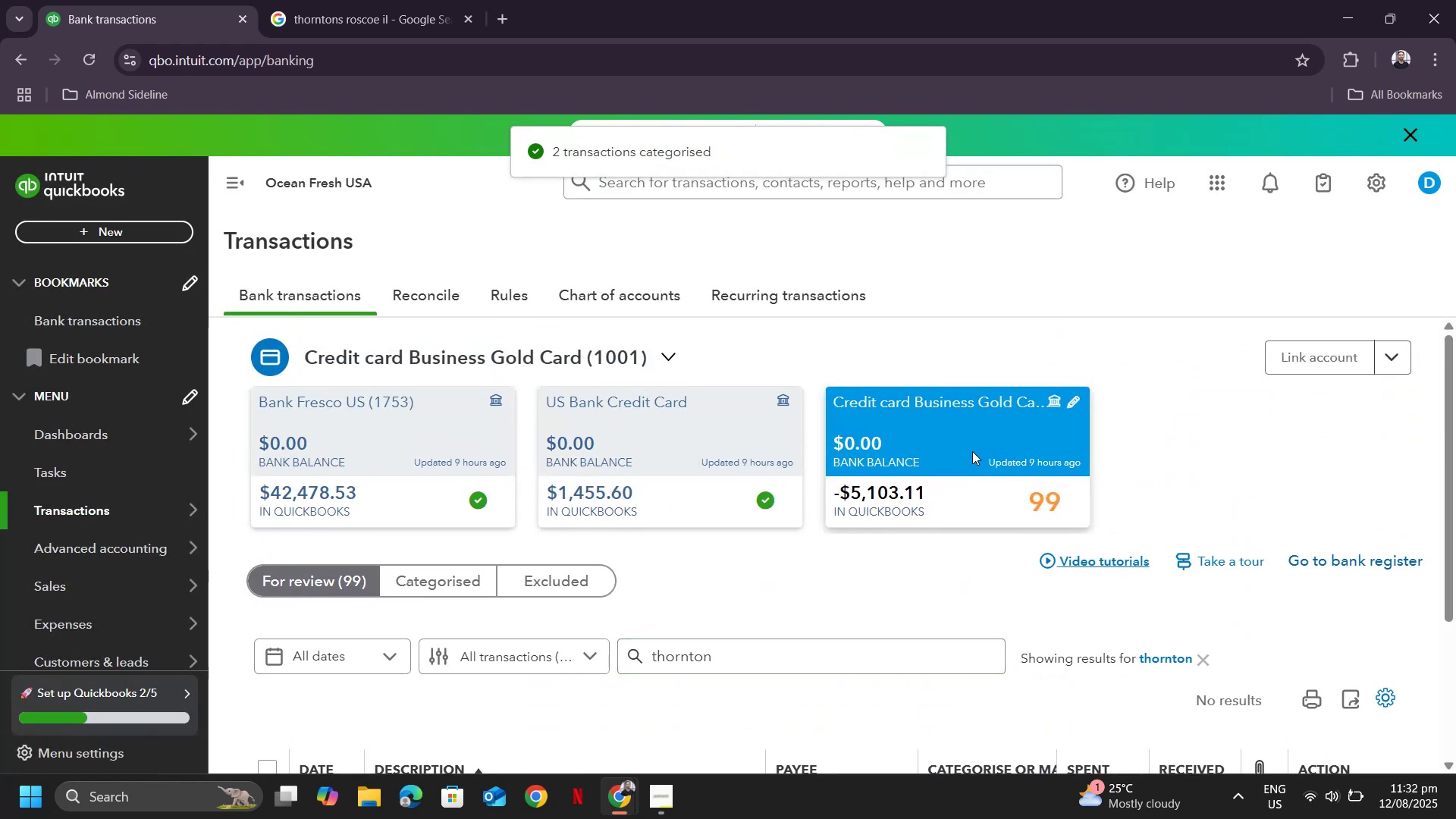 
scroll: coordinate [968, 455], scroll_direction: down, amount: 8.0
 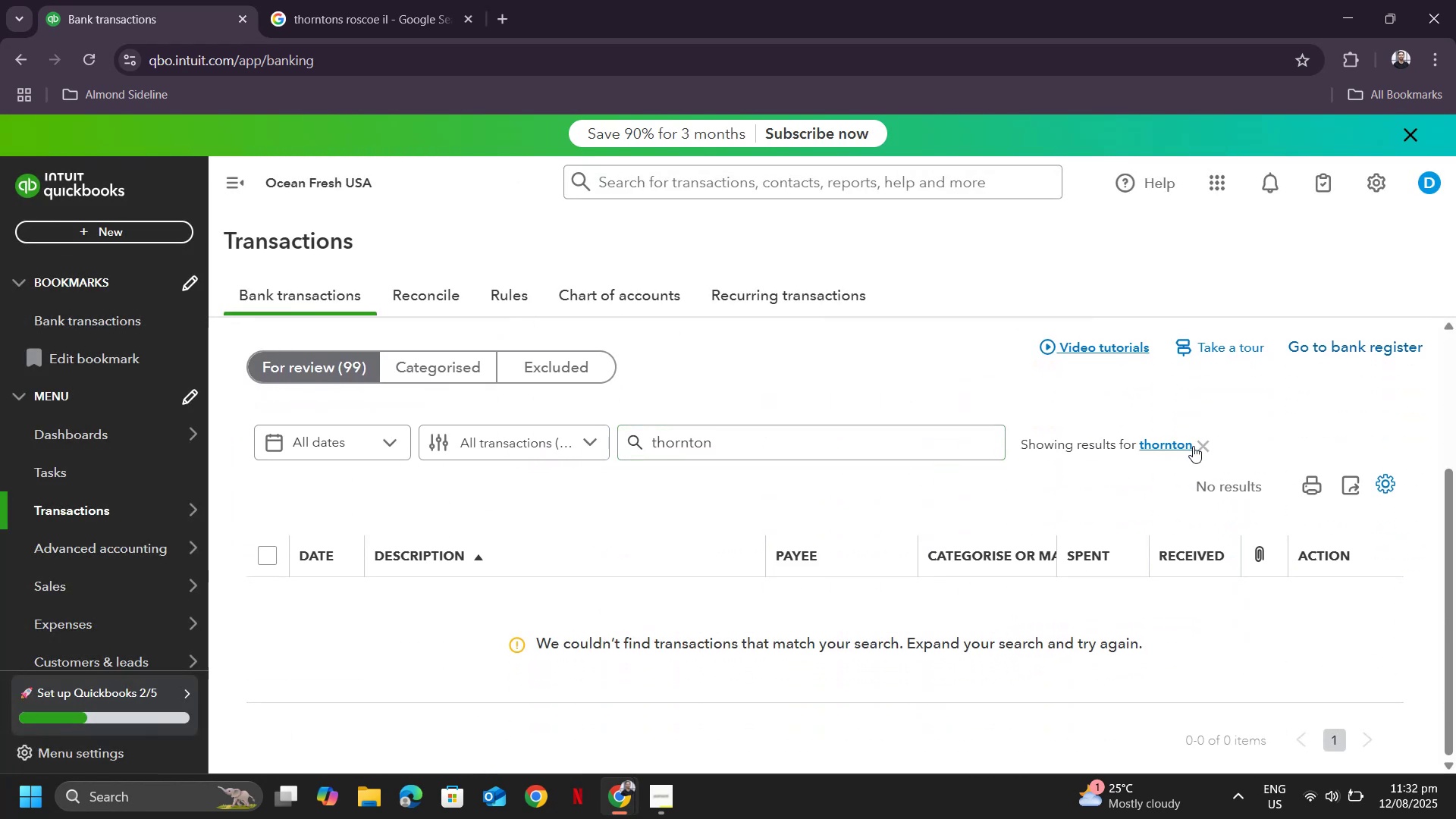 
left_click([1200, 444])
 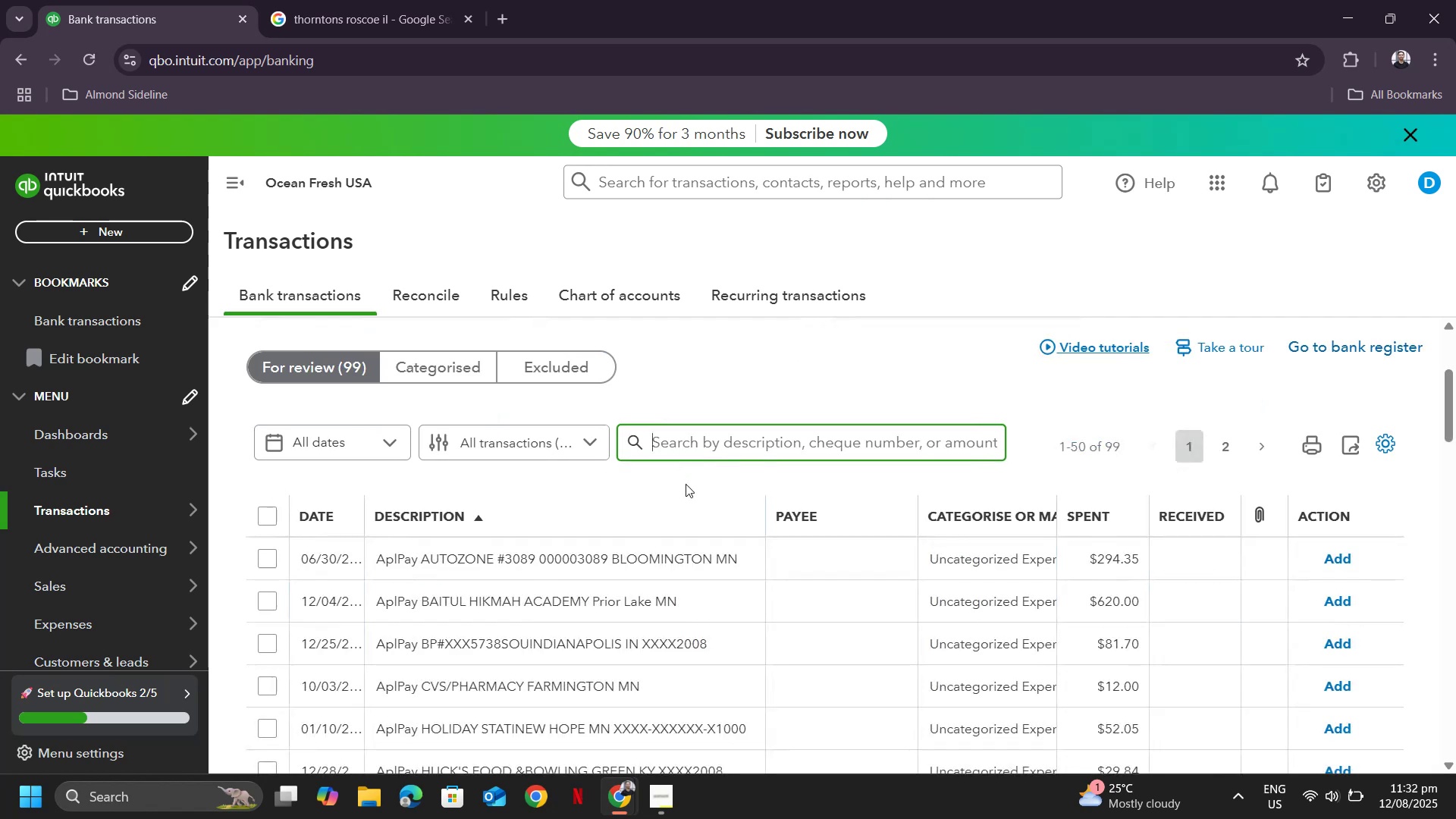 
scroll: coordinate [698, 515], scroll_direction: down, amount: 1.0
 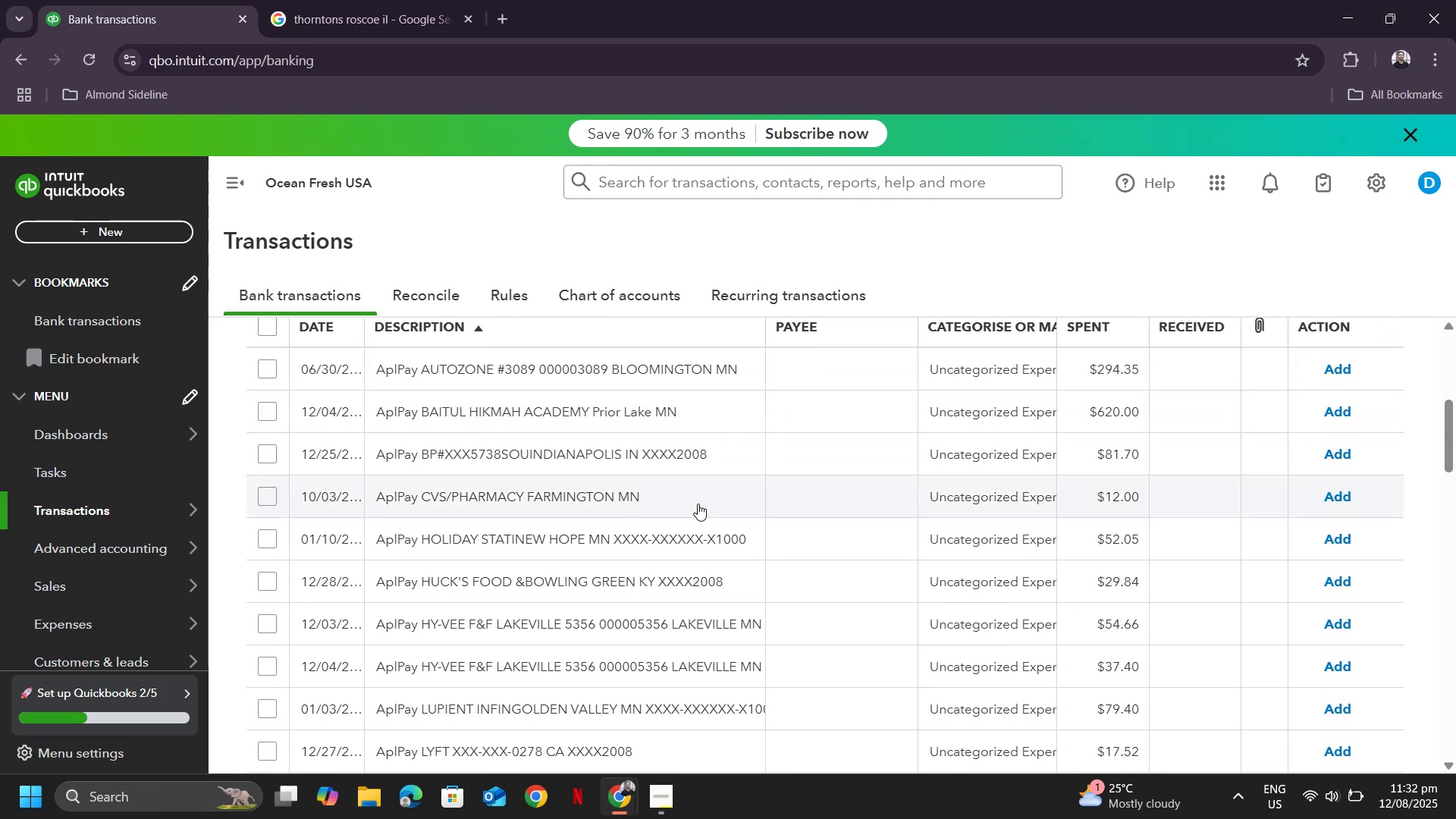 
scroll: coordinate [700, 495], scroll_direction: up, amount: 3.0
 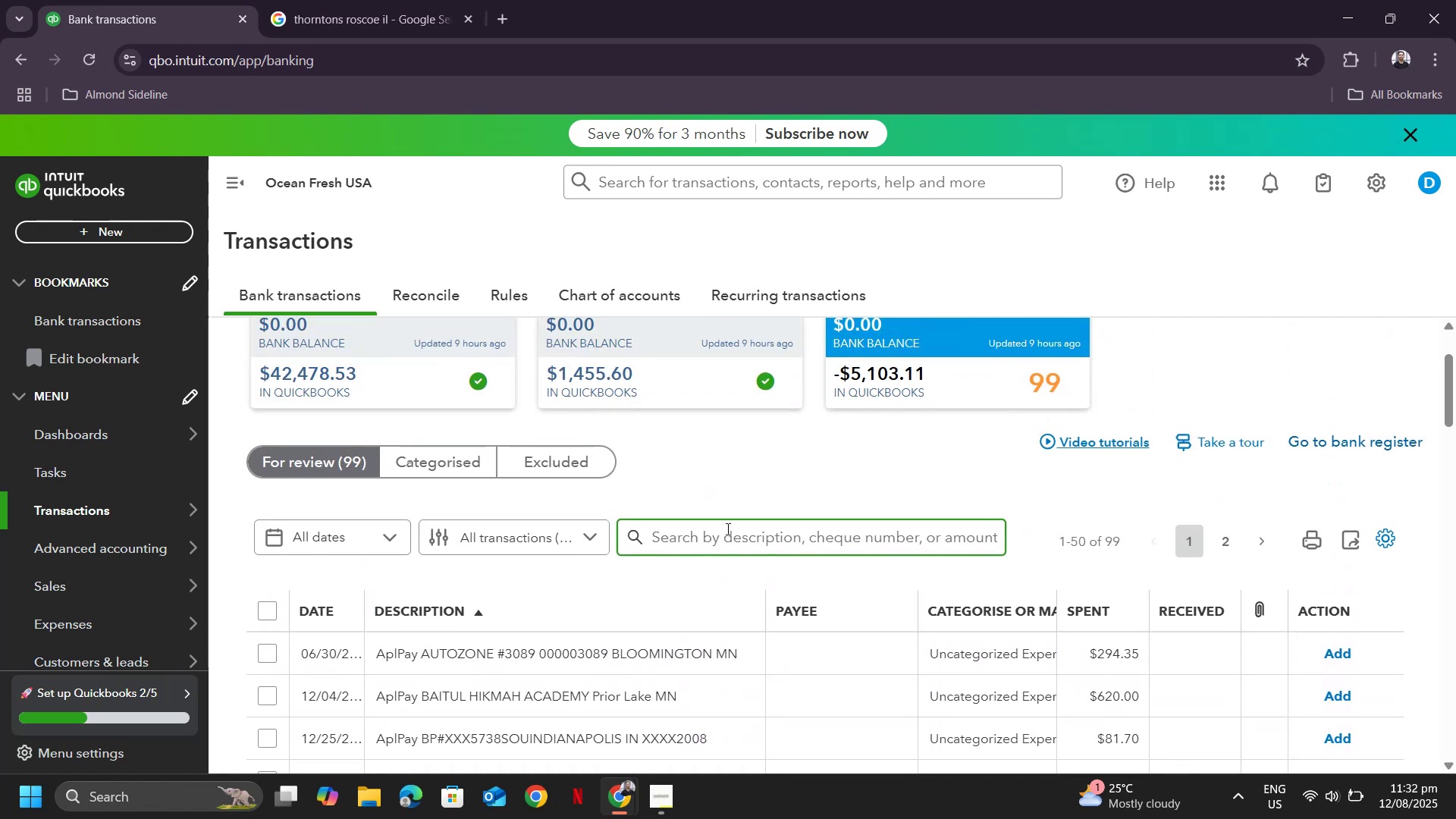 
left_click([726, 529])
 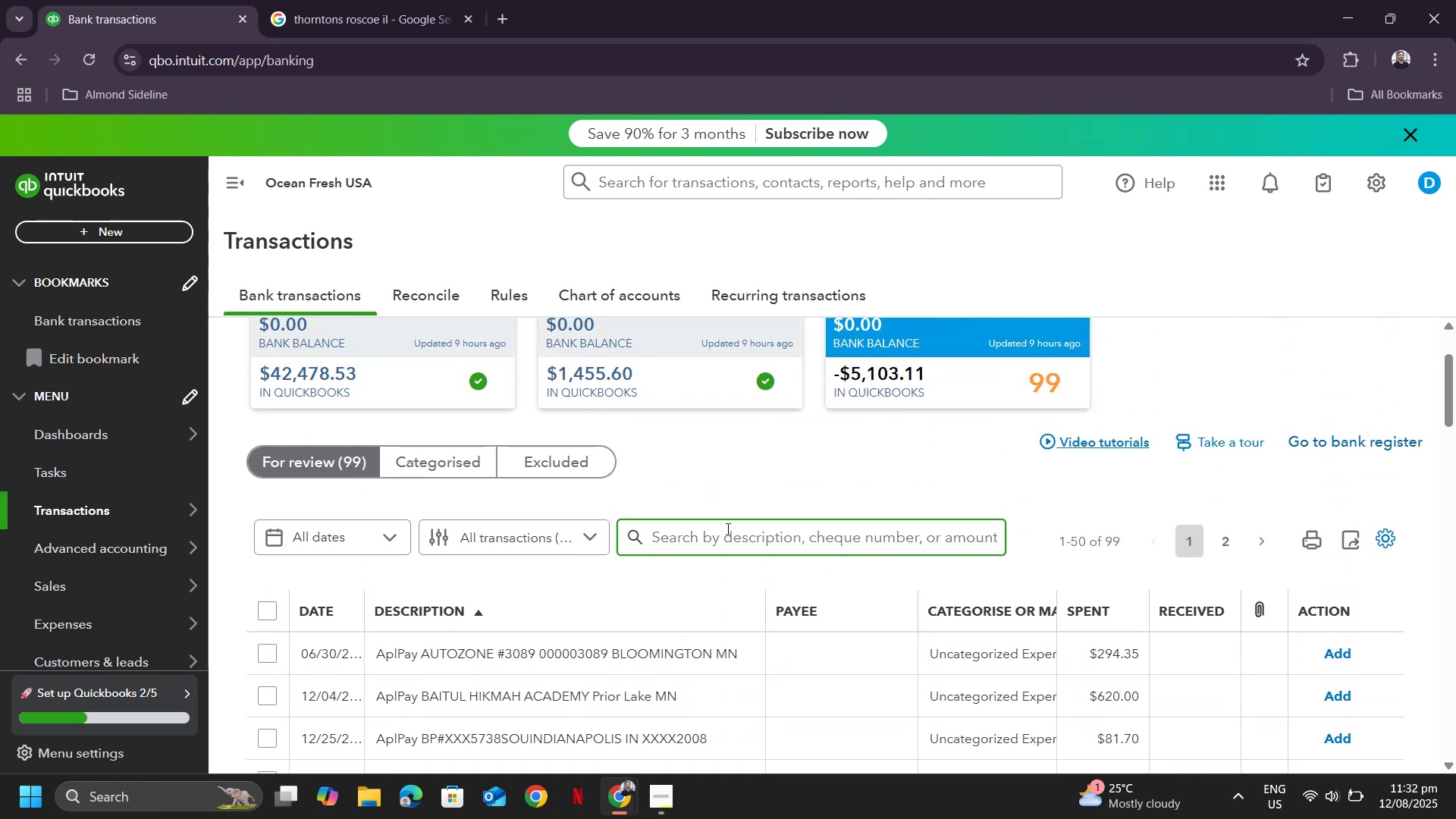 
type(BP)
 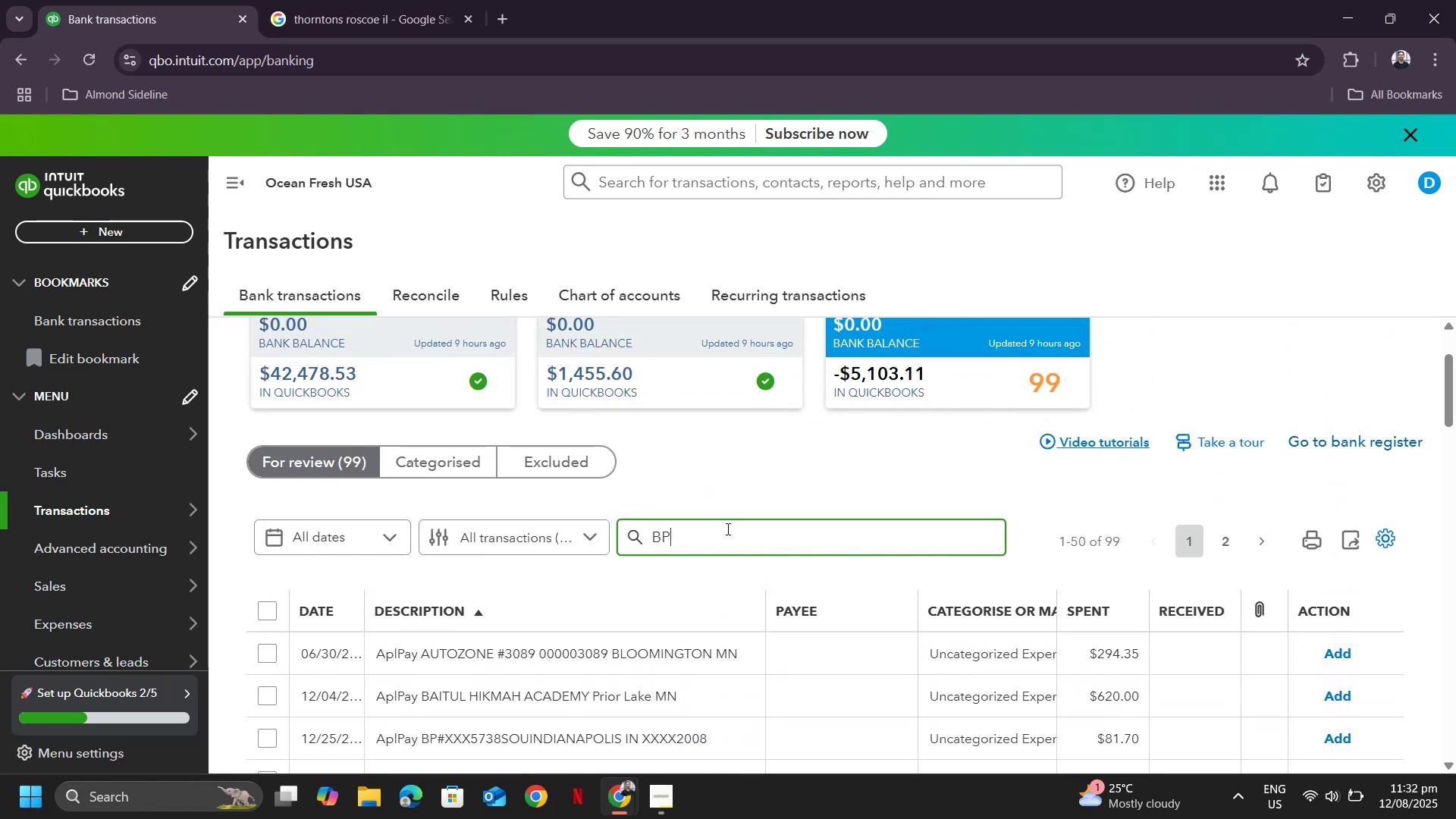 
key(Enter)
 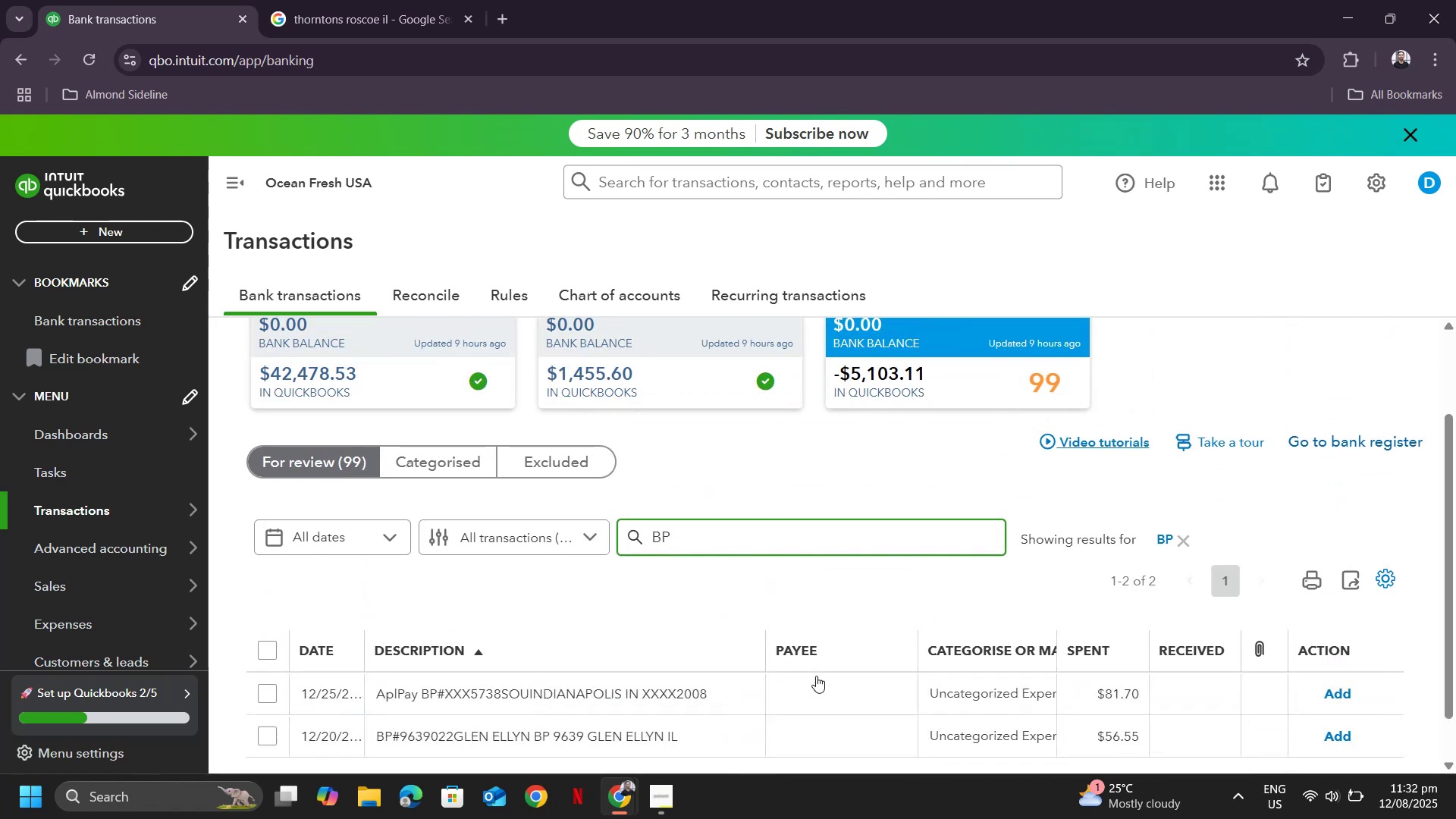 
scroll: coordinate [576, 573], scroll_direction: down, amount: 3.0
 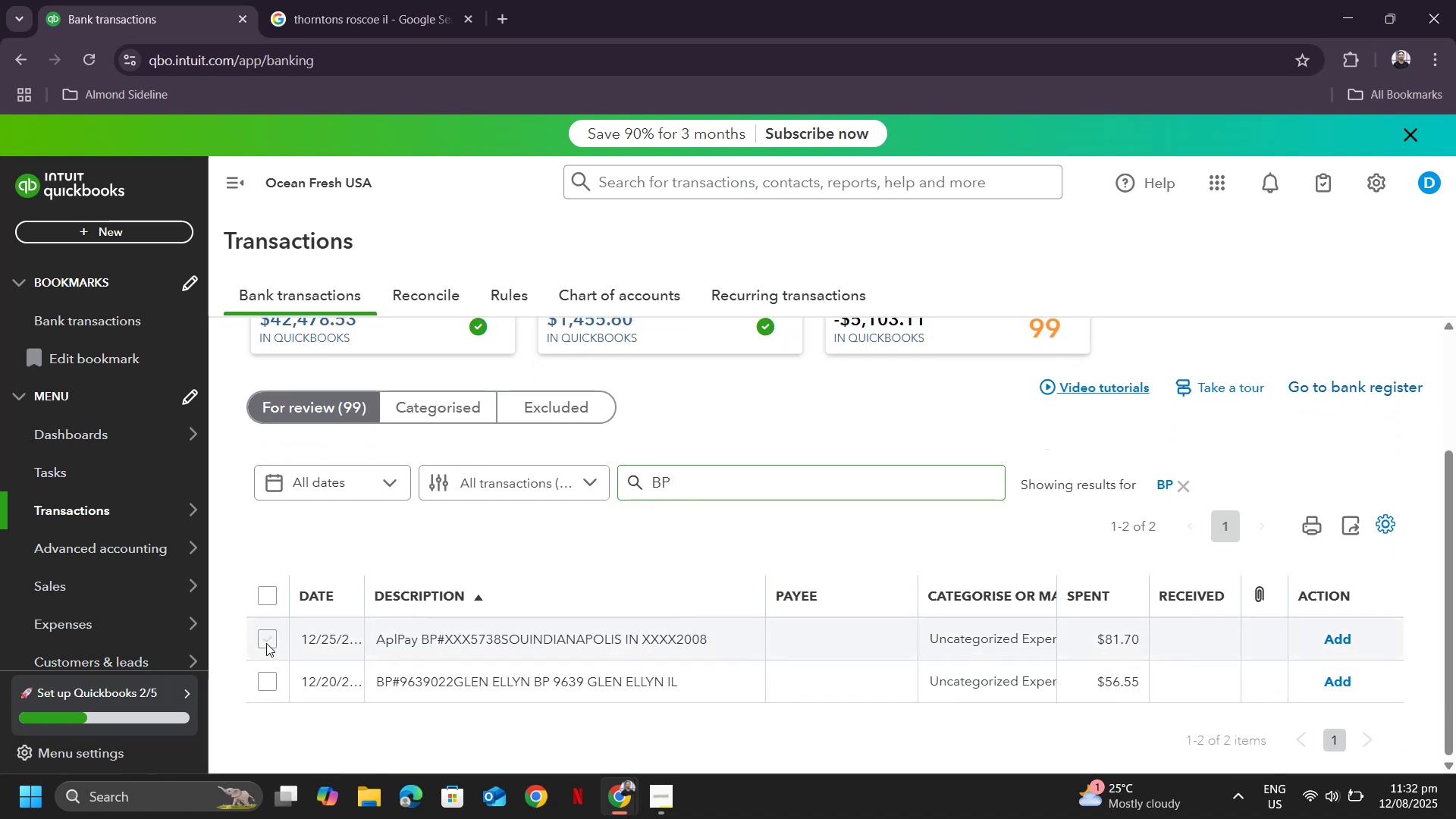 
double_click([268, 681])
 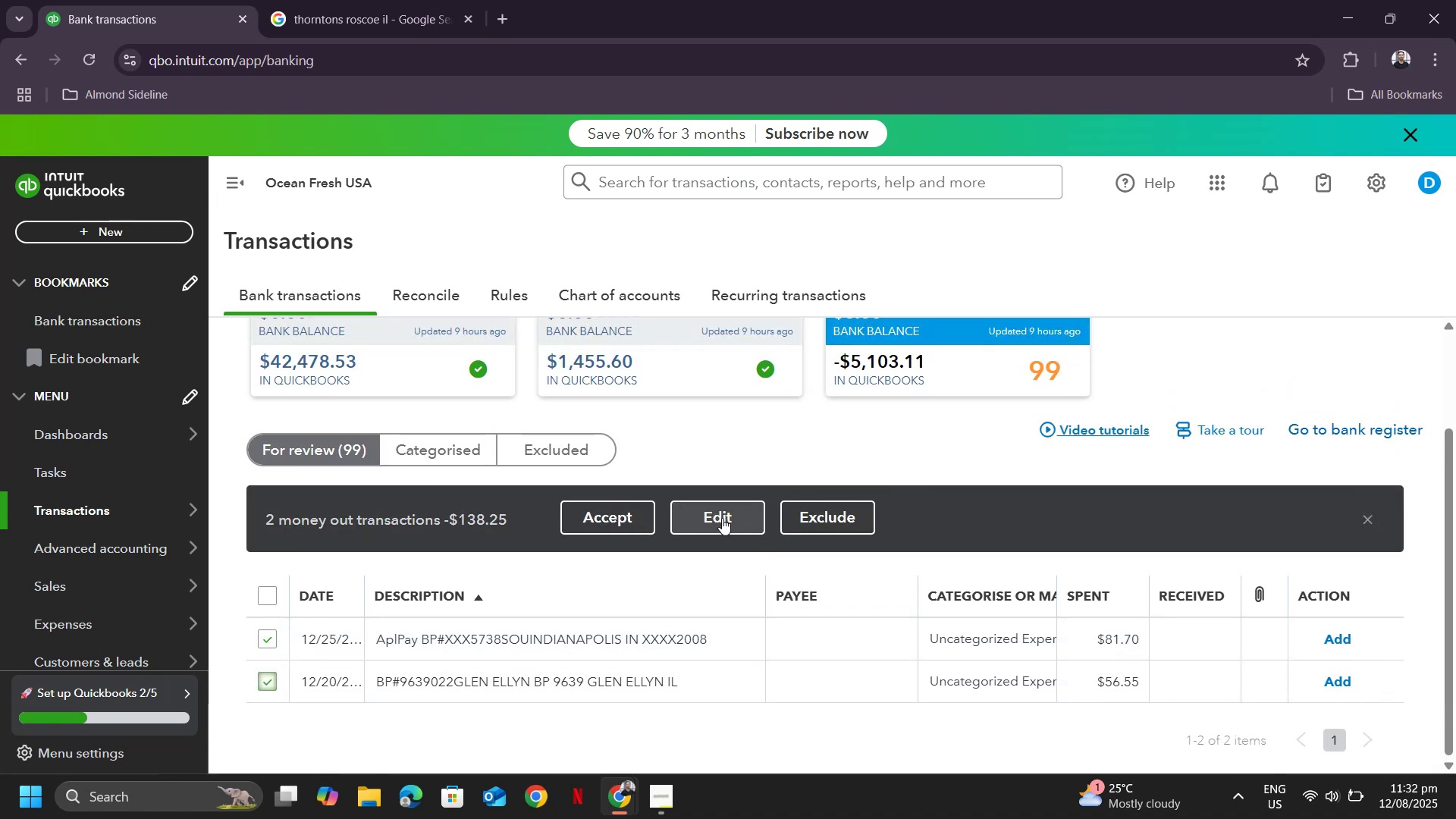 
left_click([722, 518])
 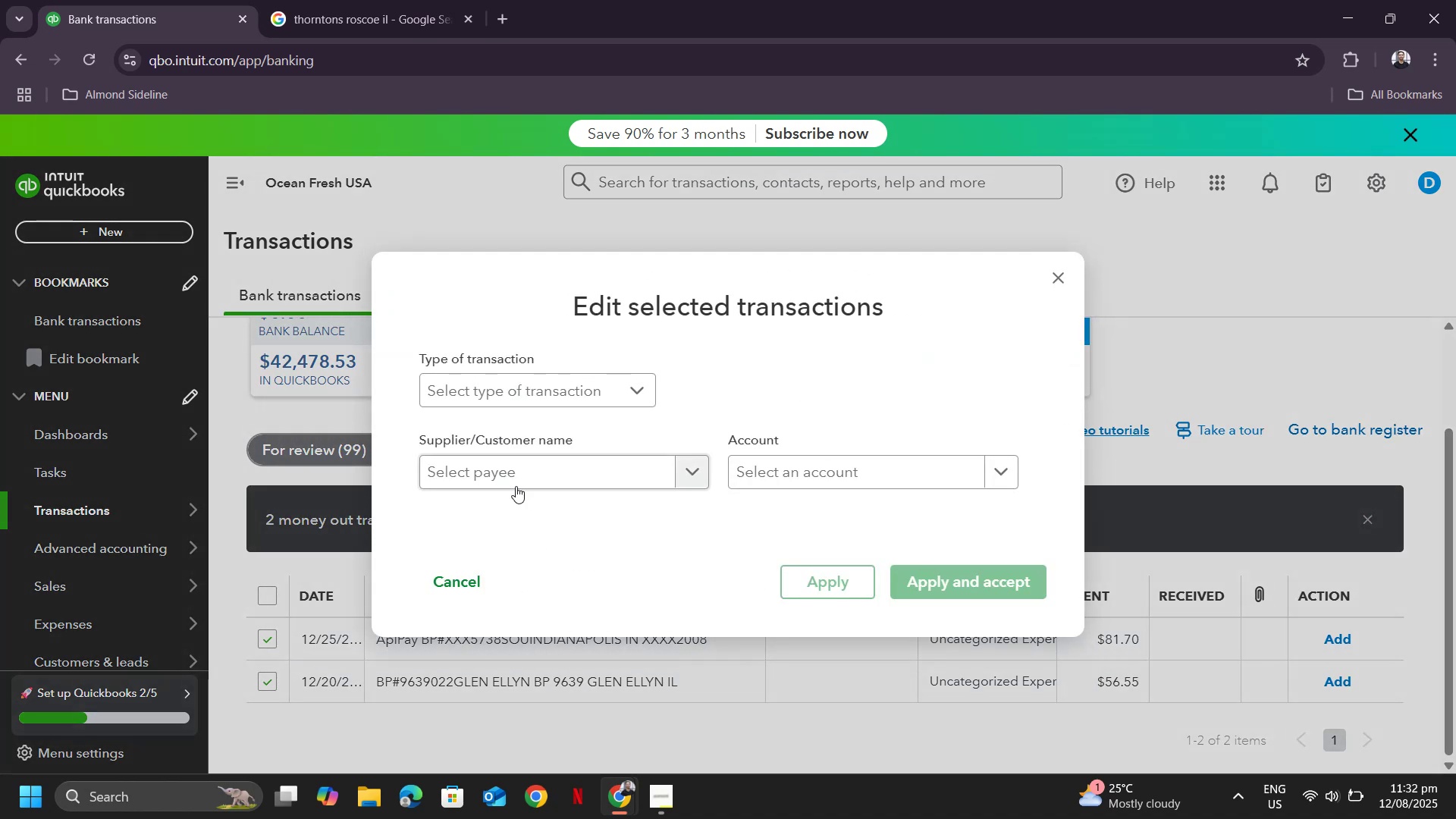 
left_click([516, 471])
 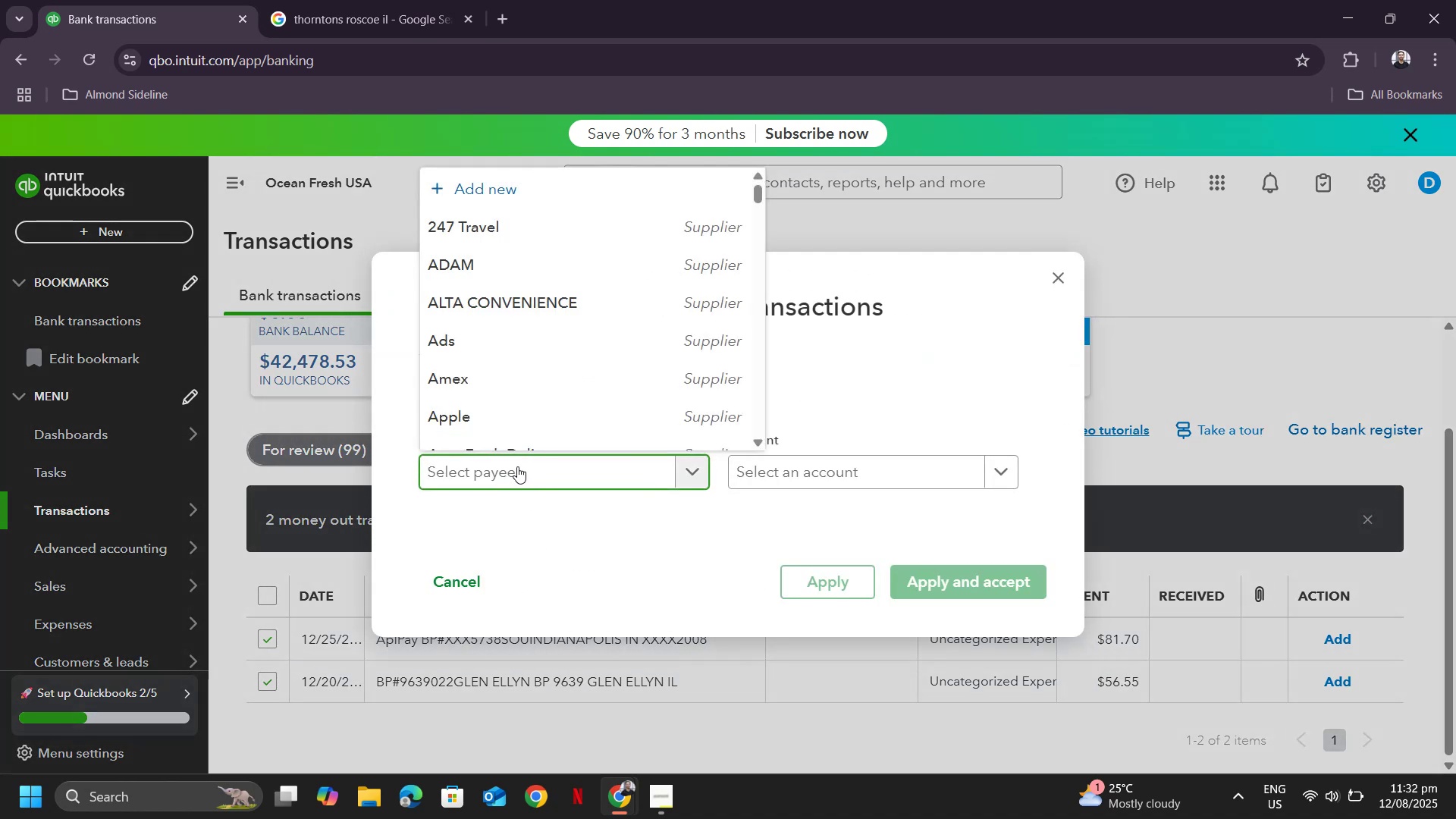 
type(bp)
 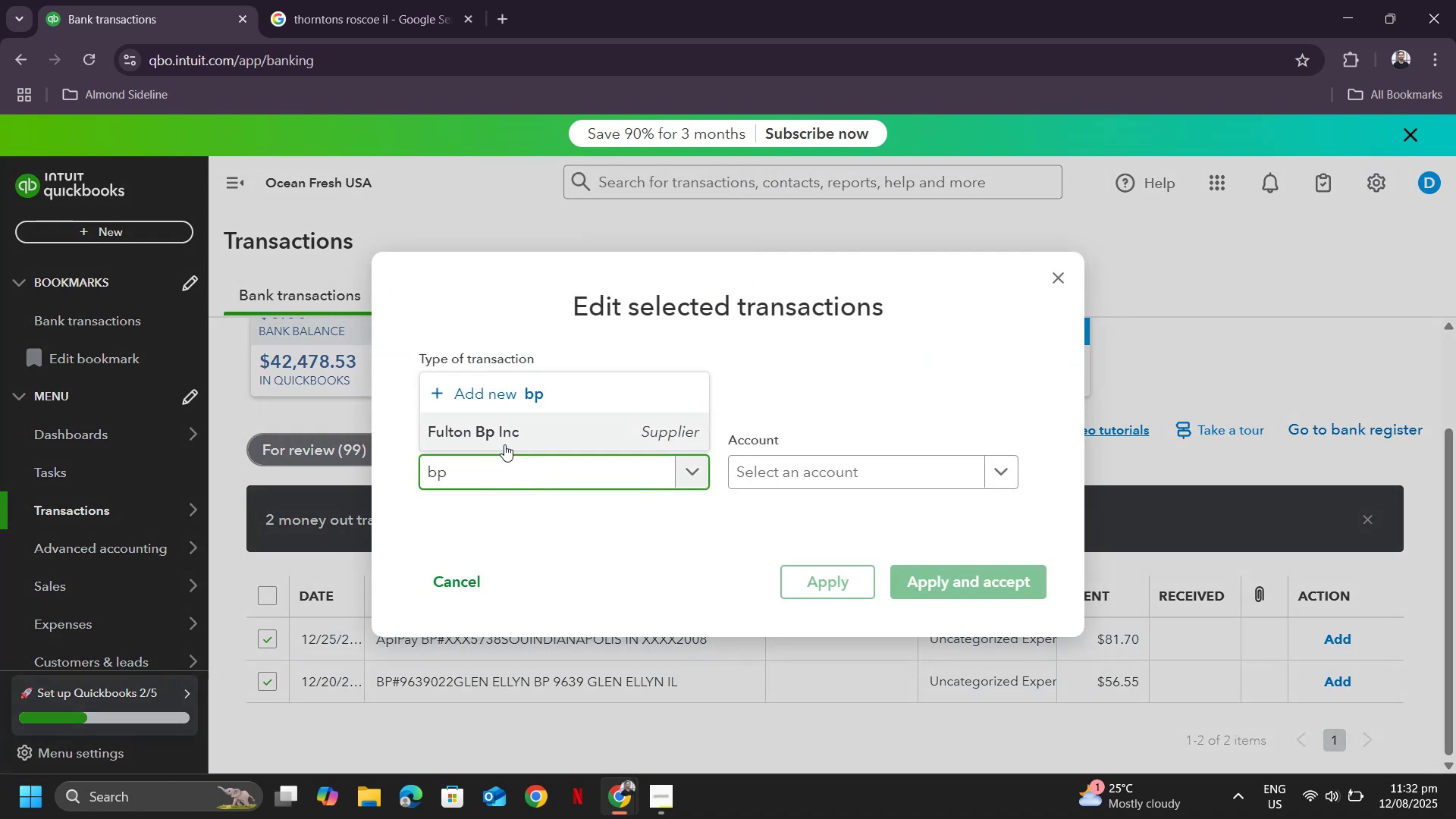 
left_click([502, 436])
 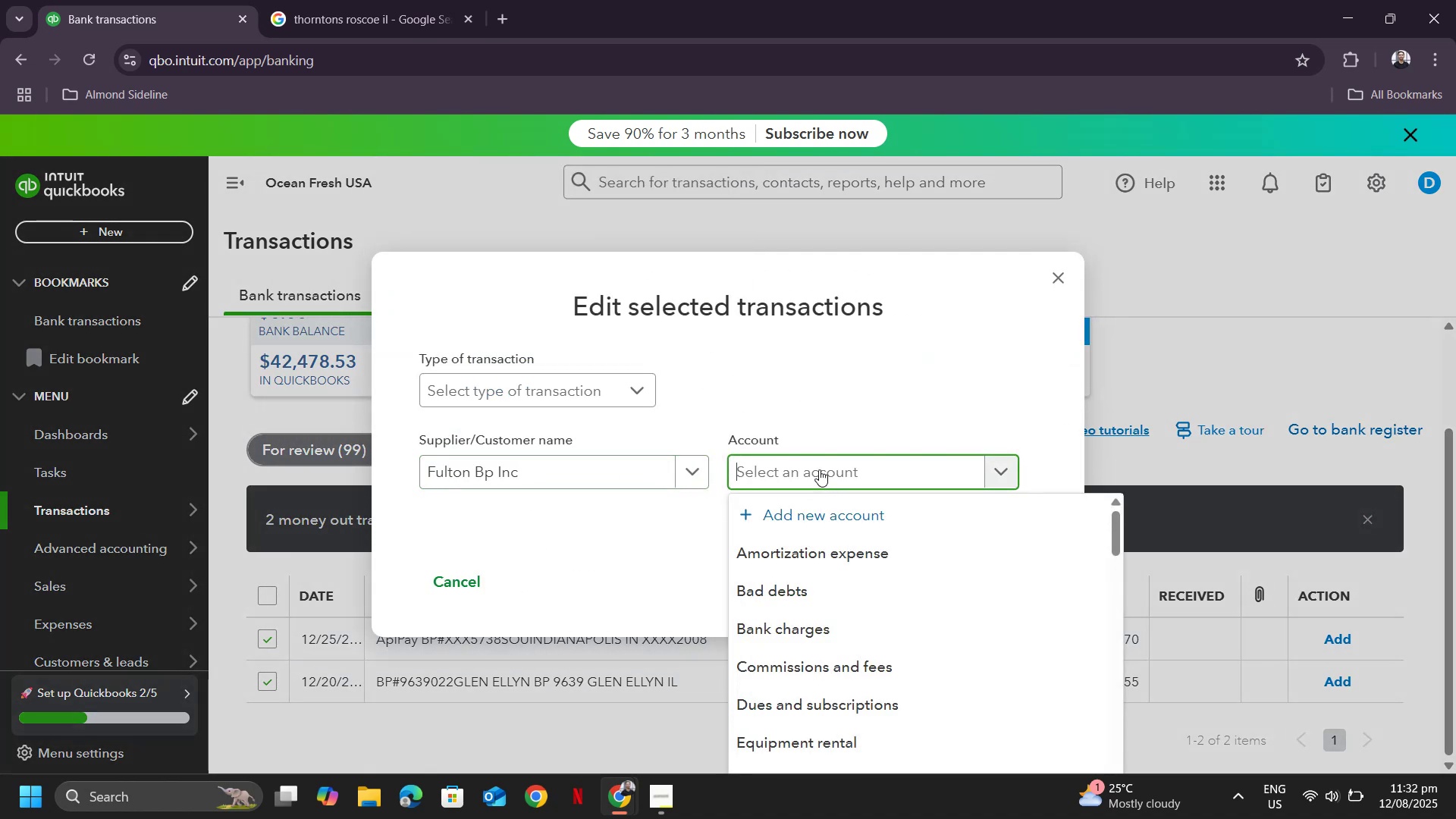 
type(trave)
 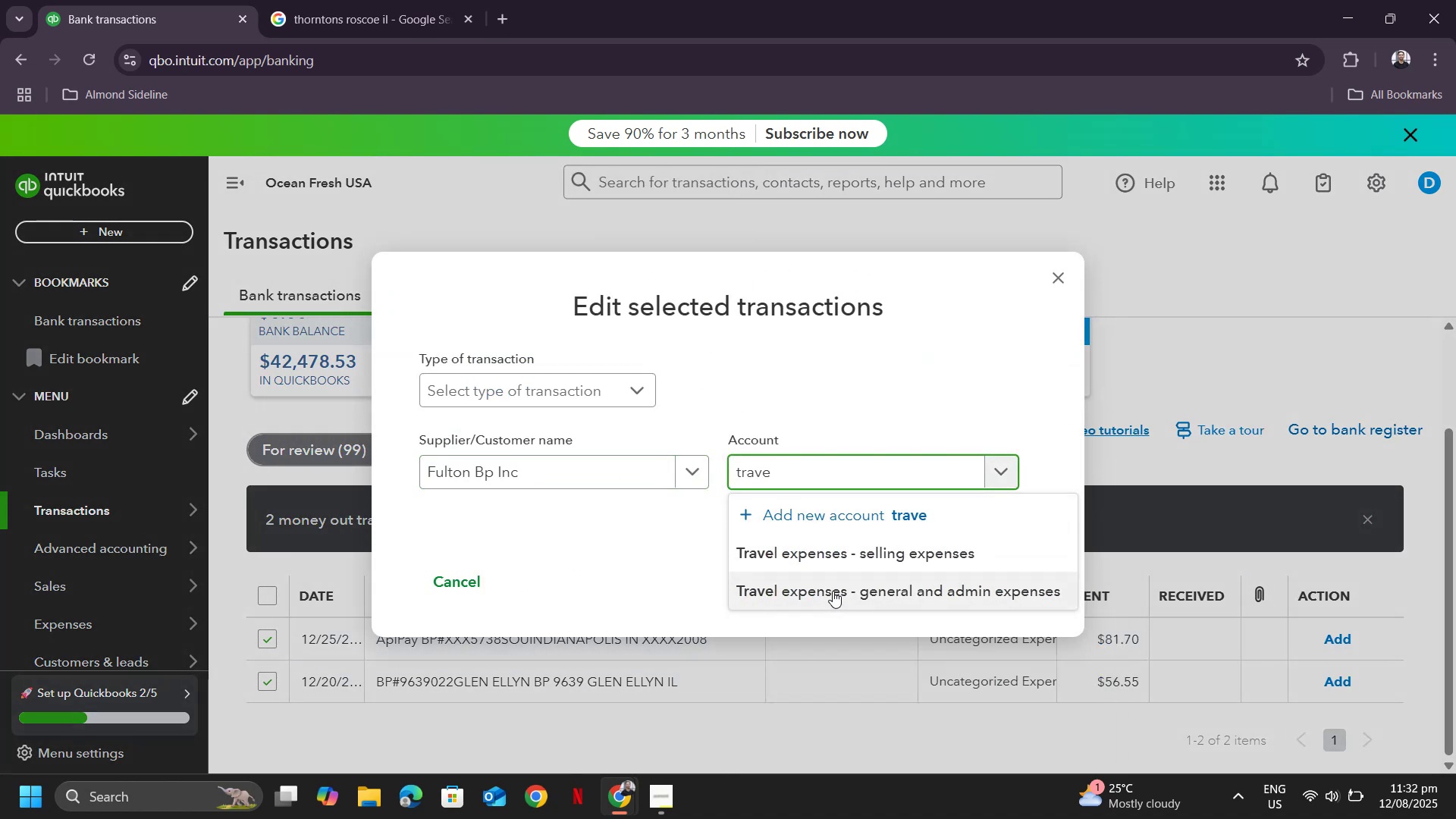 
left_click([833, 591])
 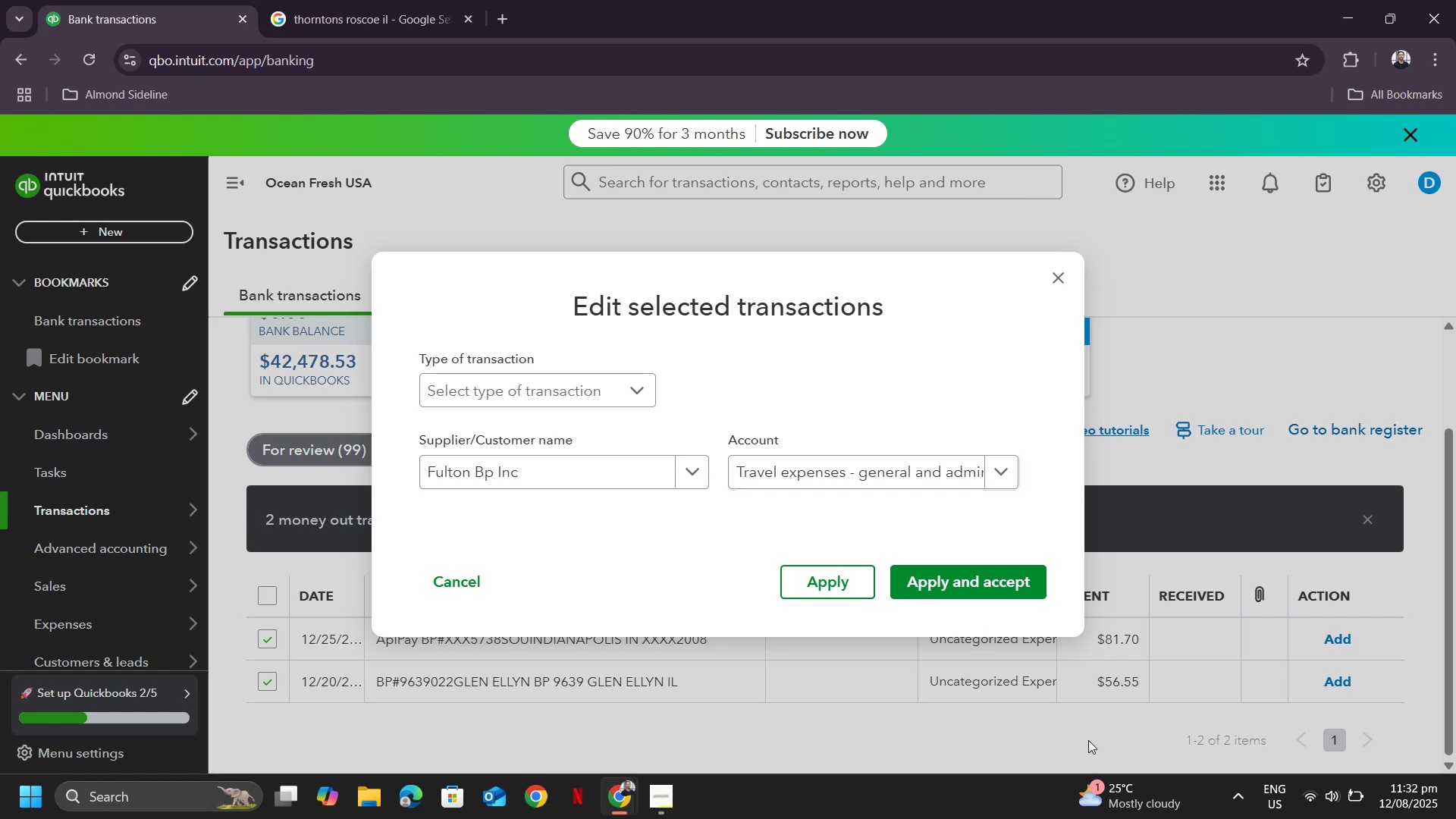 
wait(7.74)
 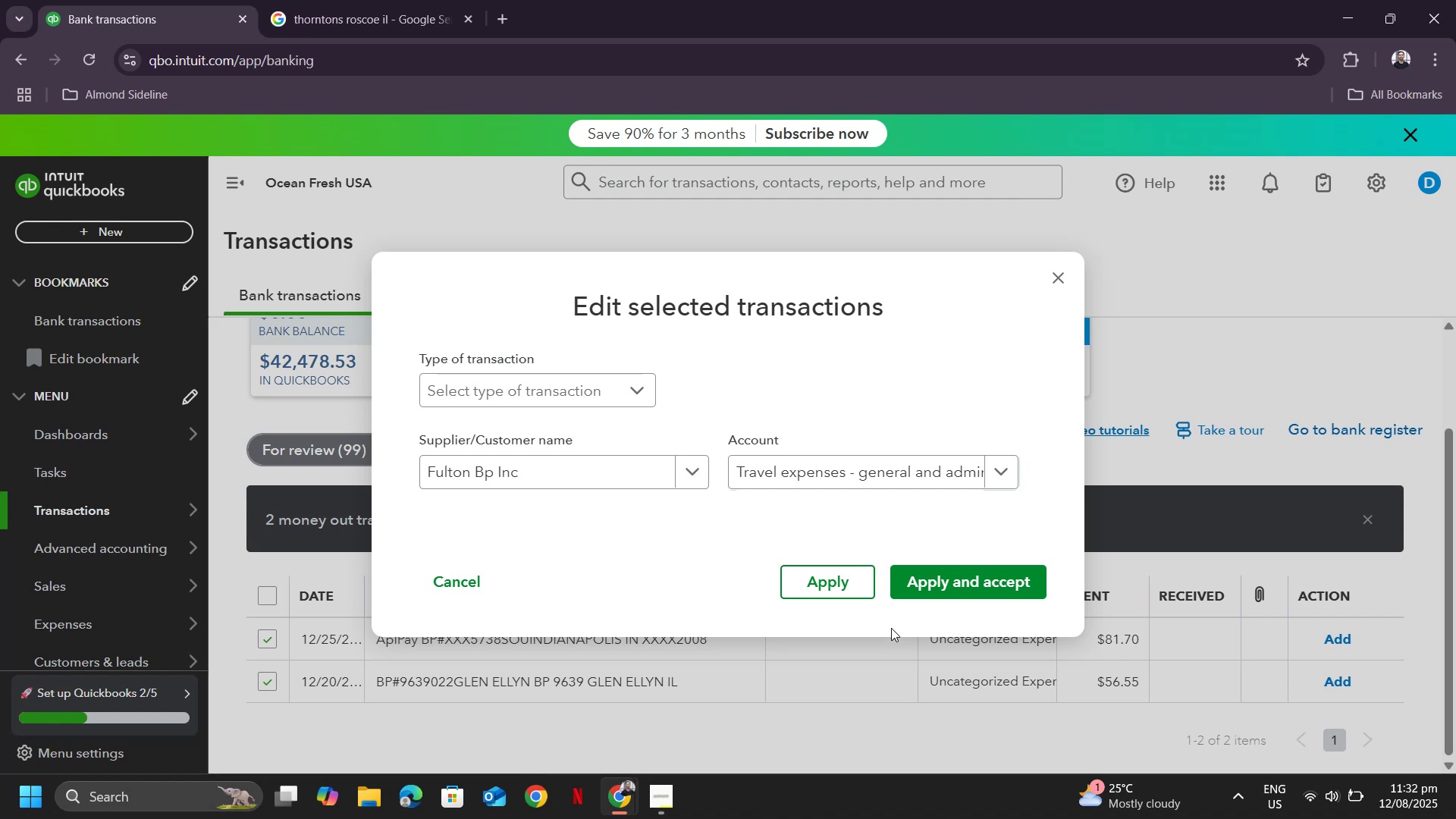 
left_click([992, 584])
 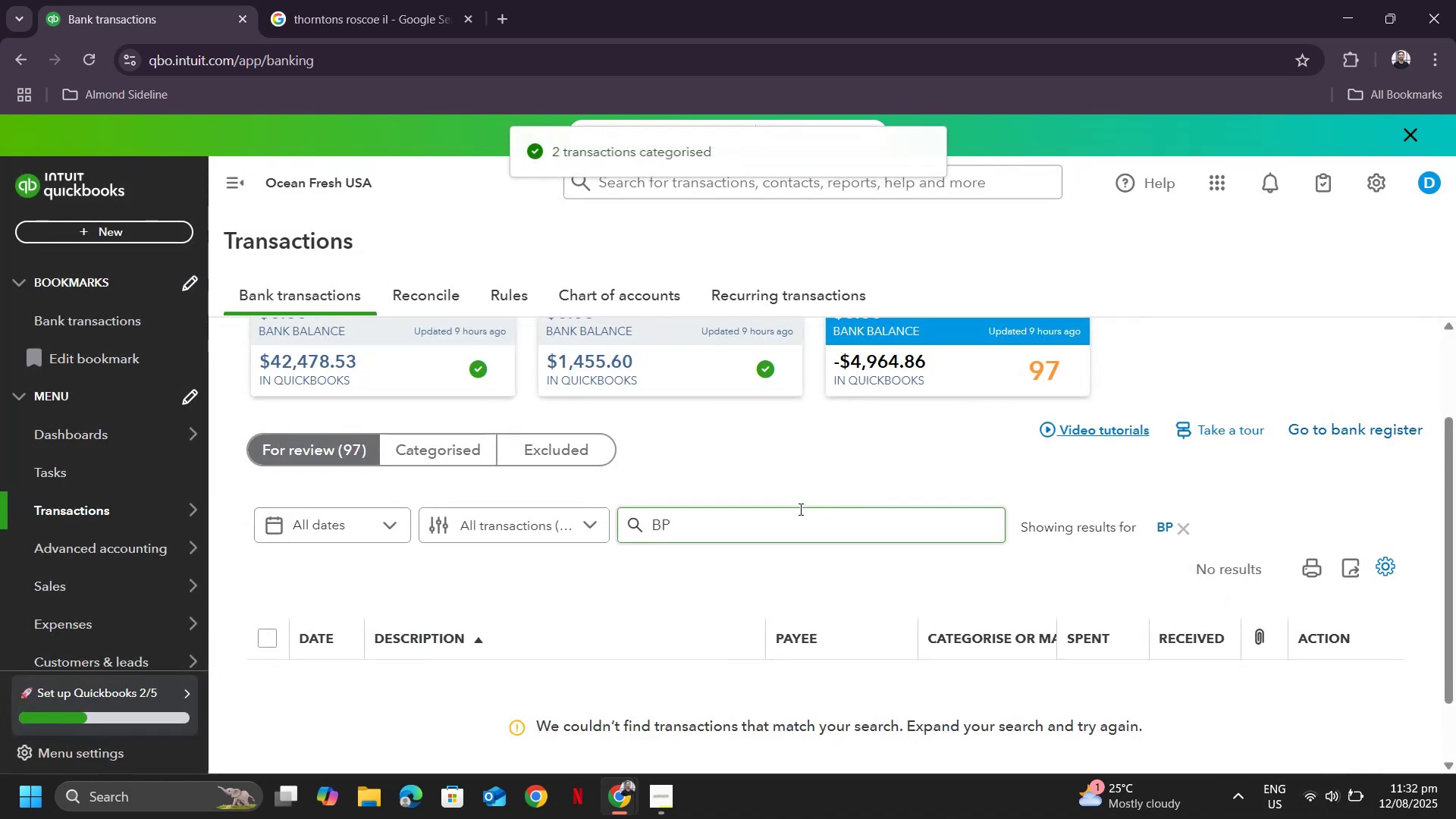 
scroll: coordinate [994, 571], scroll_direction: down, amount: 1.0
 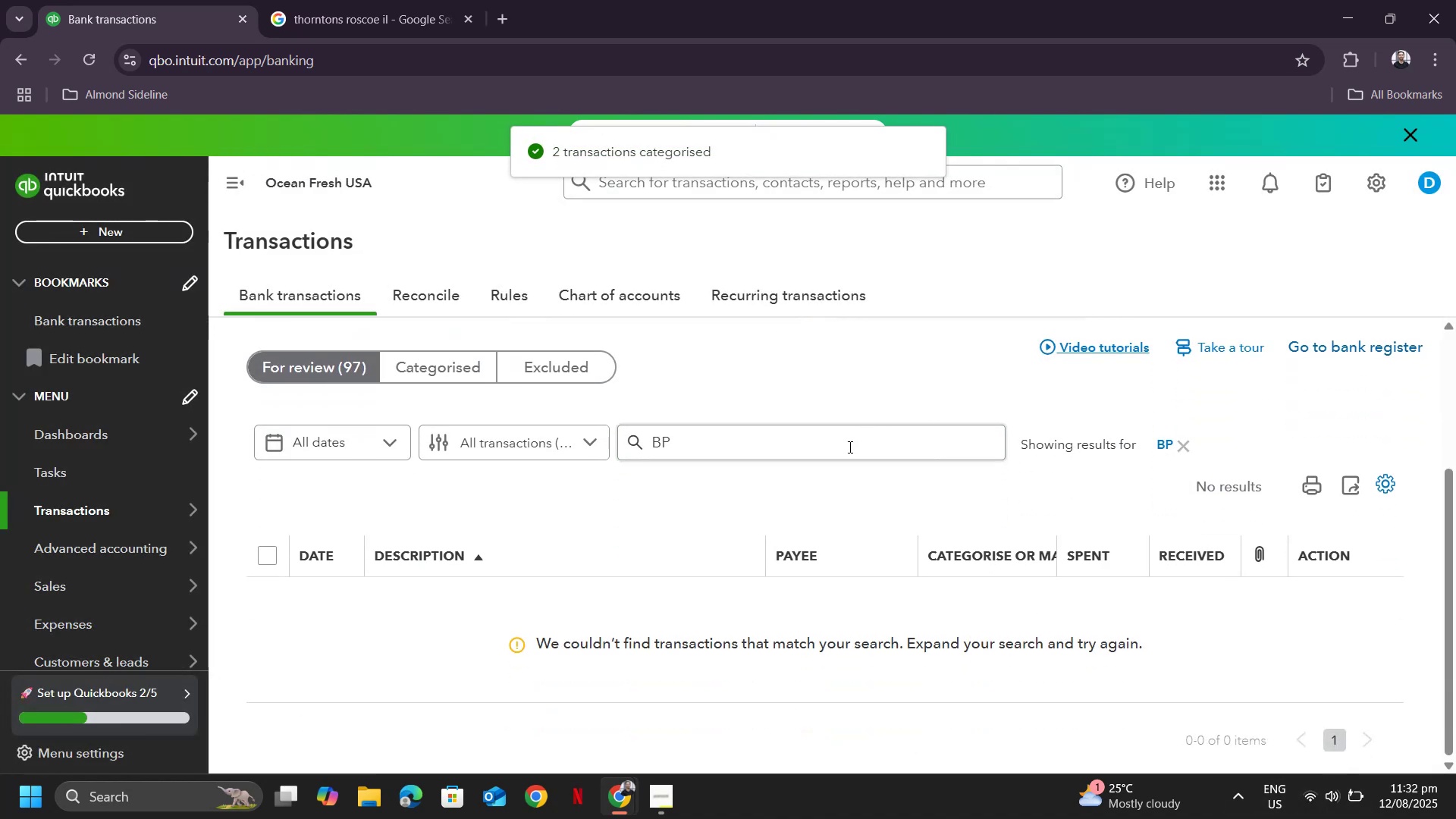 
scroll: coordinate [839, 470], scroll_direction: up, amount: 2.0
 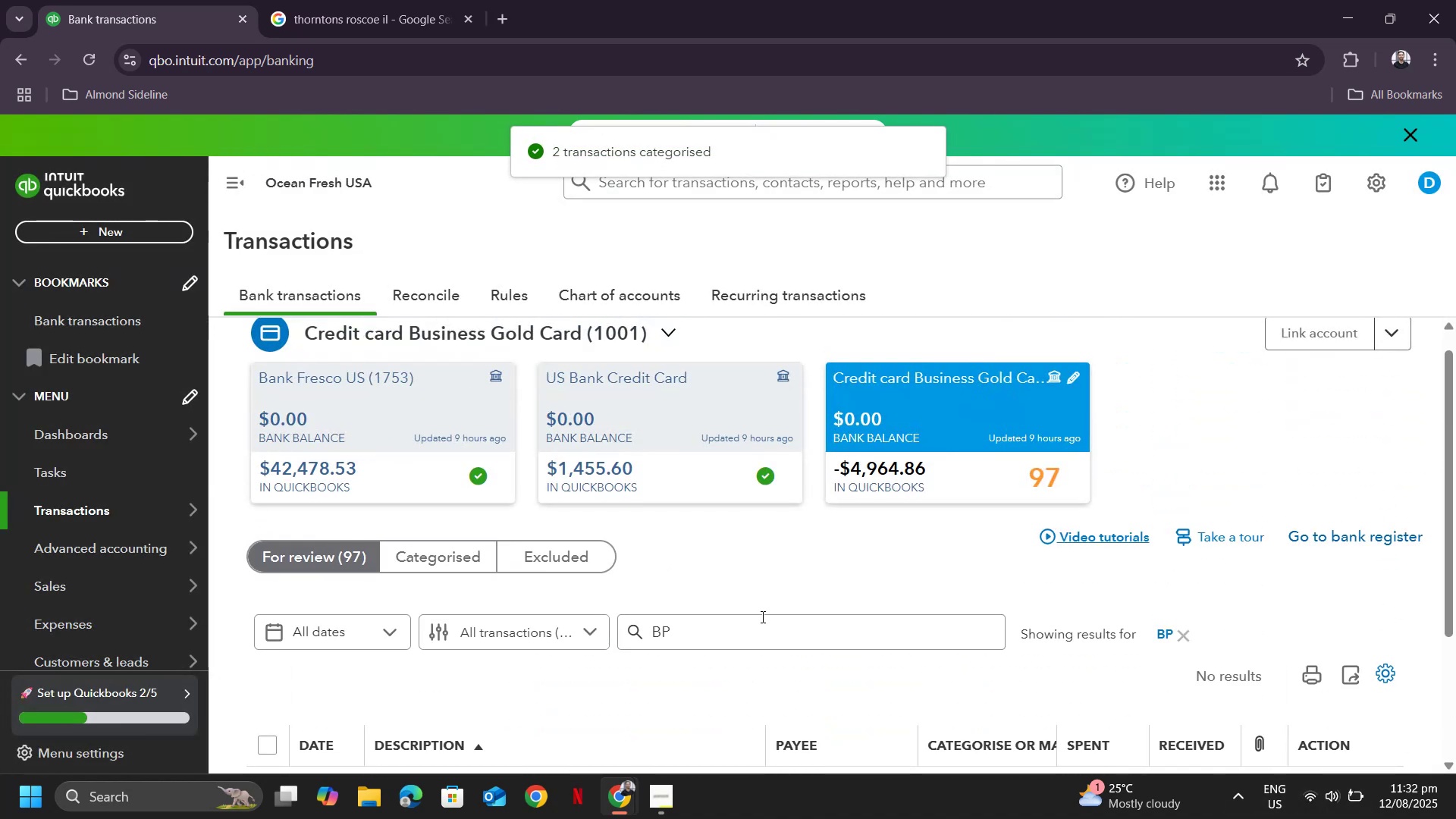 
left_click_drag(start_coordinate=[745, 640], to_coordinate=[529, 615])
 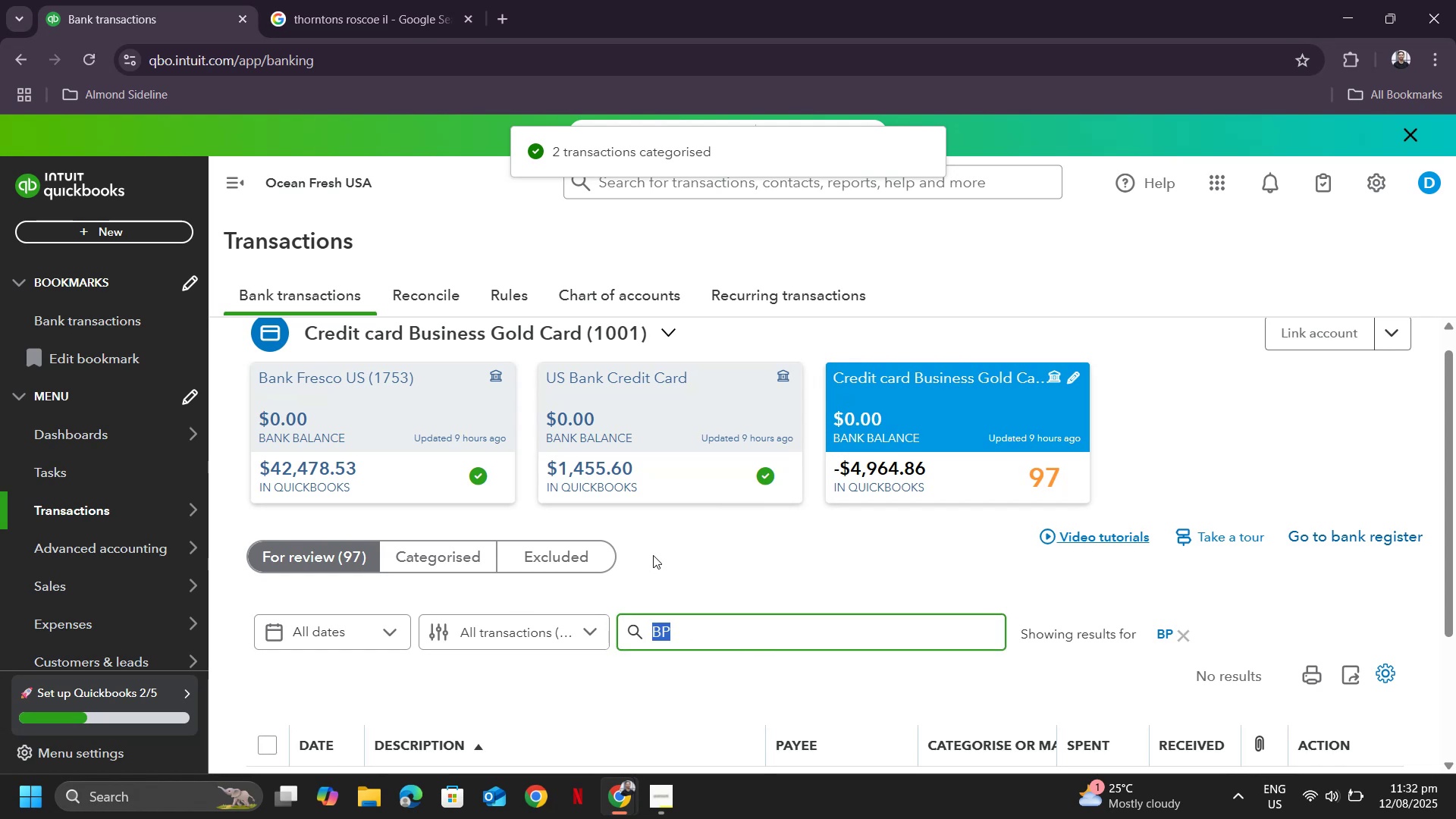 
key(Backspace)
 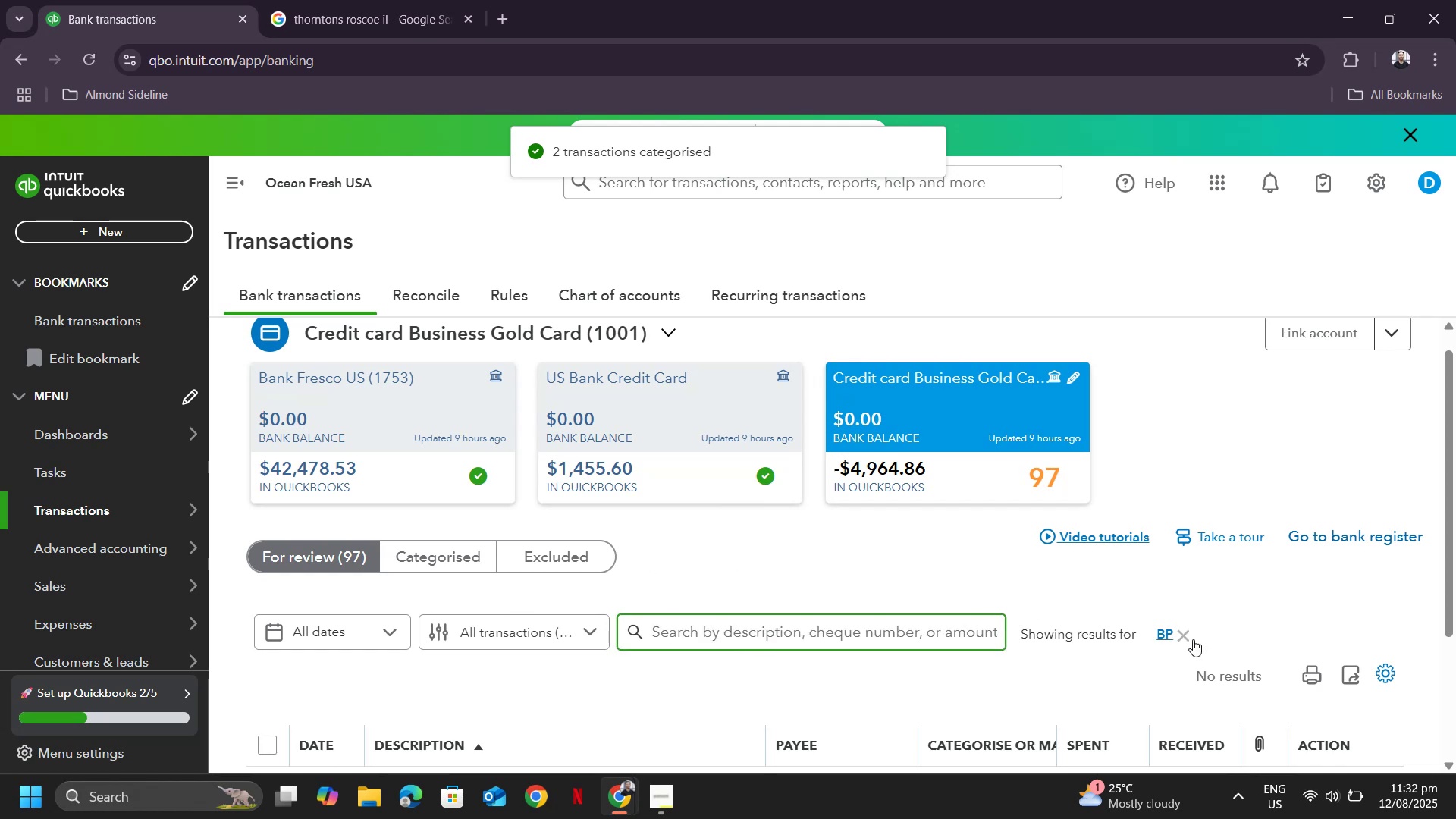 
left_click([1193, 639])
 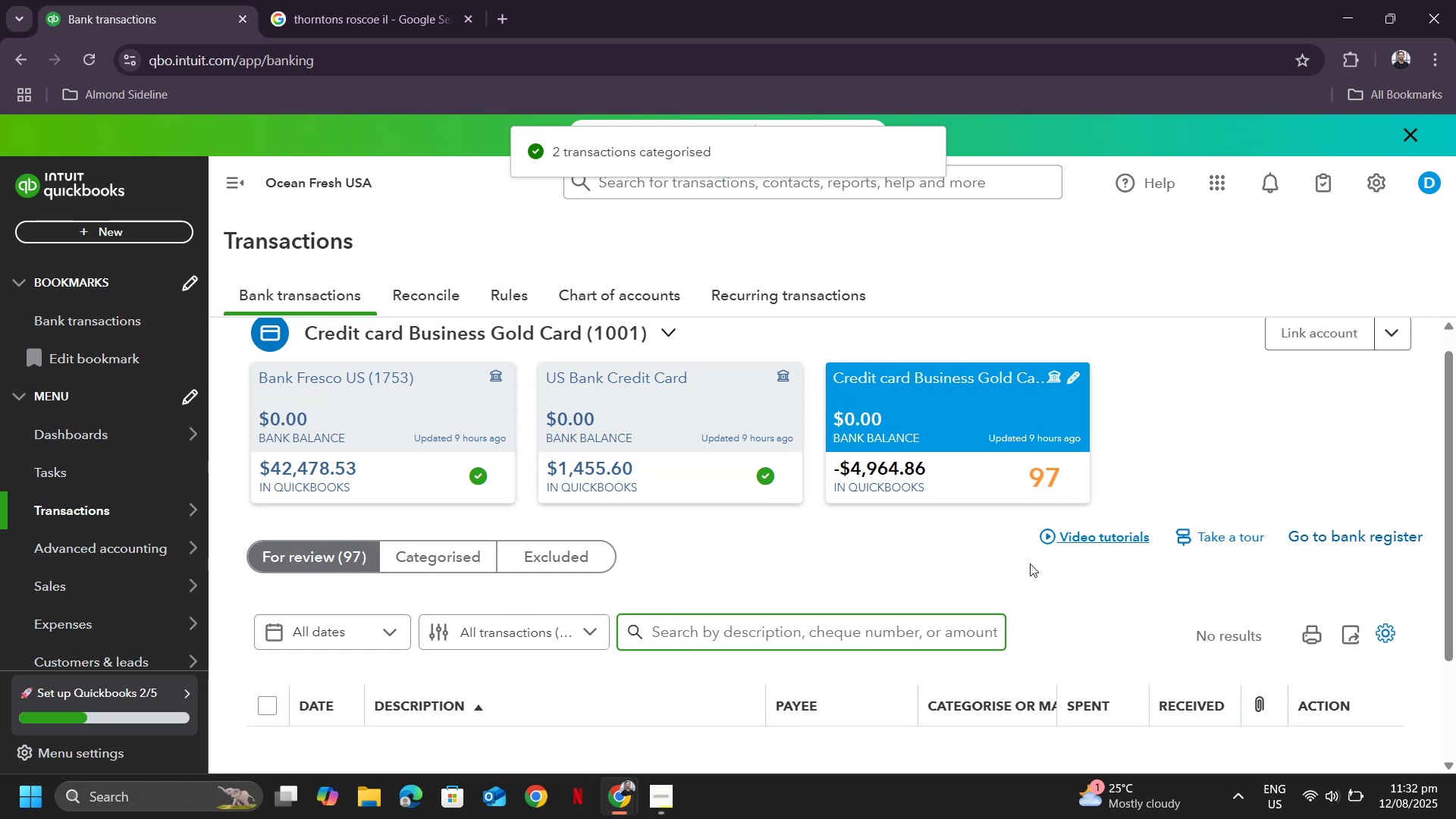 
scroll: coordinate [813, 529], scroll_direction: down, amount: 3.0
 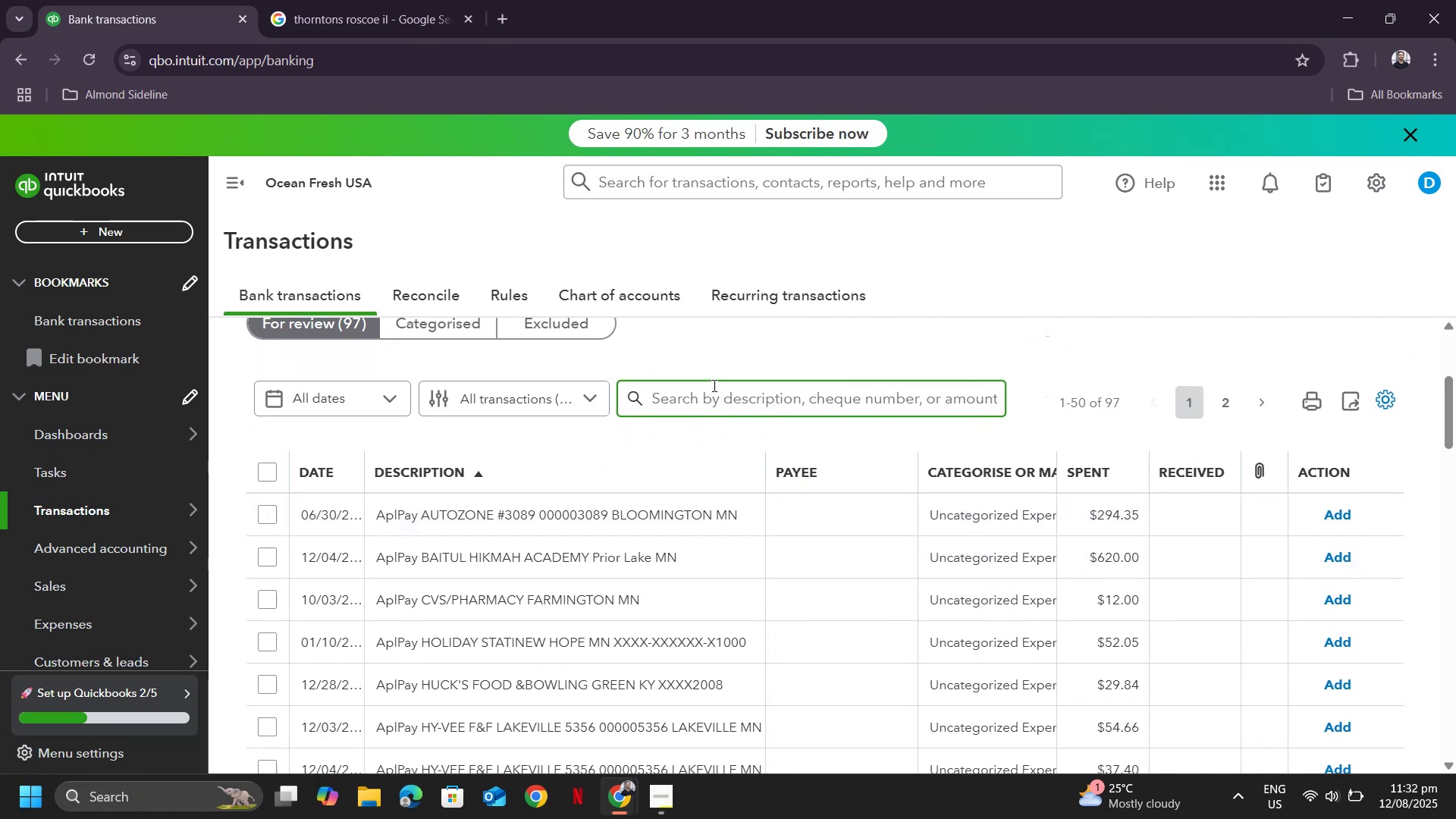 
left_click([713, 384])
 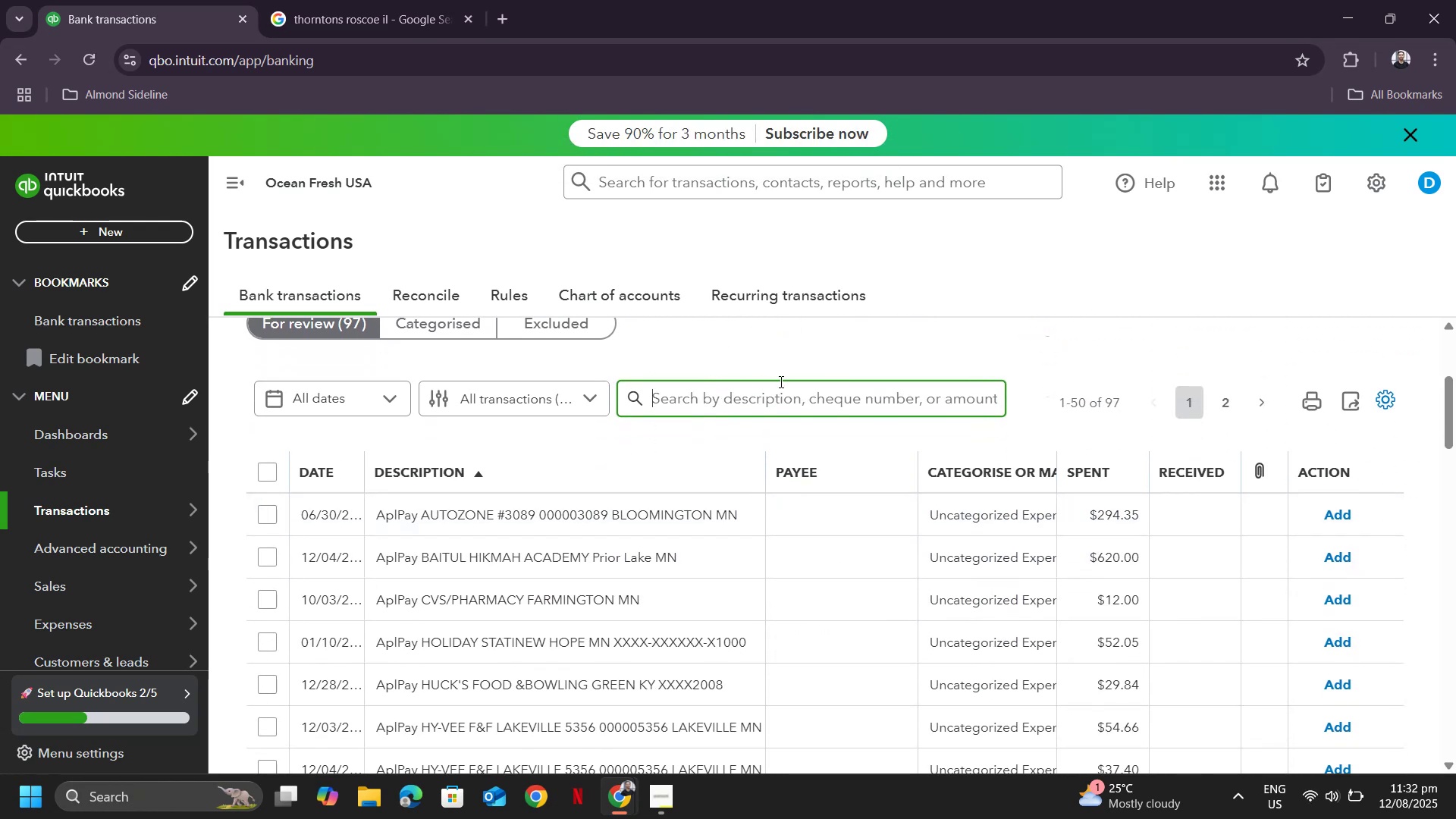 
type(autozone)
 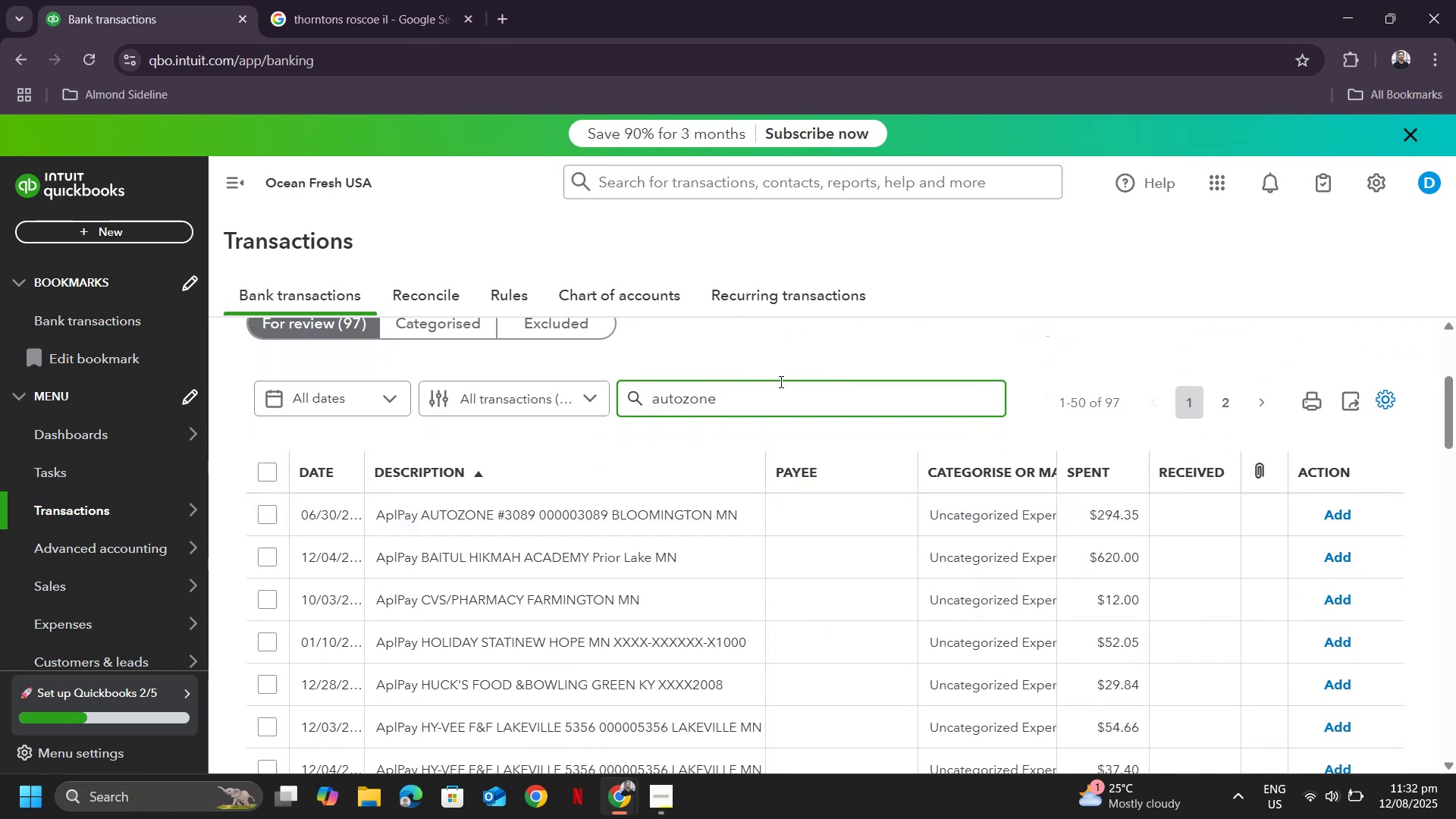 
key(Enter)
 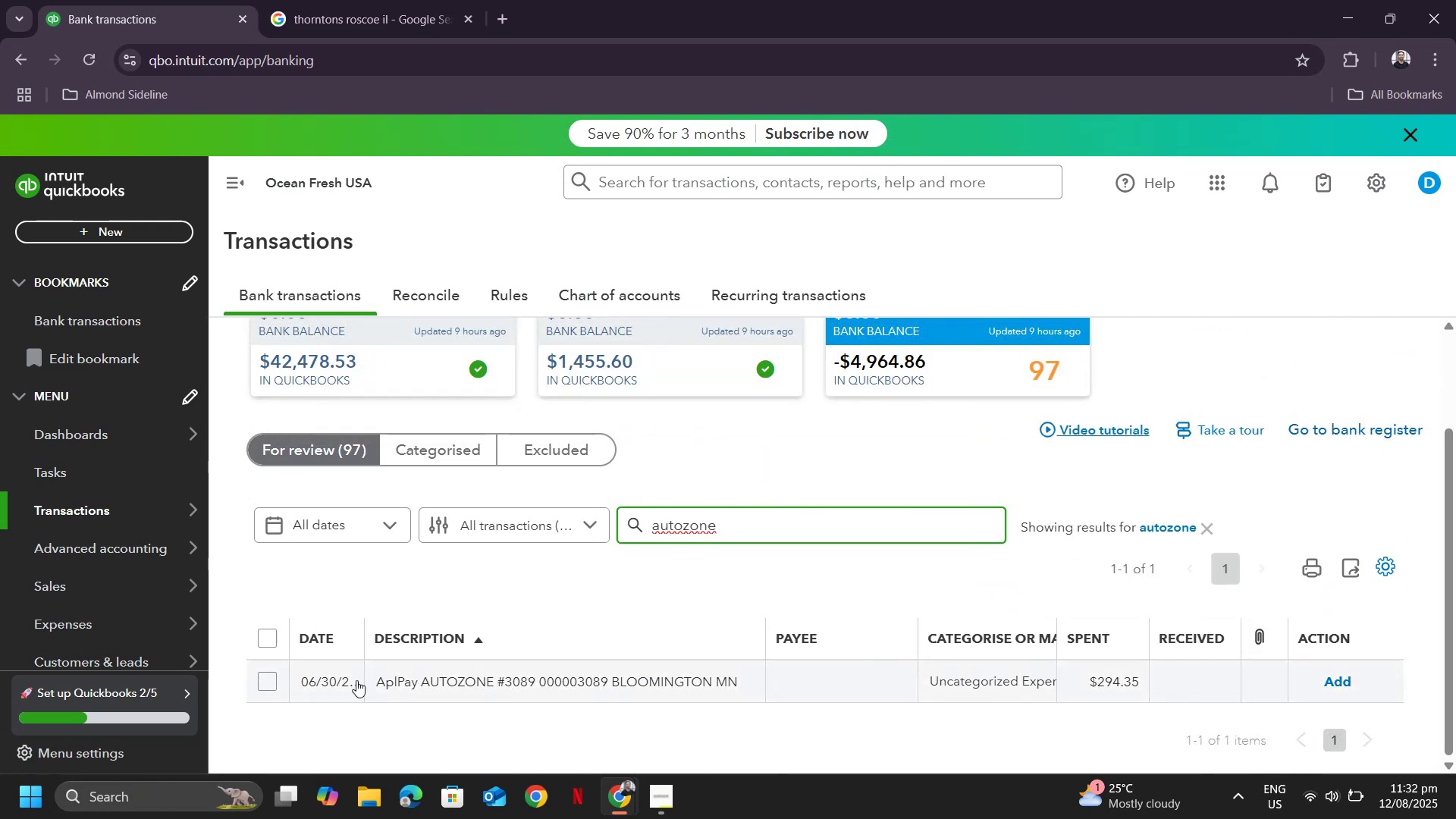 
left_click([401, 682])
 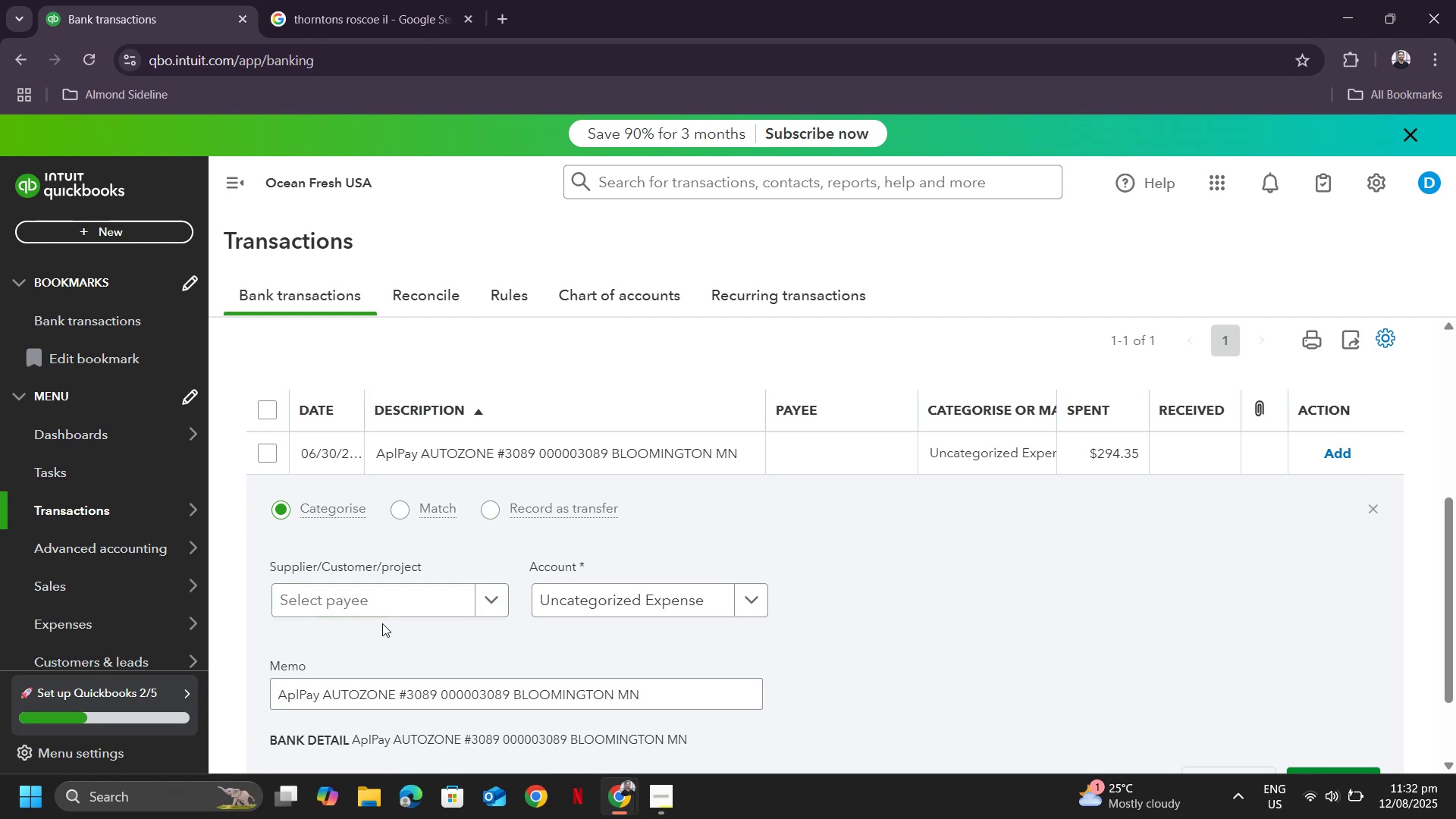 
left_click([380, 598])
 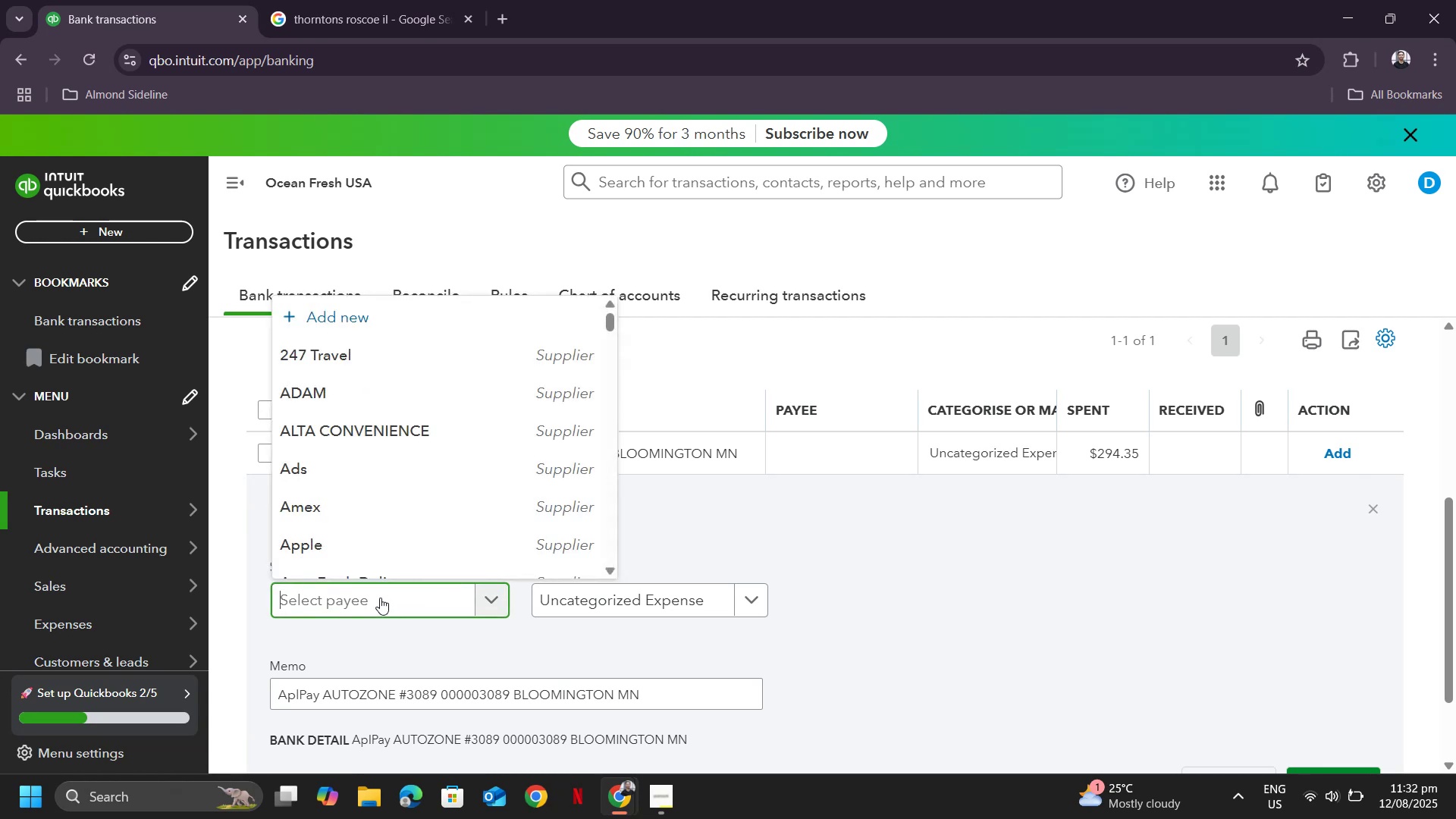 
type(auto)
 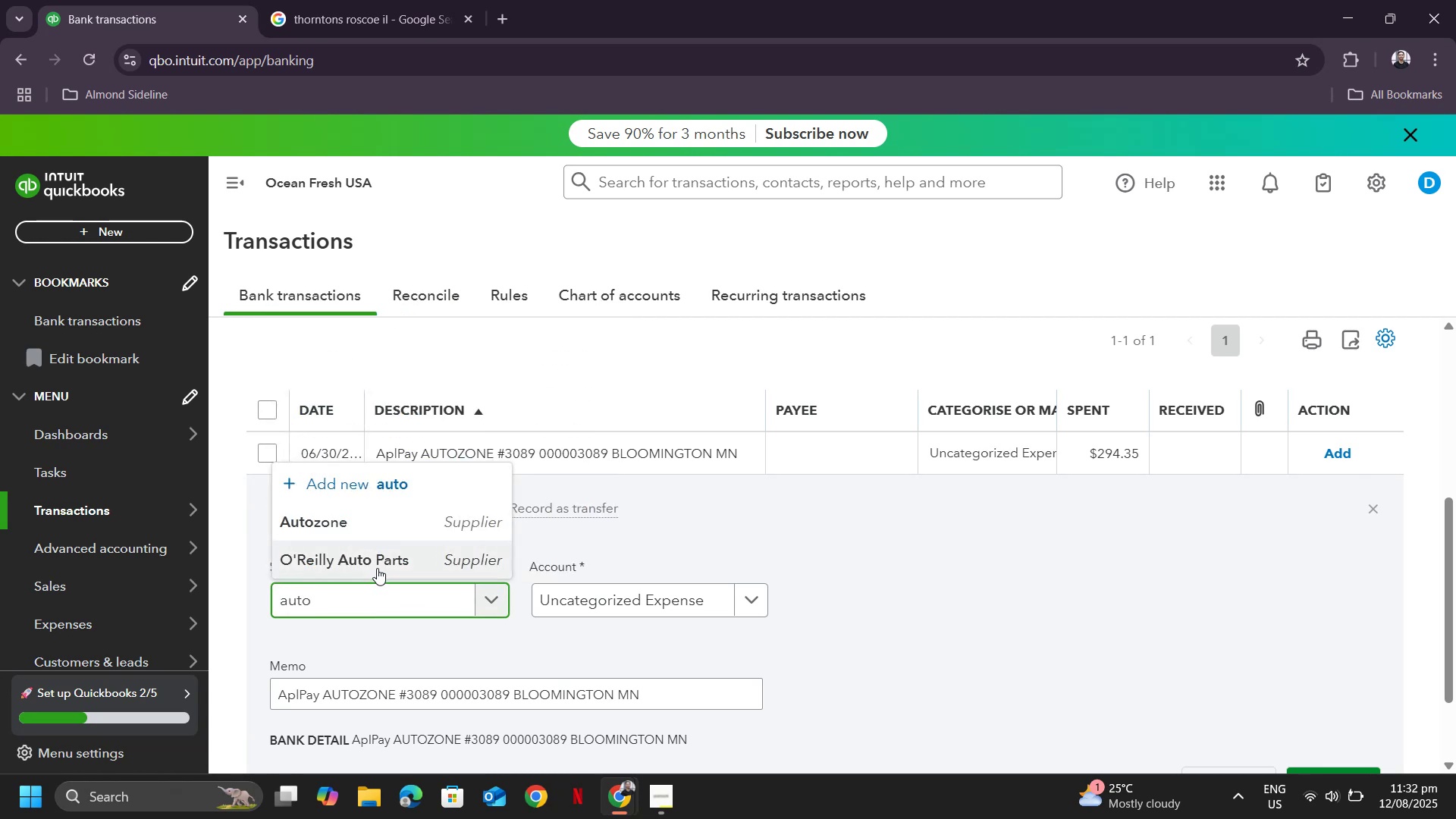 
left_click([374, 532])
 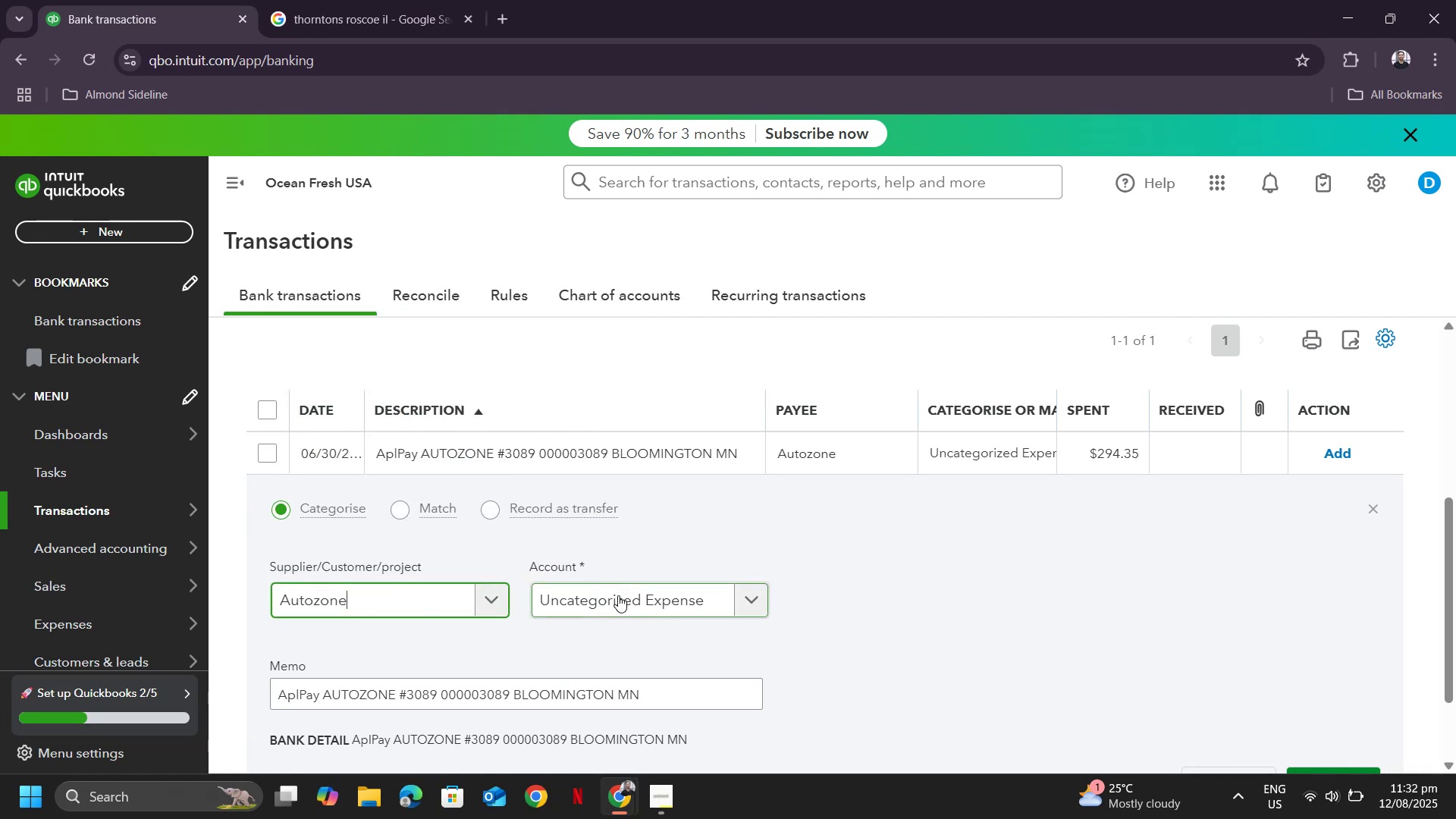 
left_click([618, 595])
 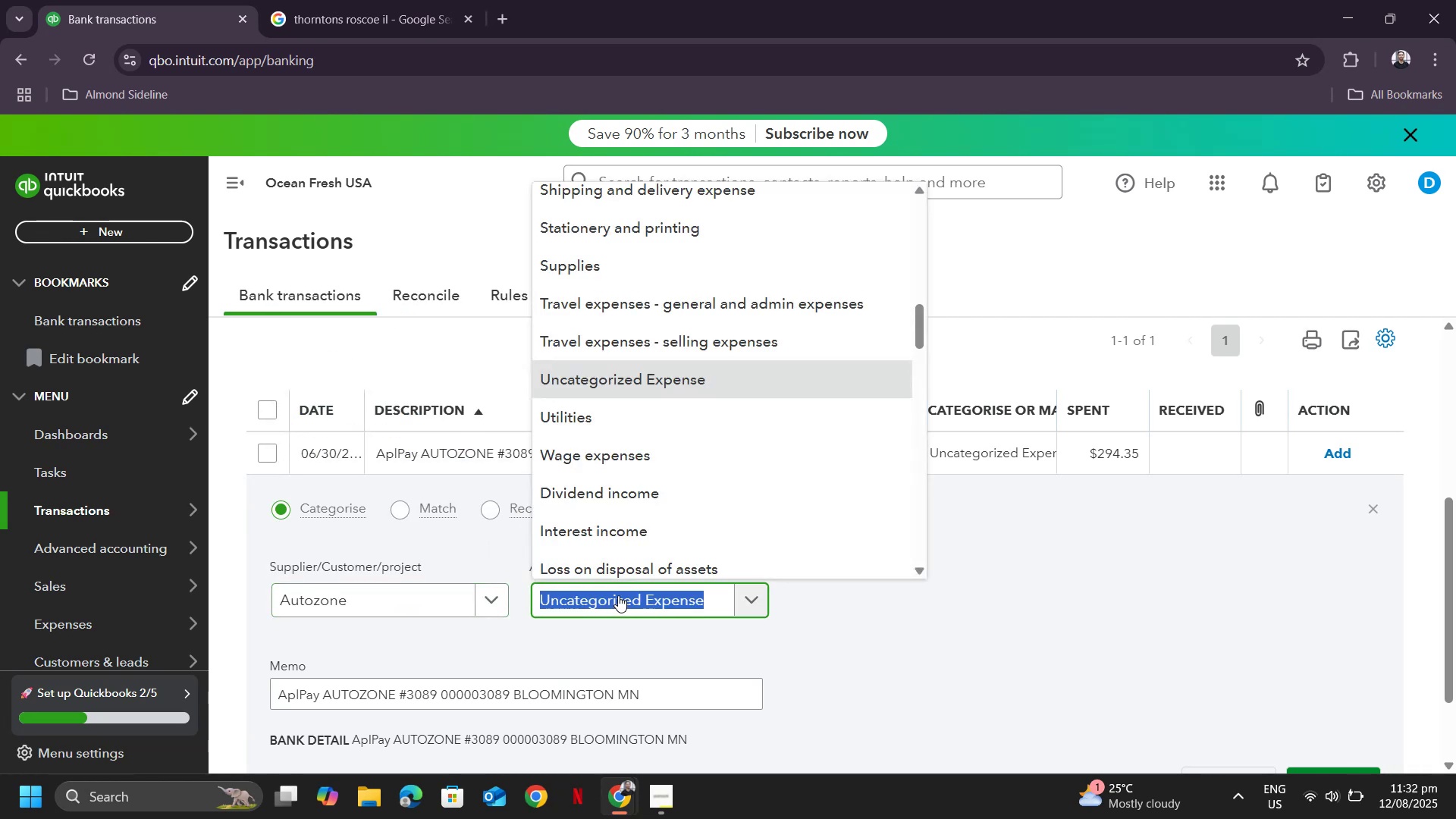 
type(repa)
 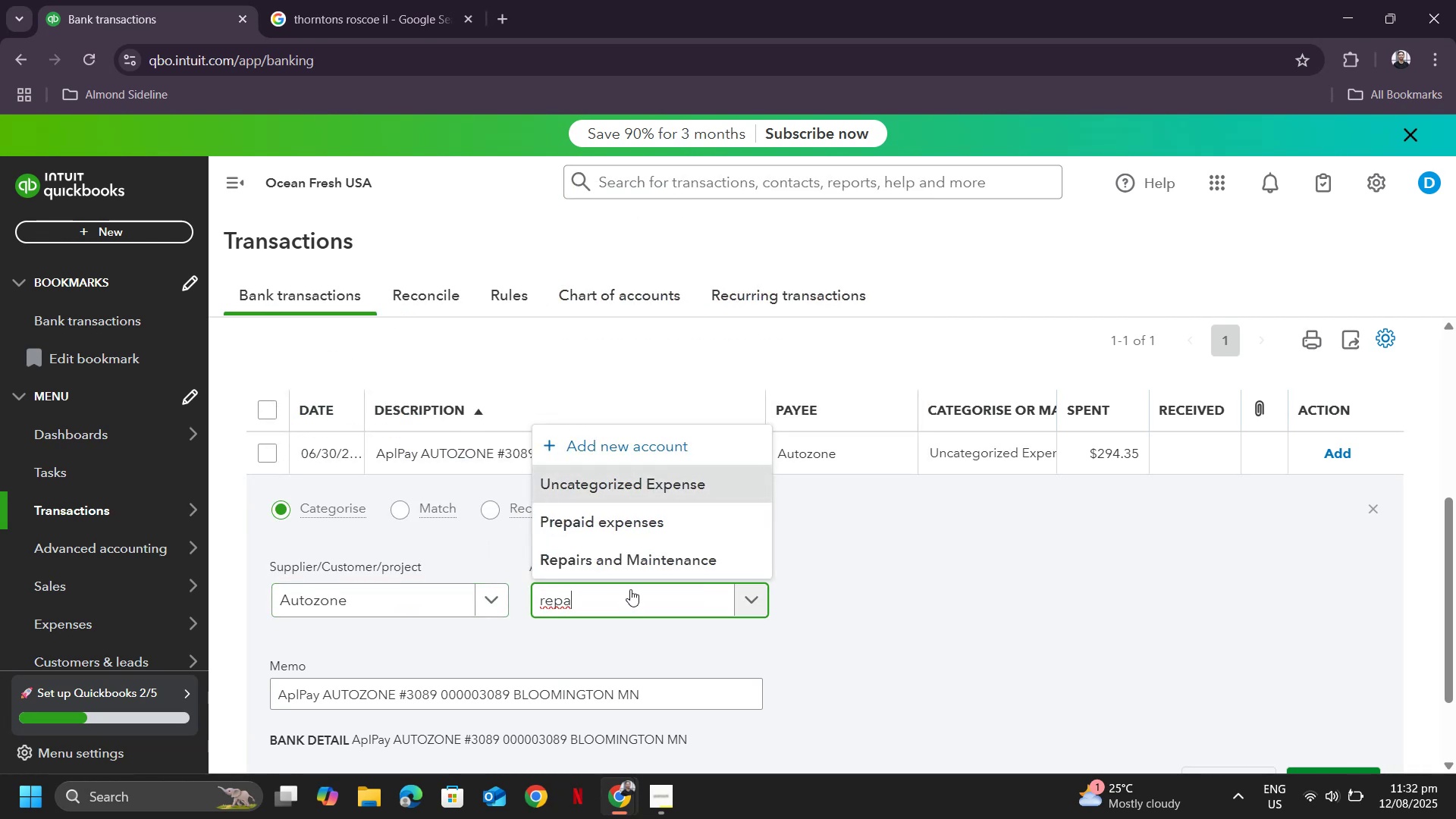 
left_click([644, 564])
 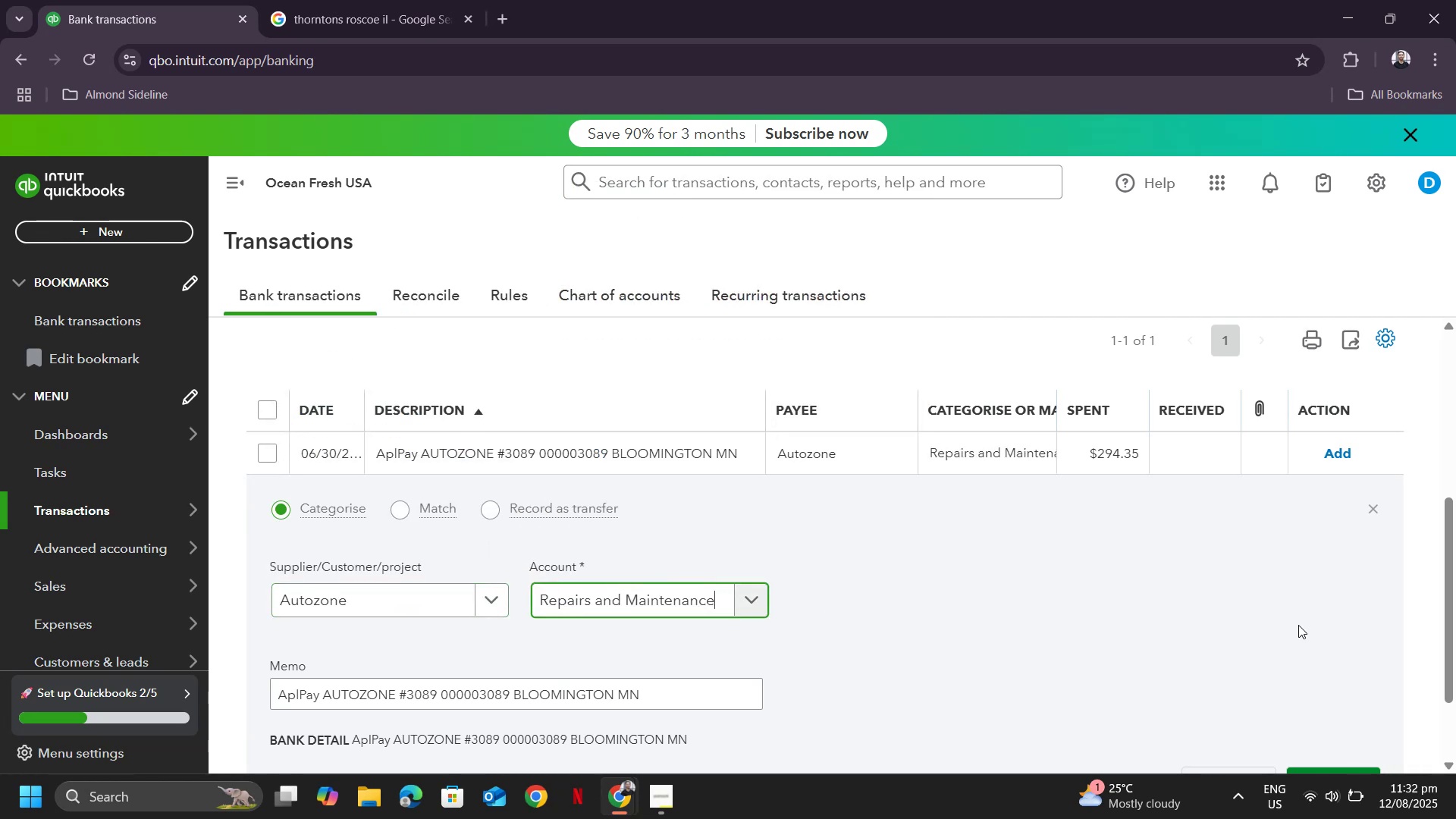 
scroll: coordinate [1301, 616], scroll_direction: down, amount: 2.0
 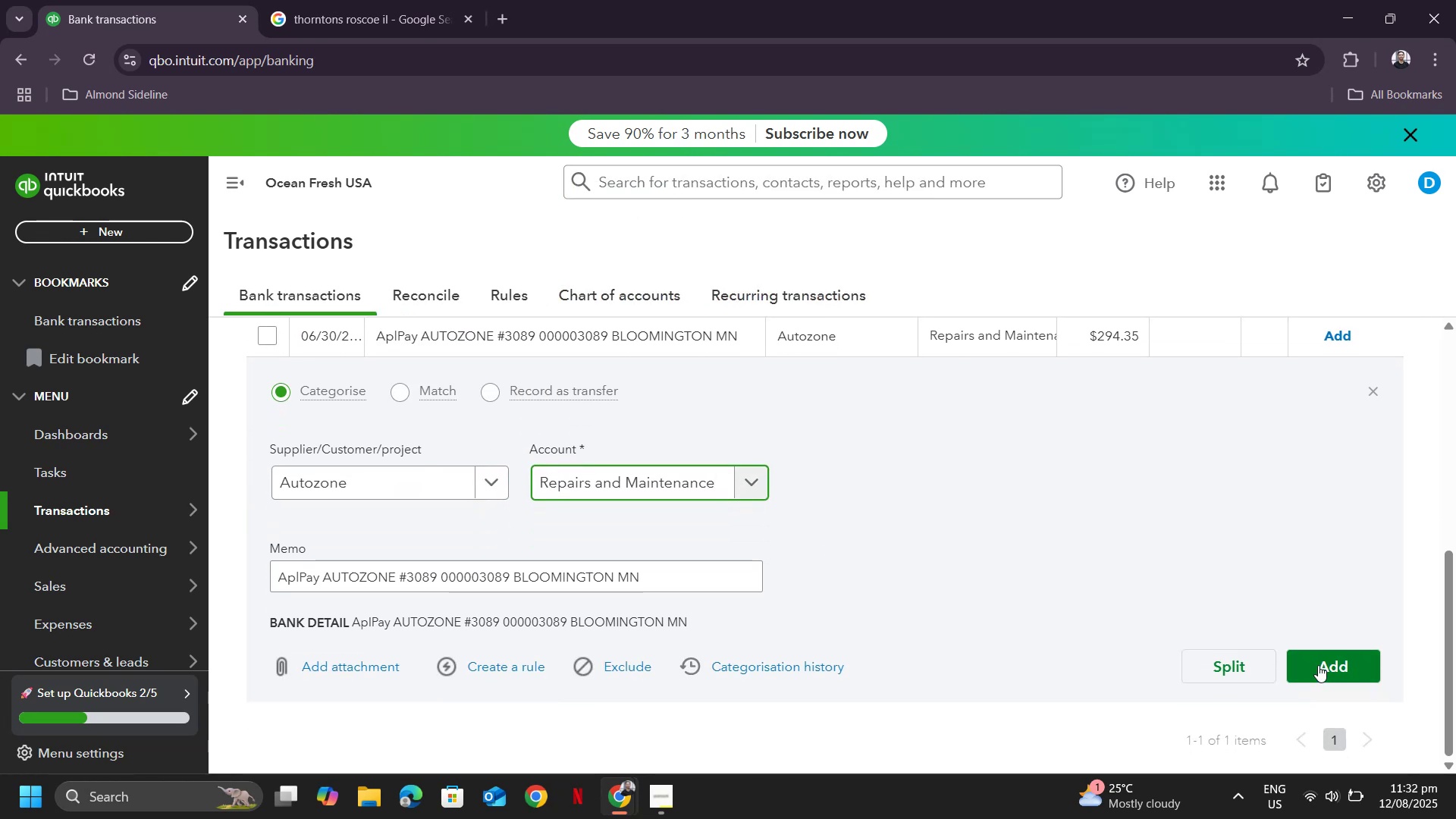 
left_click([1318, 665])
 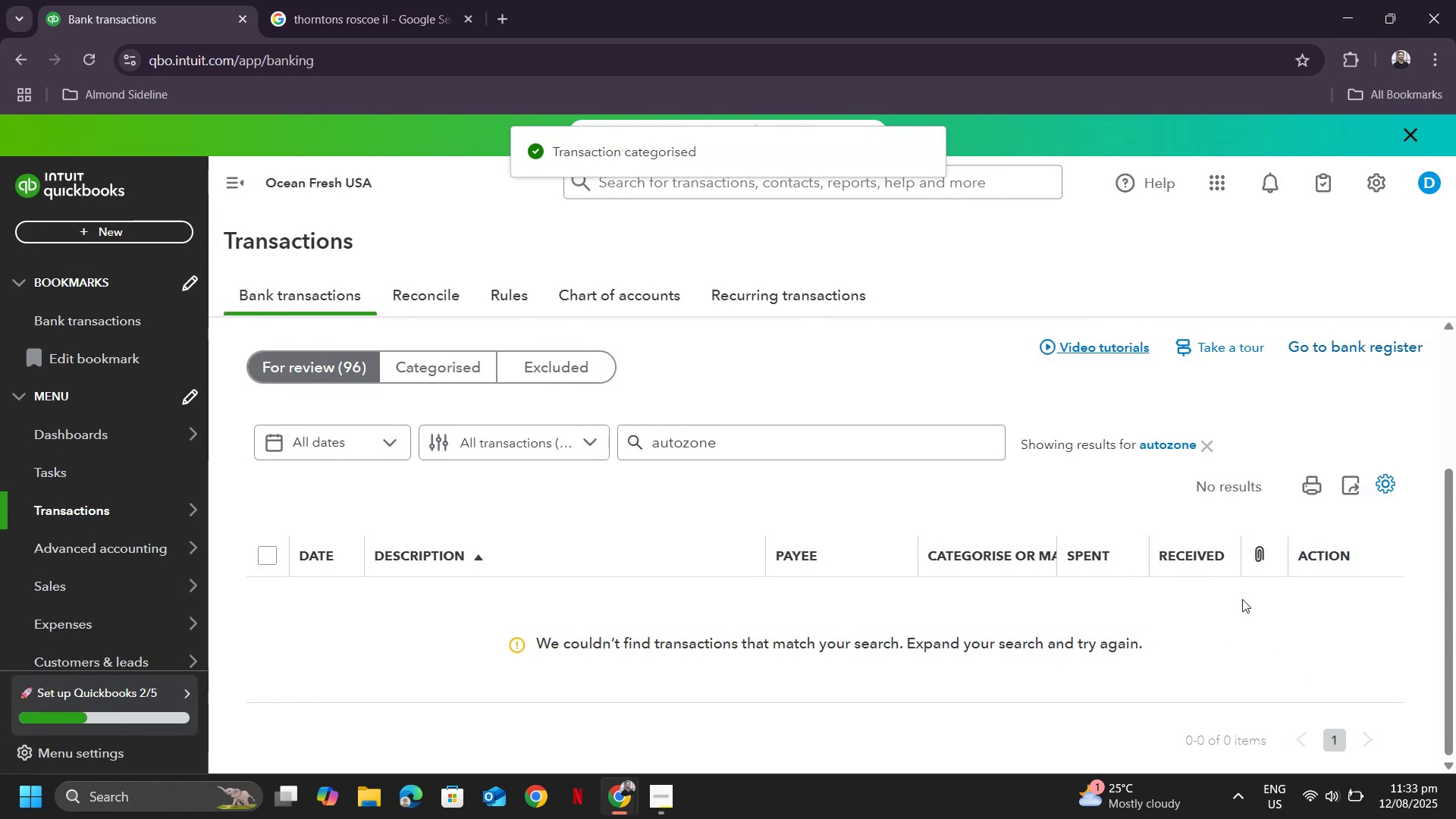 
wait(5.5)
 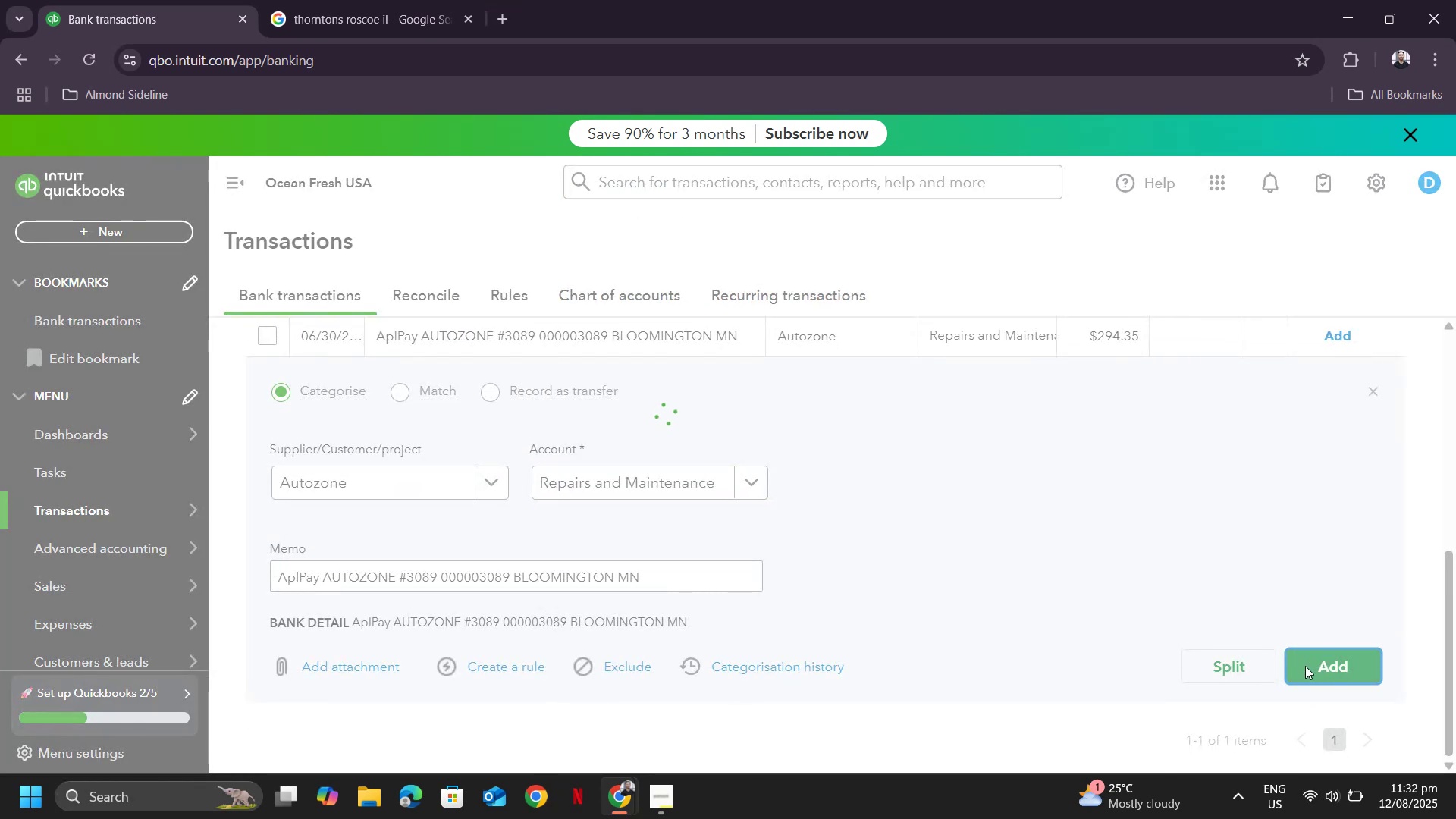 
double_click([1200, 446])
 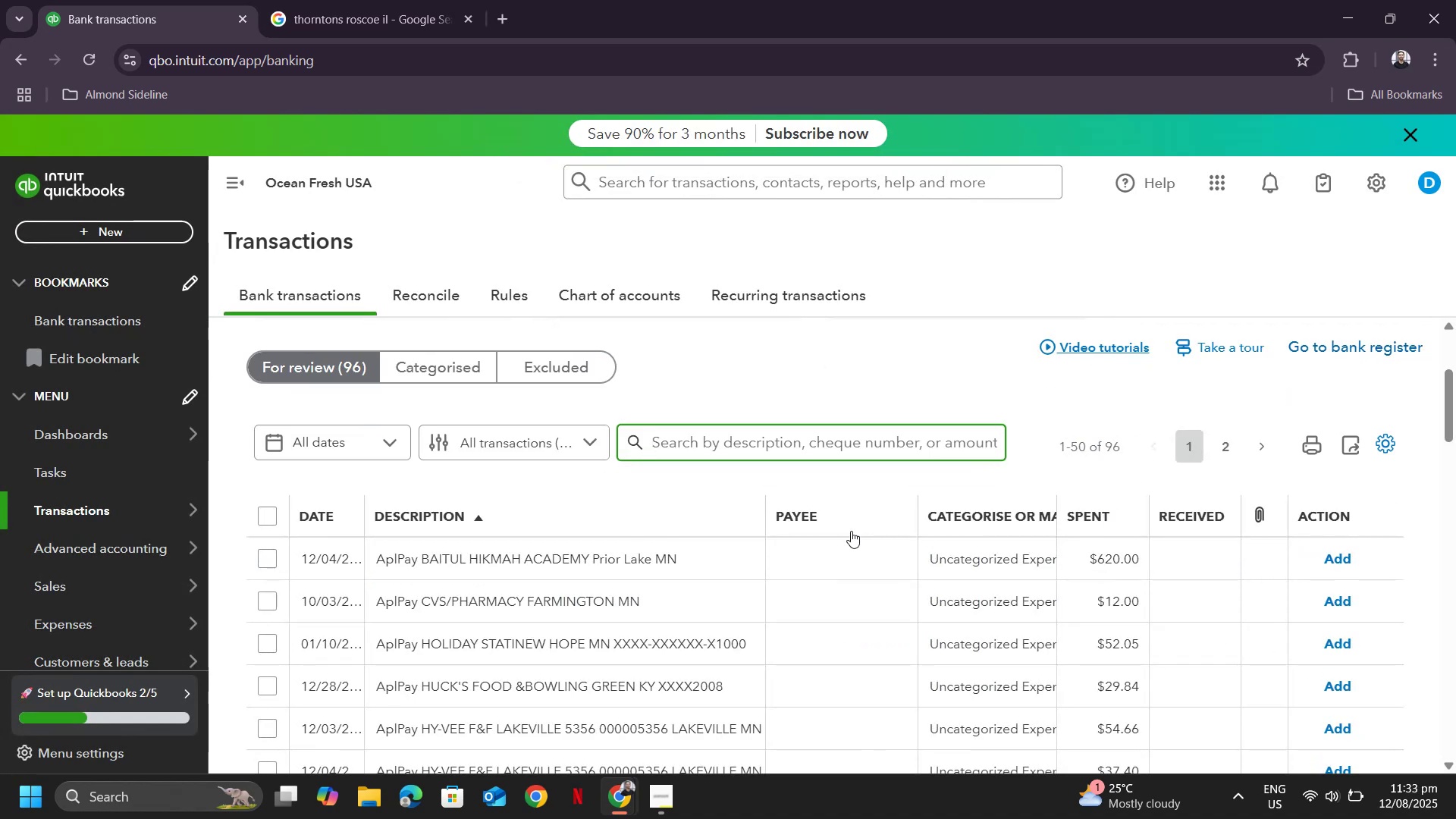 
scroll: coordinate [743, 466], scroll_direction: down, amount: 9.0
 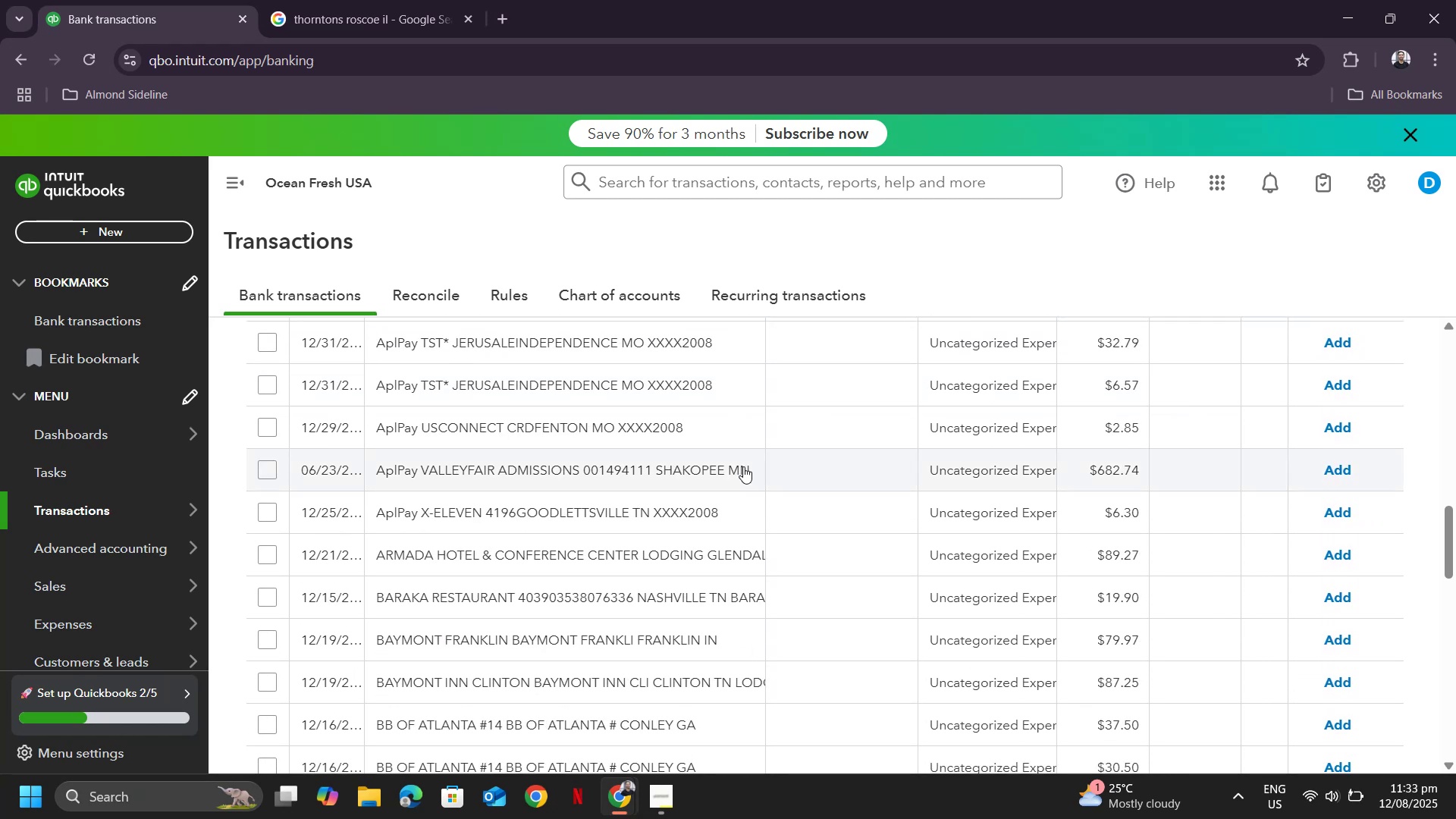 
scroll: coordinate [741, 471], scroll_direction: down, amount: 7.0
 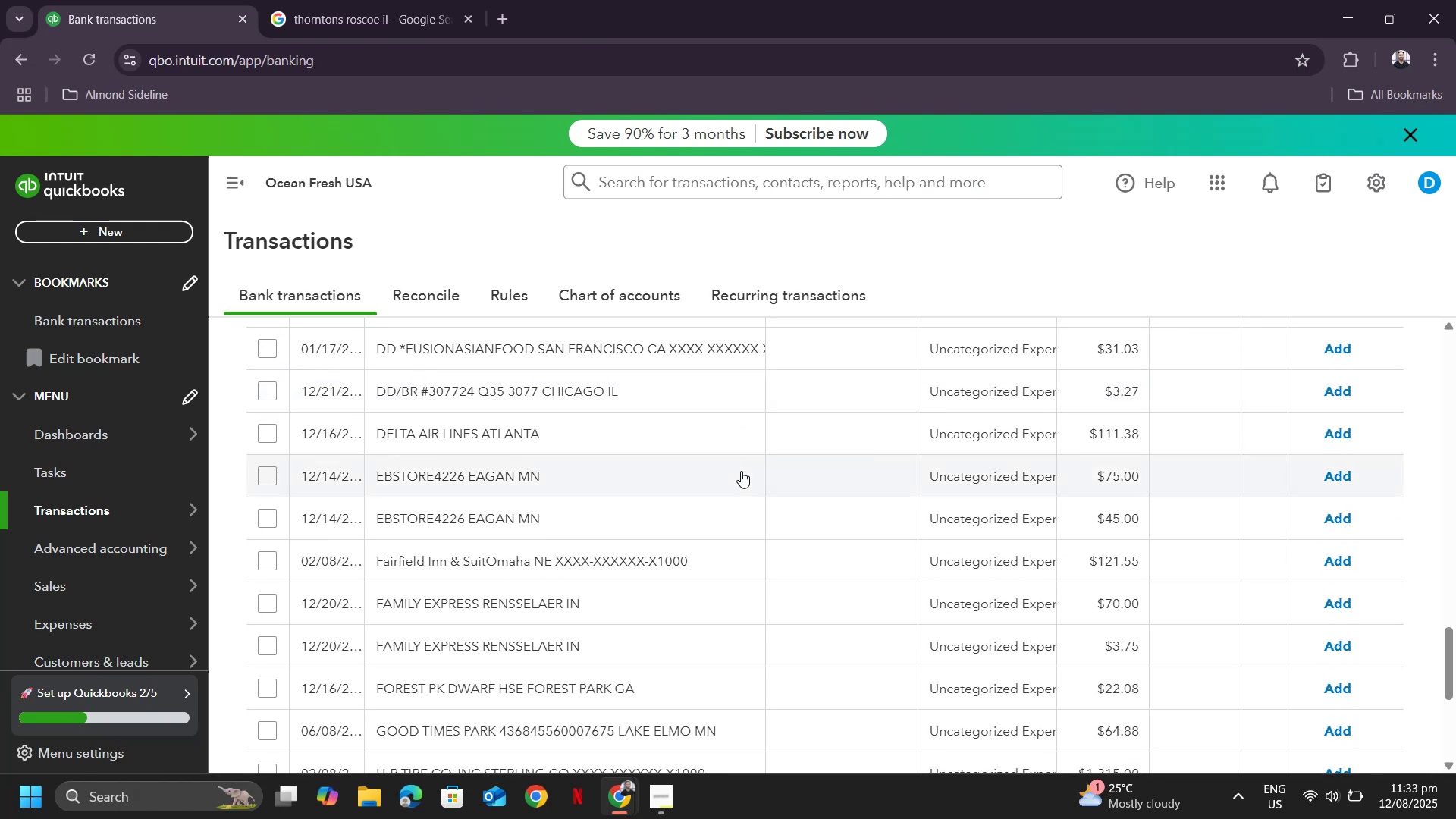 
scroll: coordinate [831, 494], scroll_direction: up, amount: 22.0
 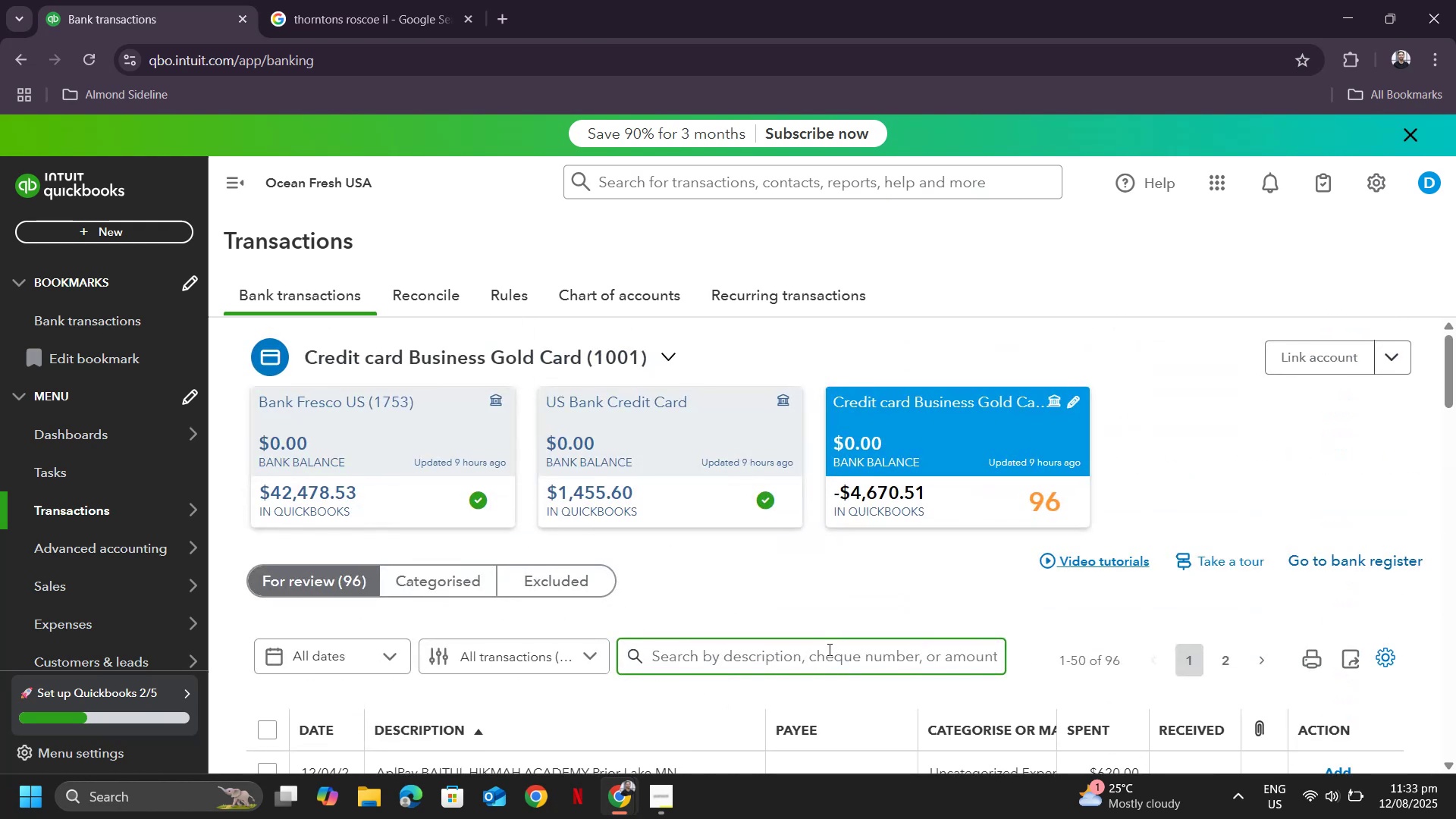 
left_click([829, 649])
 